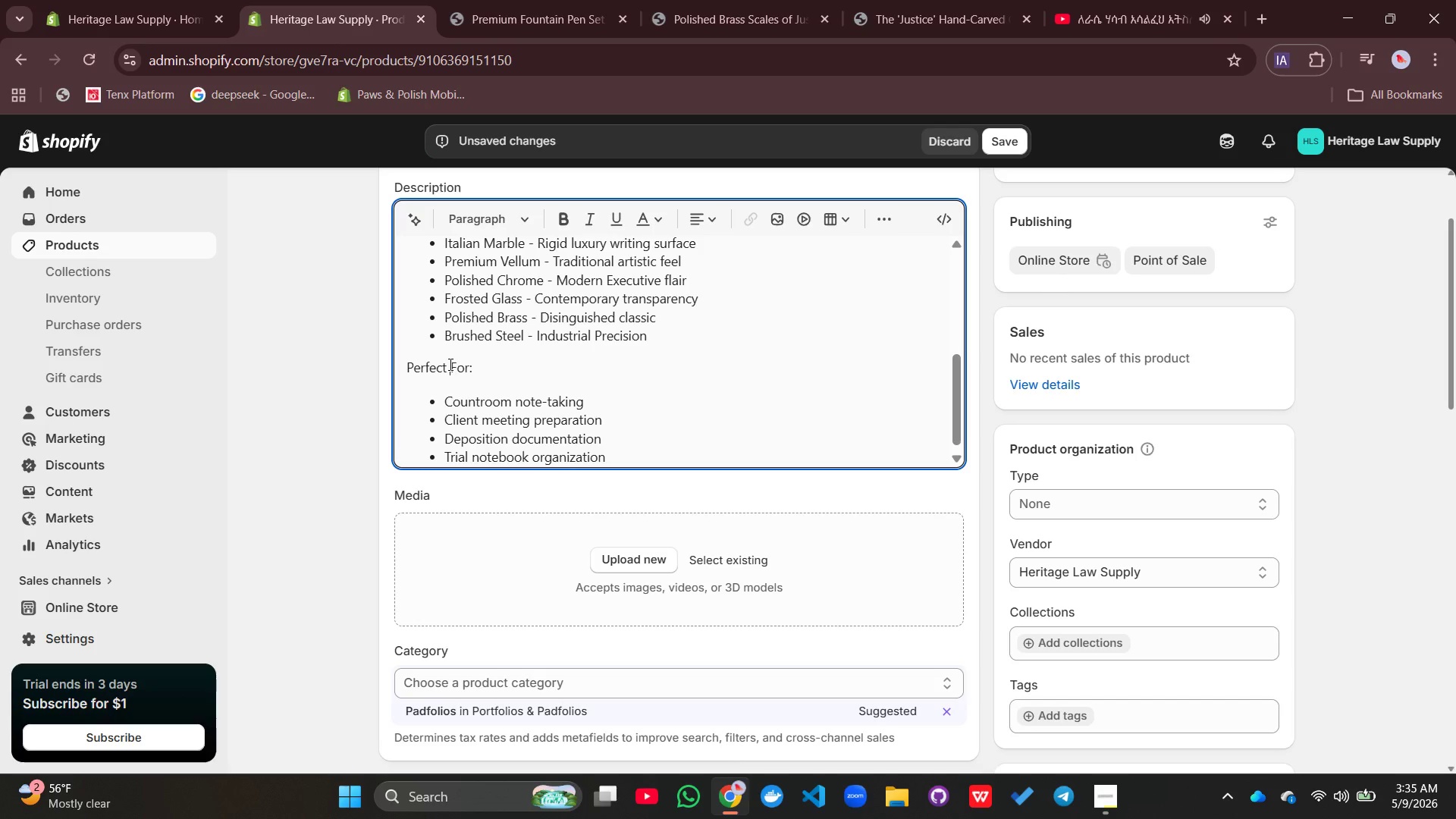 
double_click([449, 364])
 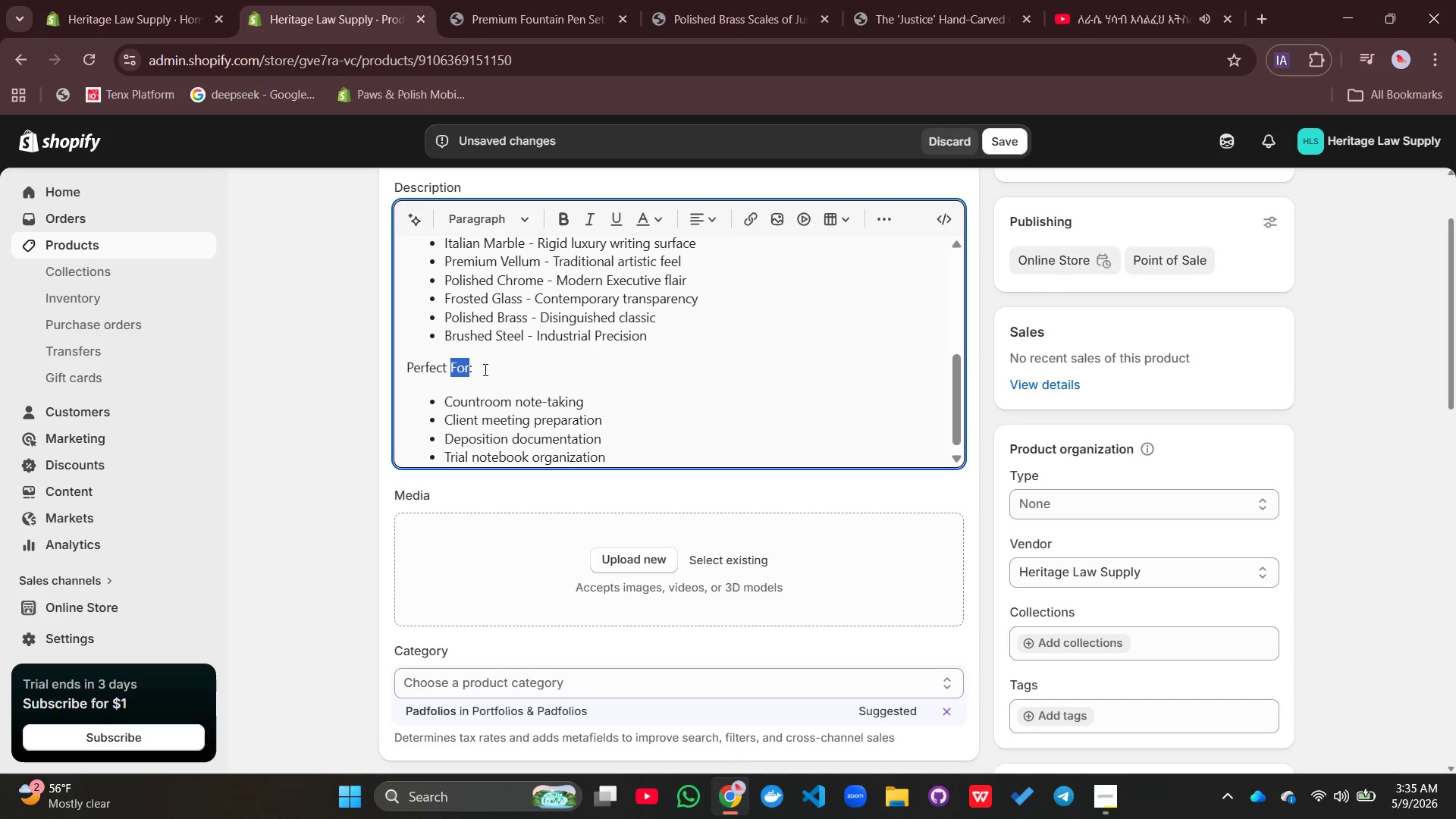 
left_click([506, 375])
 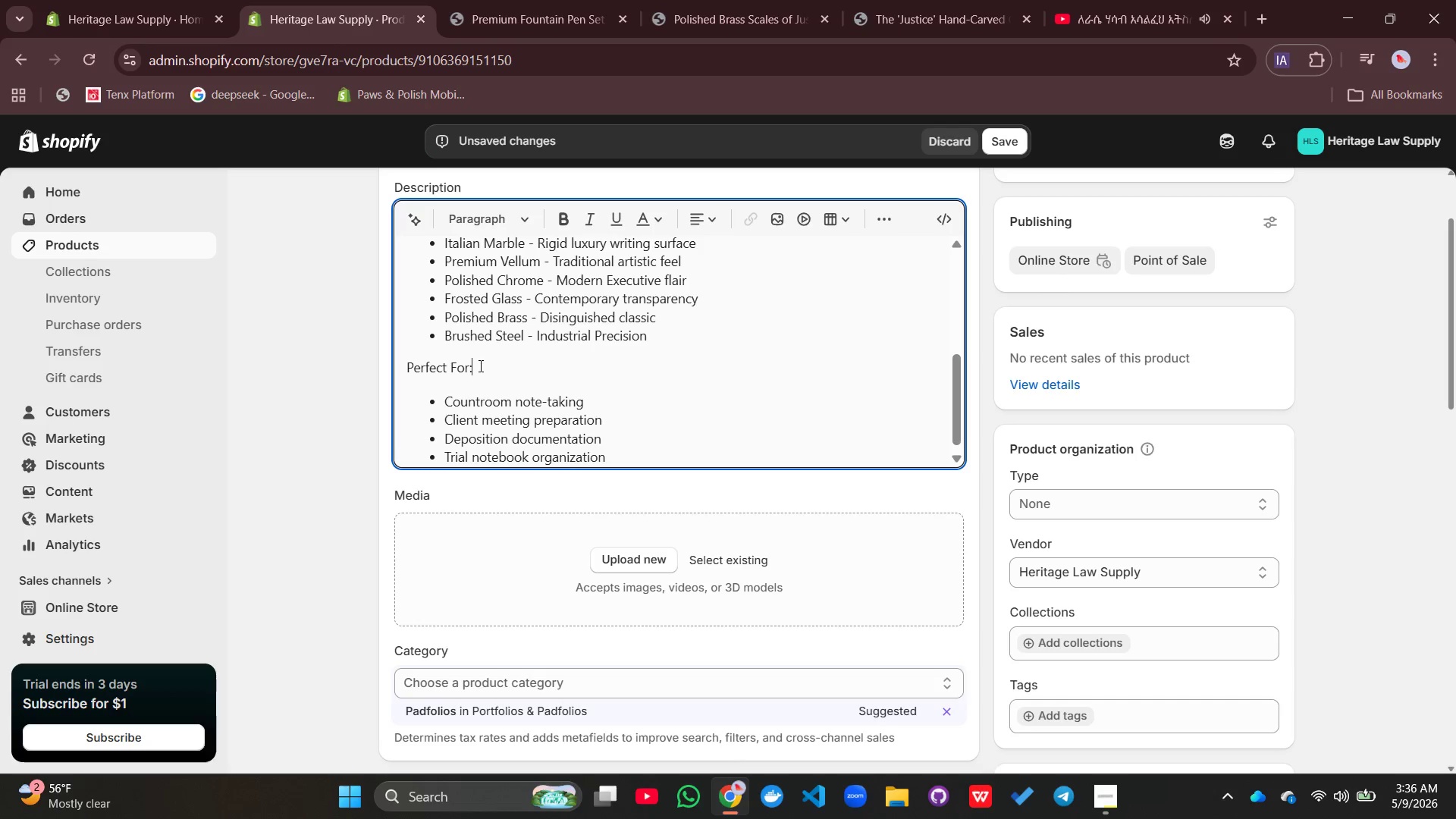 
left_click_drag(start_coordinate=[479, 366], to_coordinate=[363, 358])
 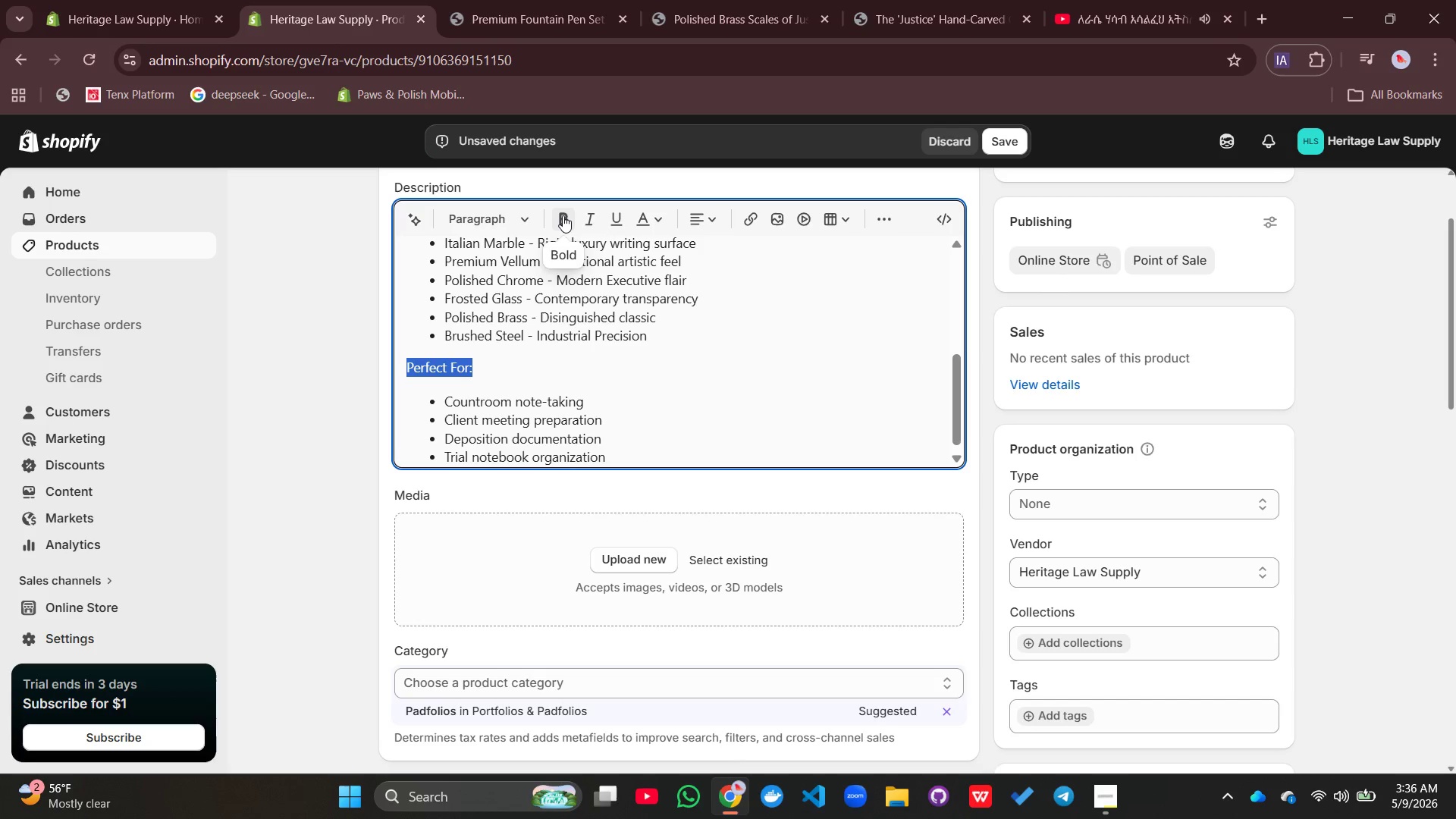 
left_click([562, 215])
 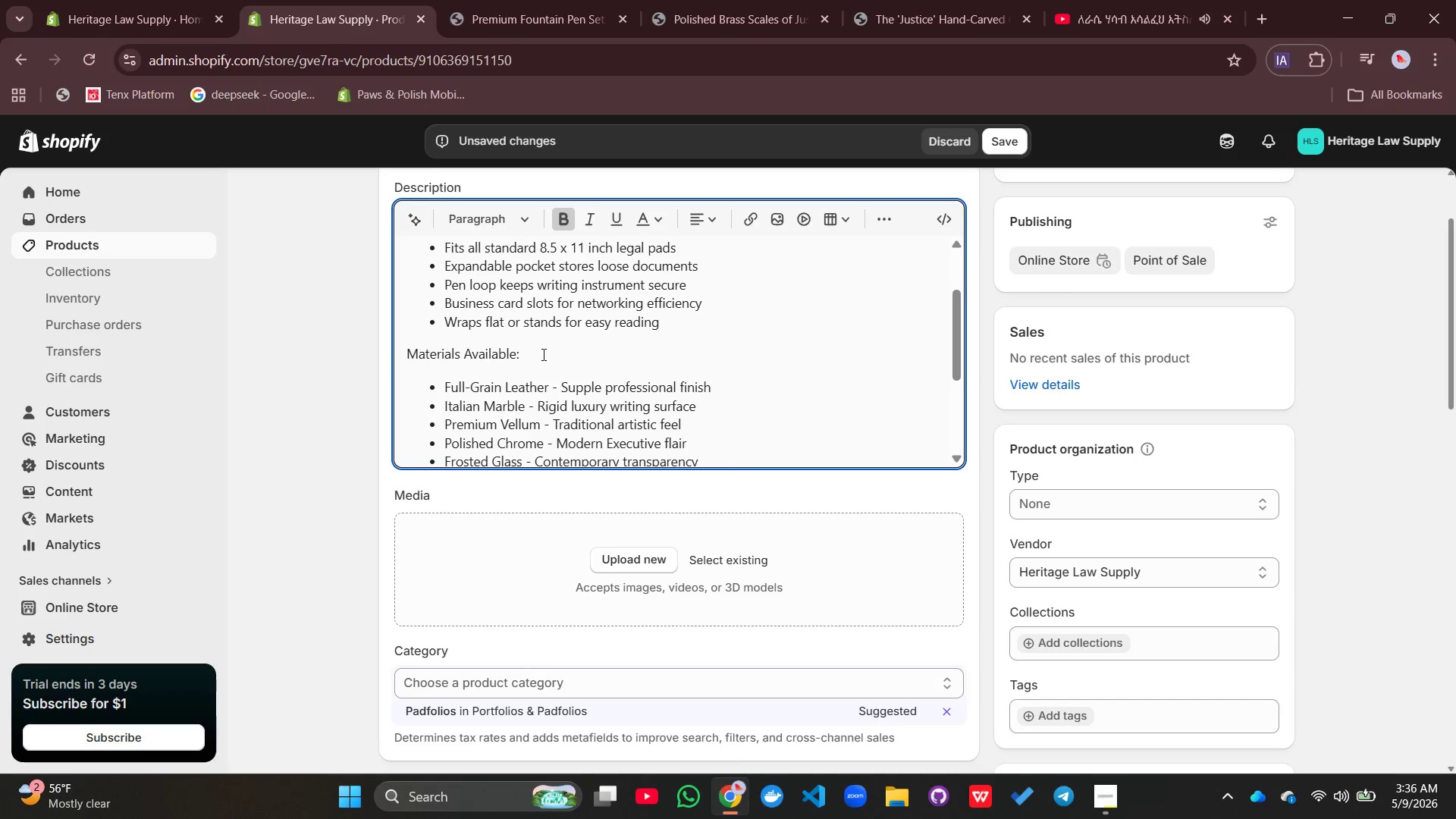 
left_click_drag(start_coordinate=[532, 353], to_coordinate=[381, 351])
 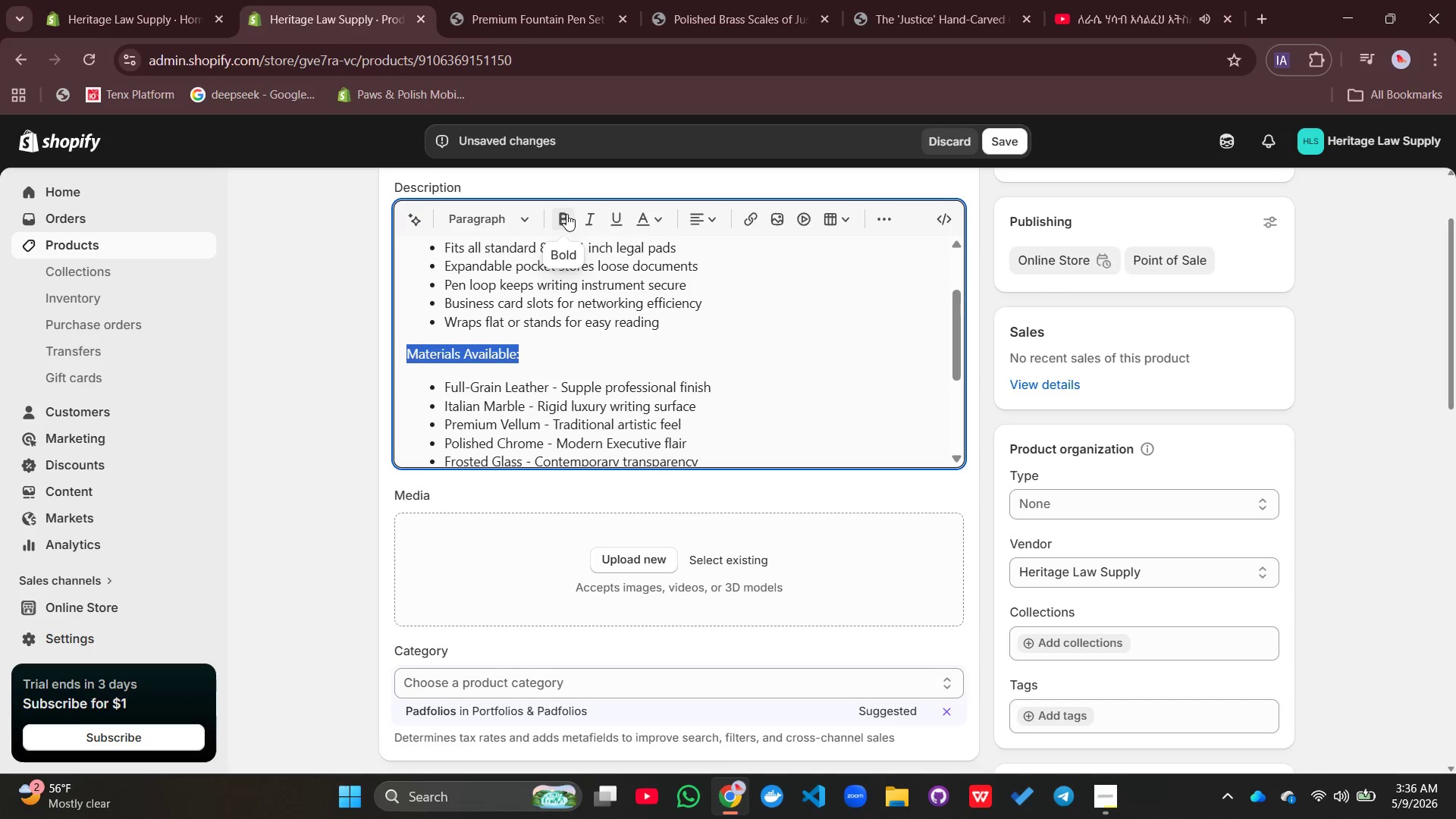 
left_click([566, 213])
 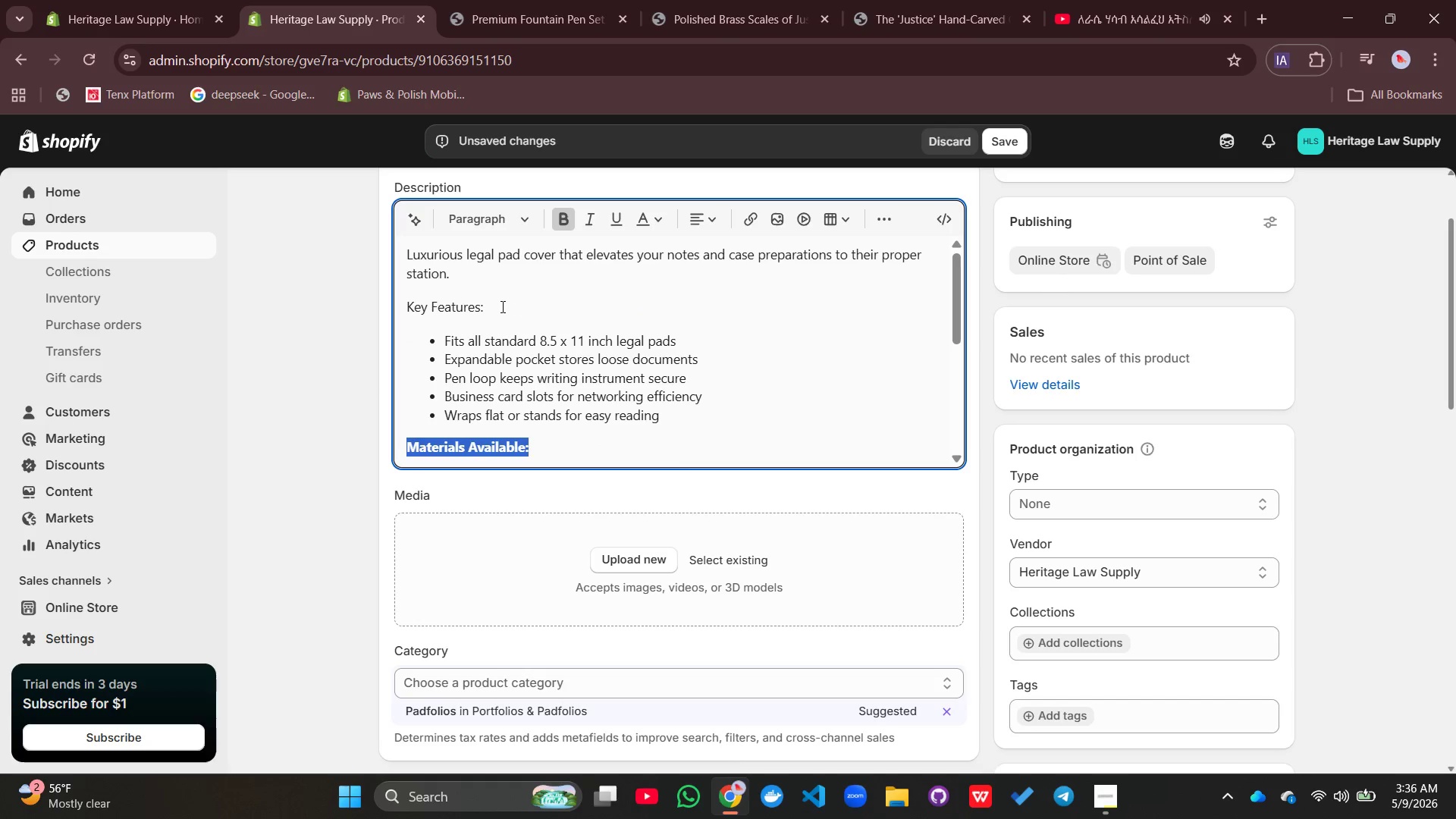 
left_click_drag(start_coordinate=[496, 306], to_coordinate=[380, 303])
 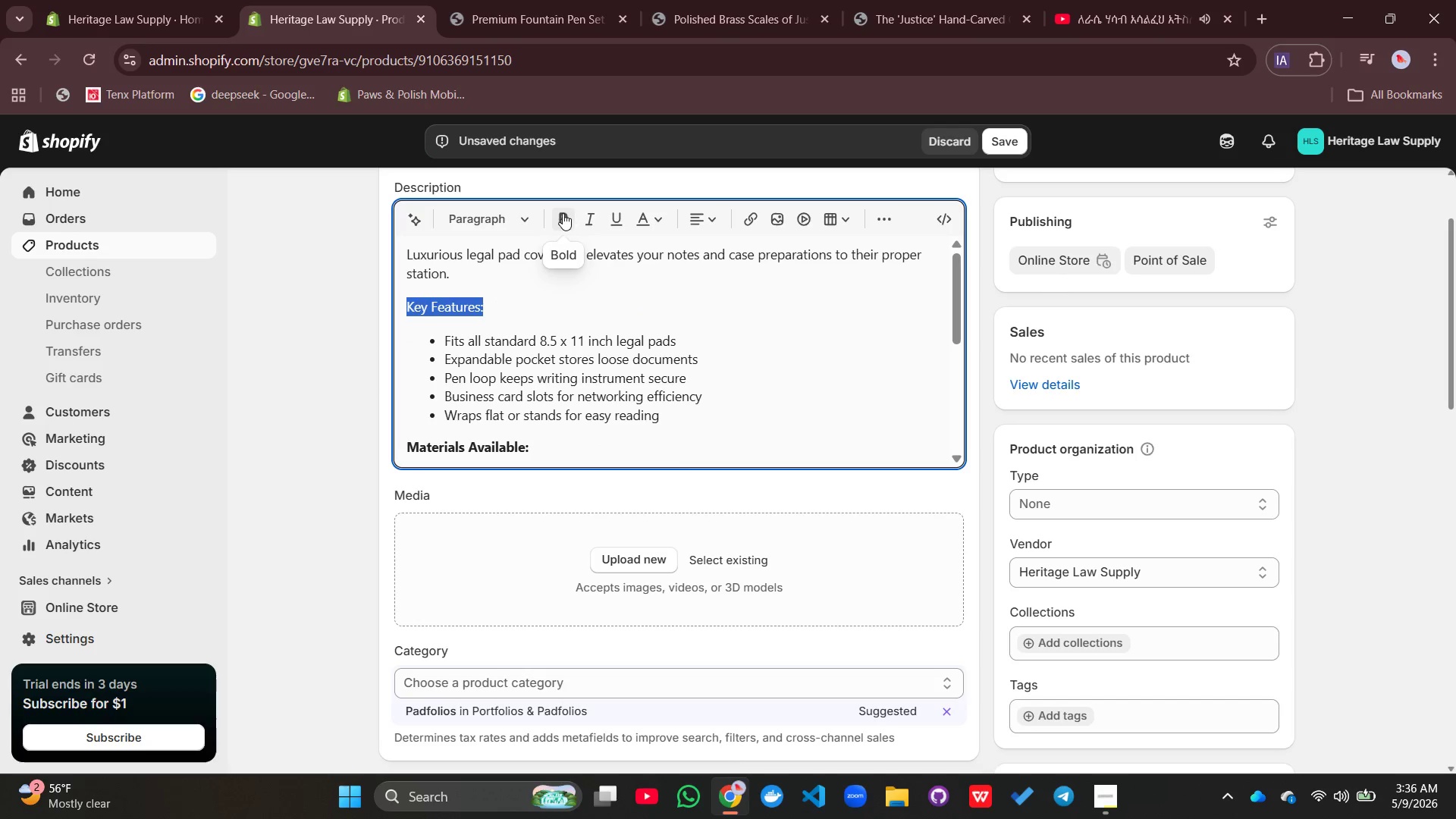 
left_click([561, 213])
 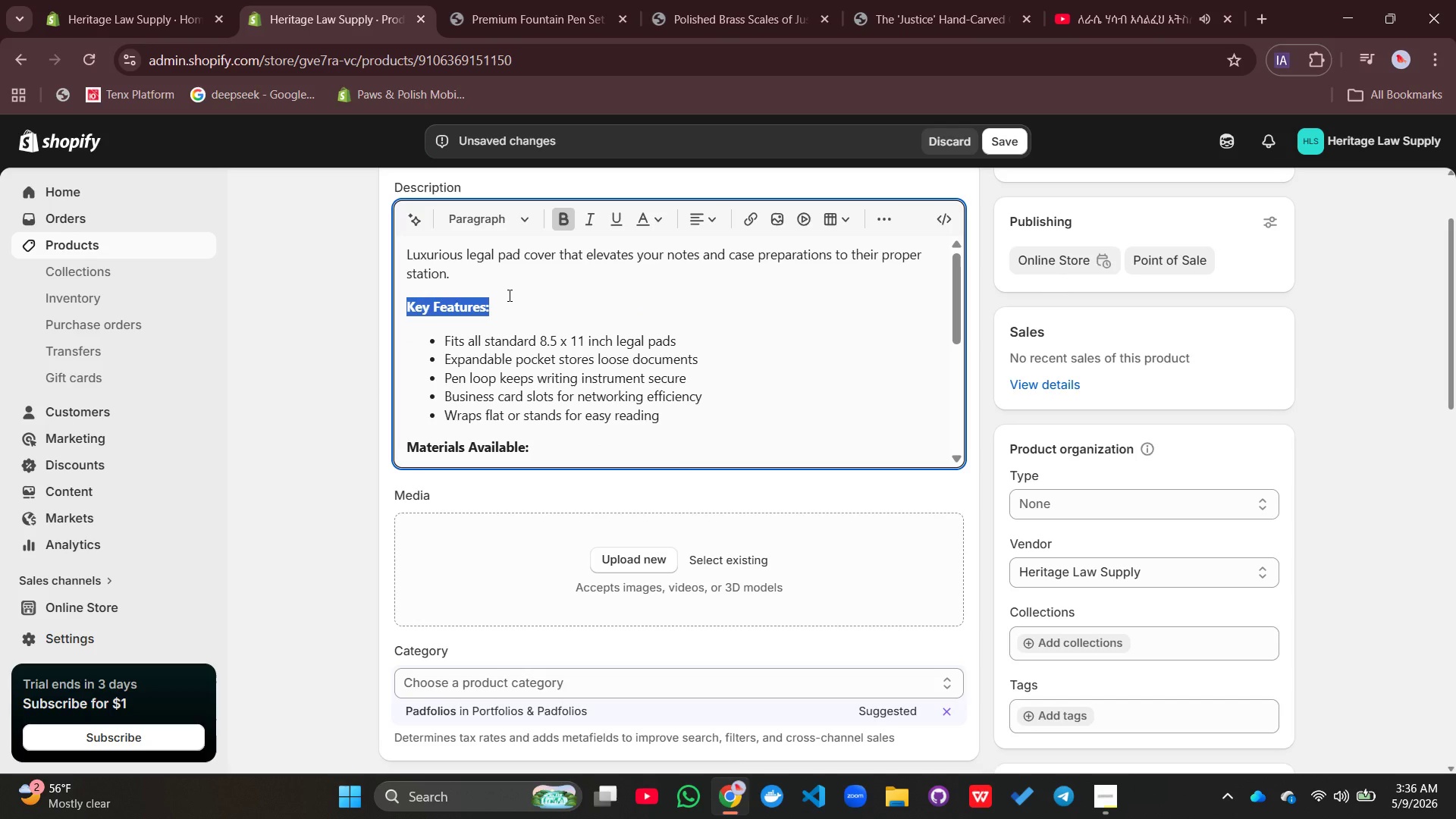 
left_click([508, 295])
 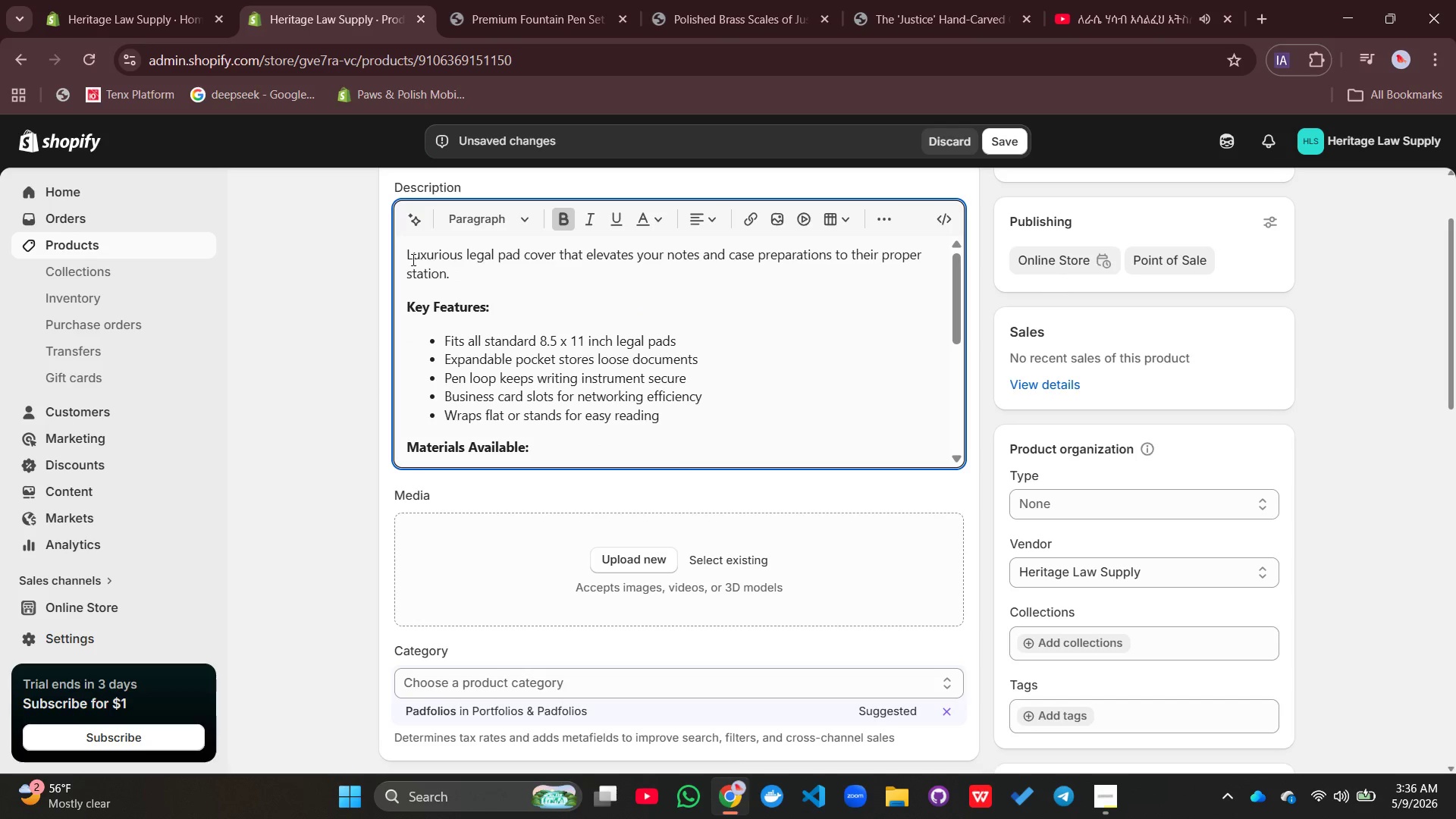 
left_click([460, 271])
 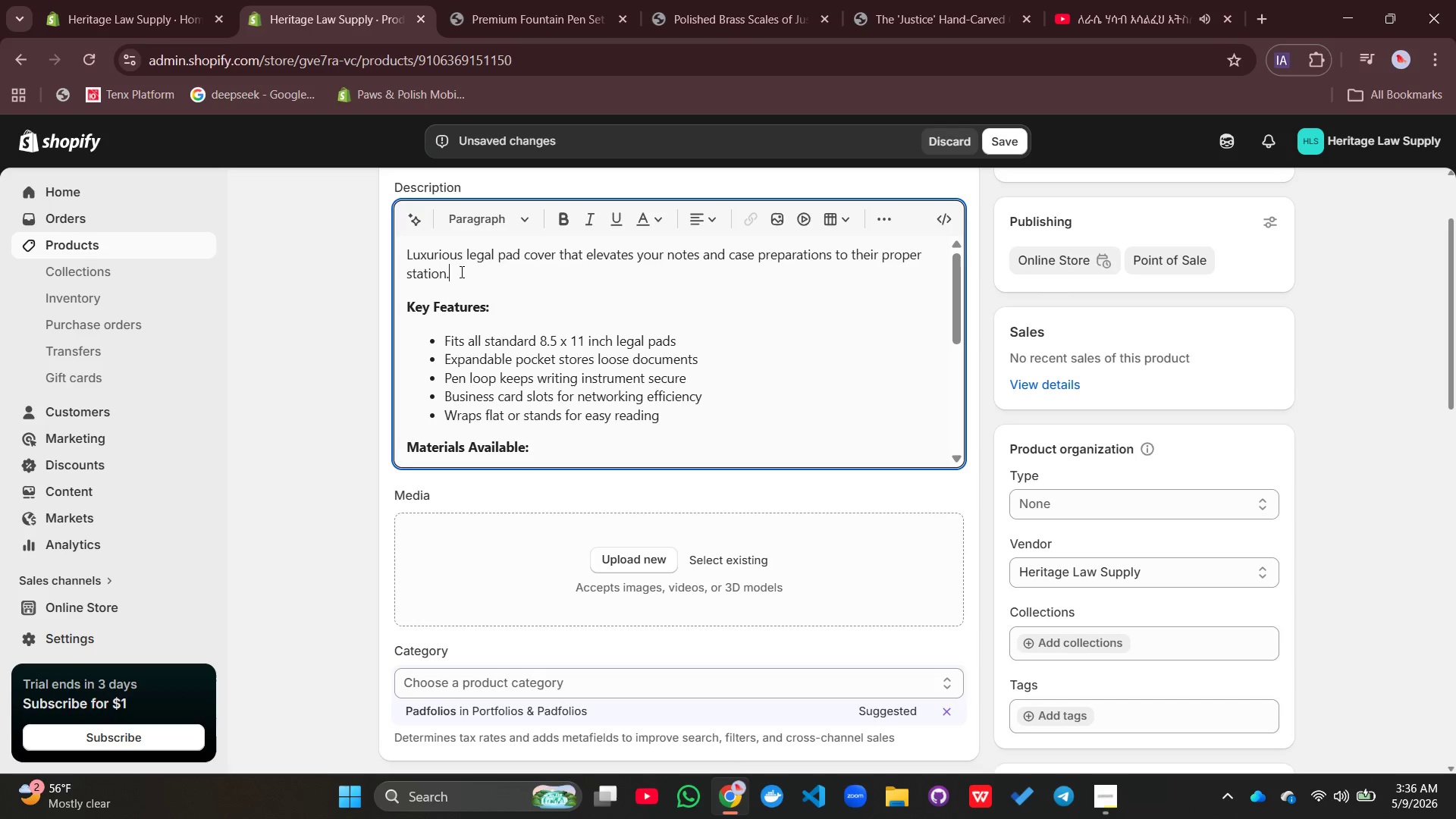 
left_click_drag(start_coordinate=[460, 271], to_coordinate=[401, 259])
 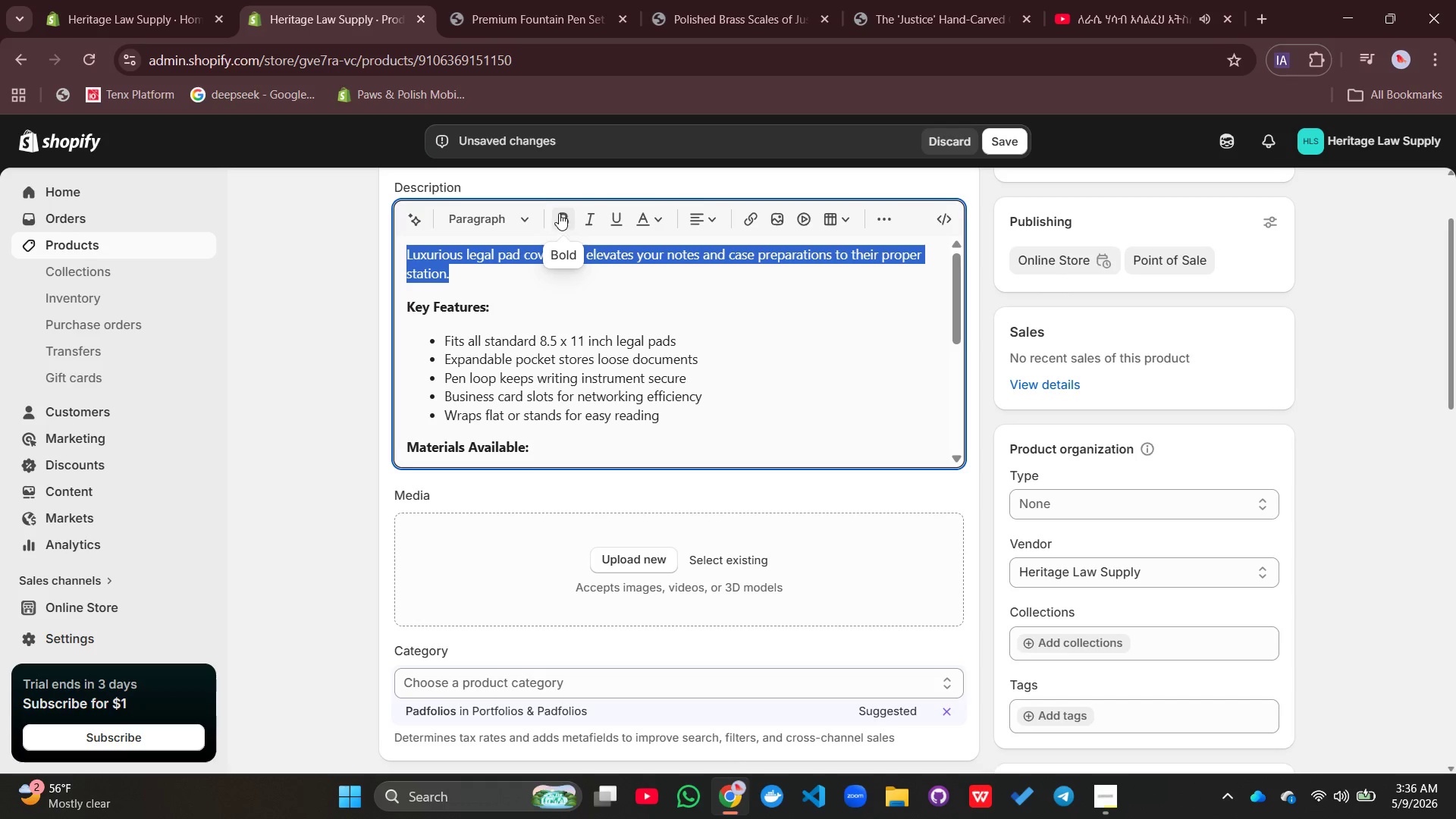 
left_click([560, 213])
 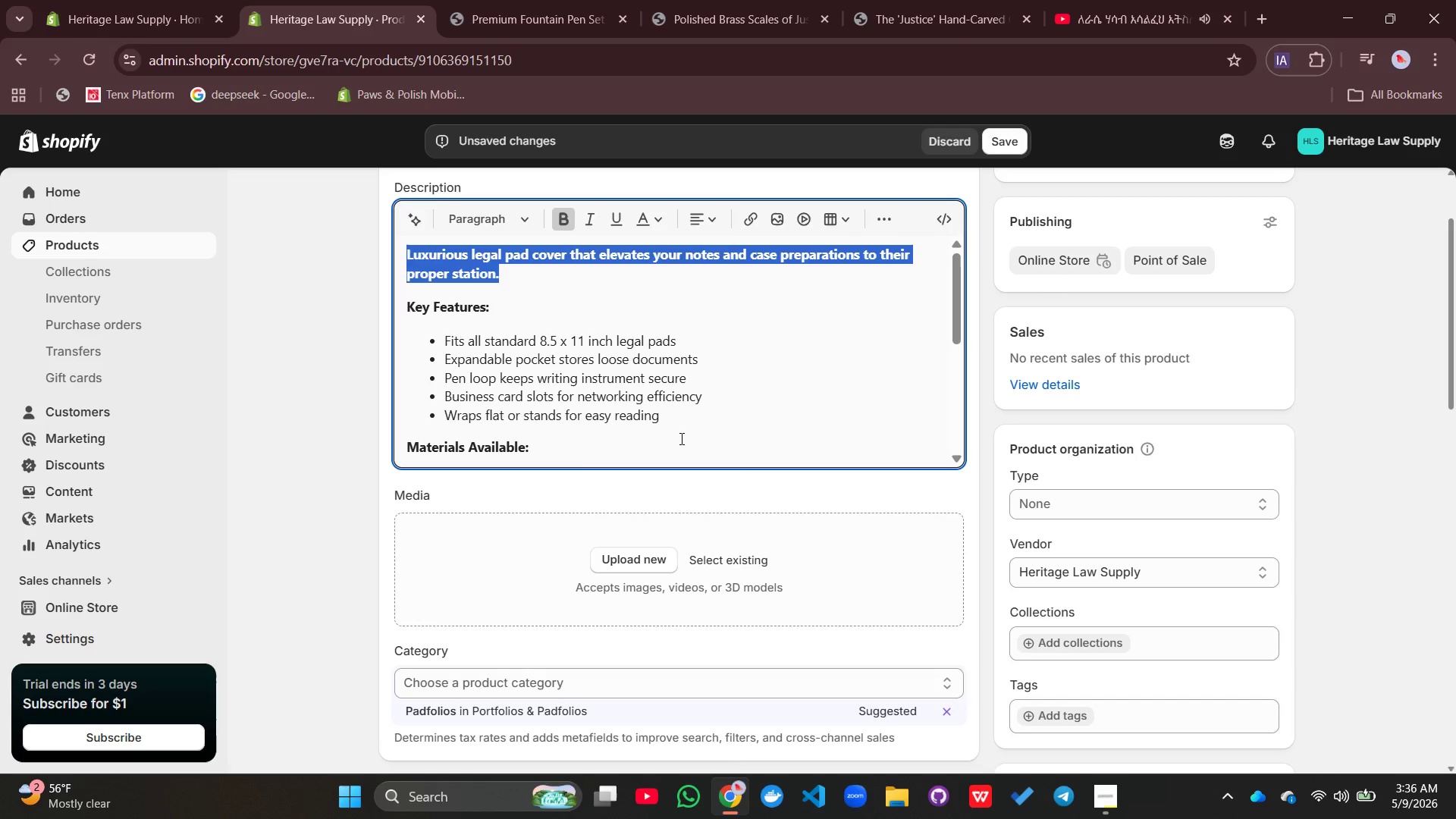 
left_click([329, 337])
 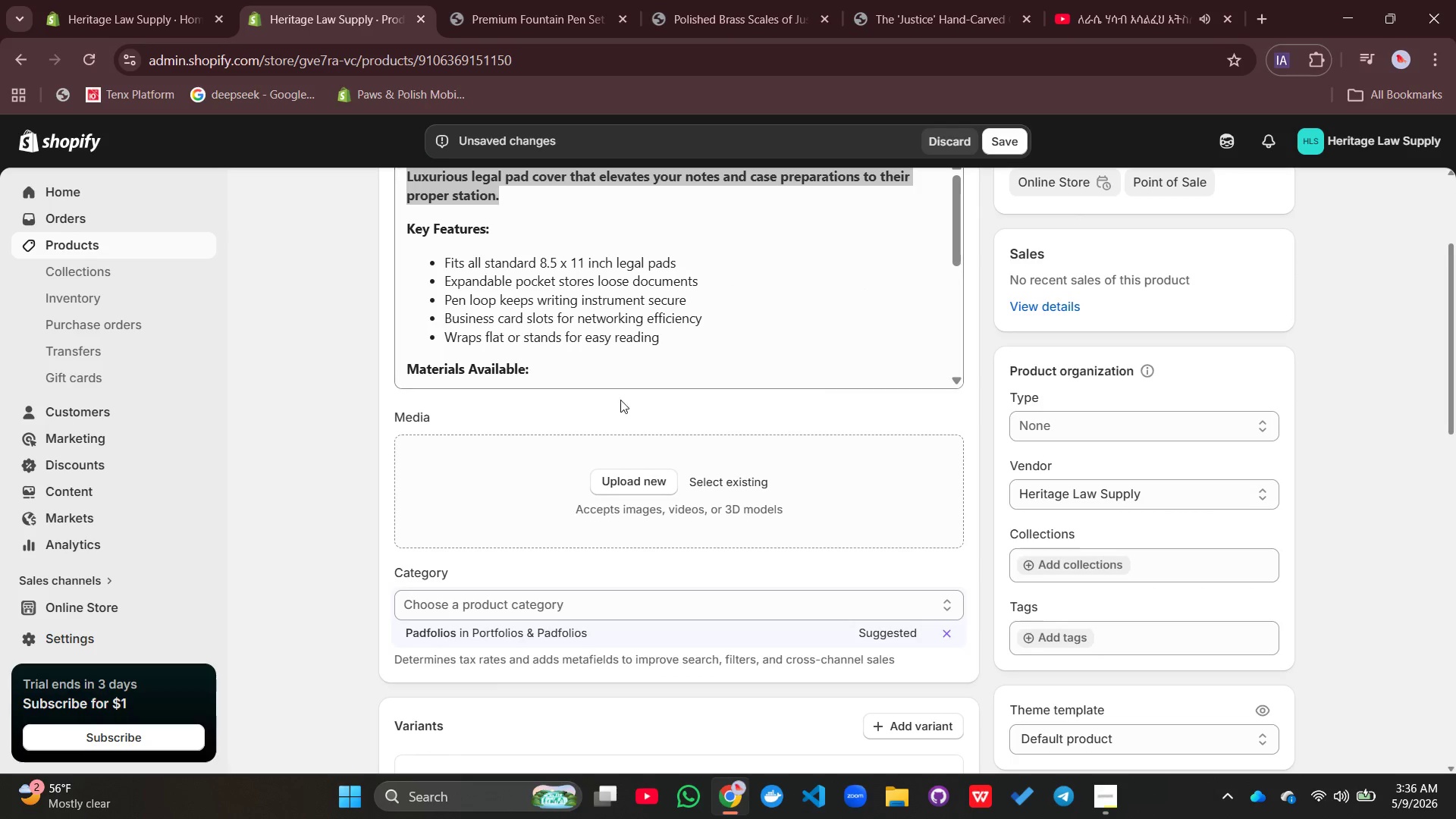 
left_click([635, 484])
 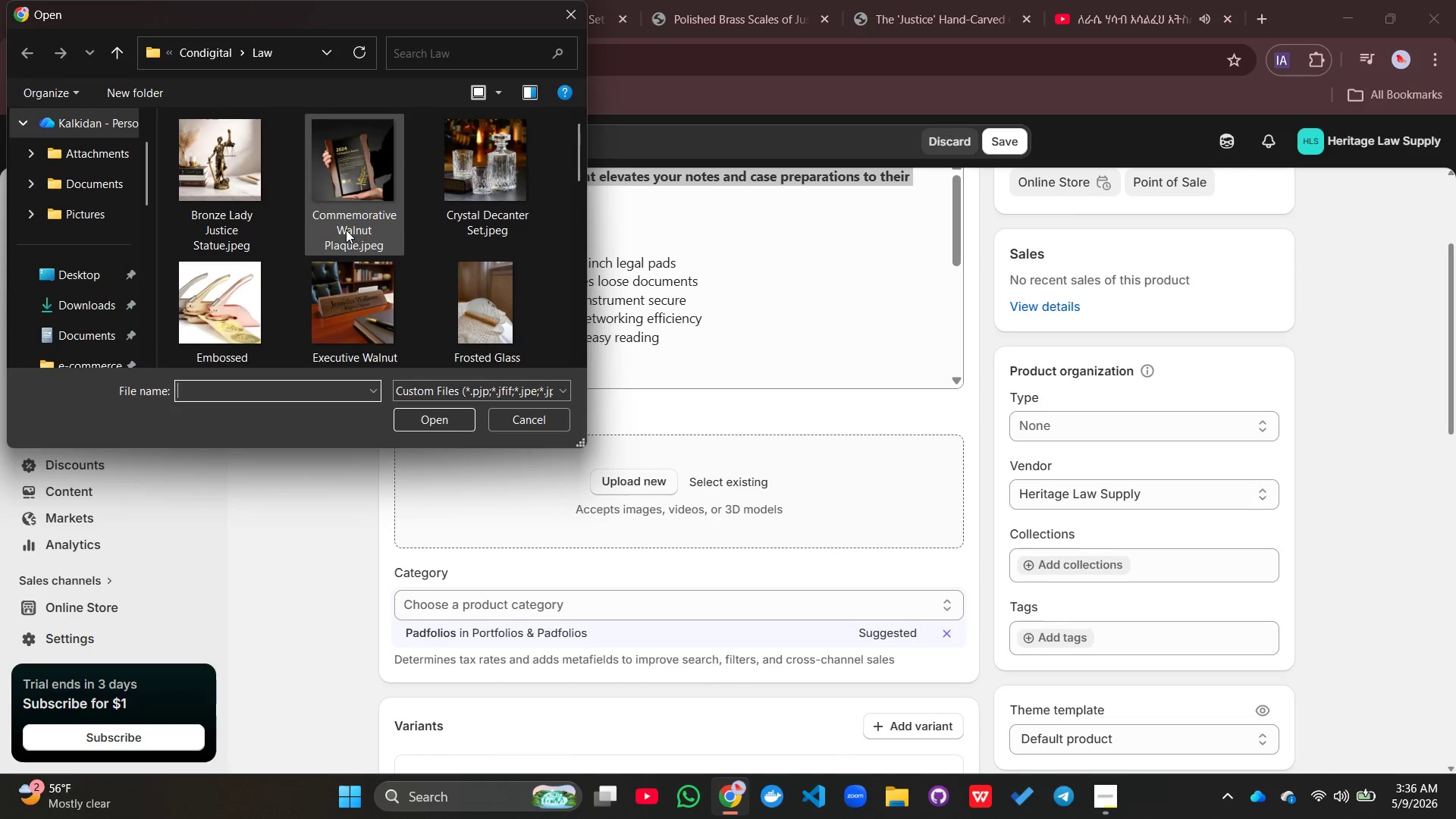 
scroll: coordinate [346, 230], scroll_direction: down, amount: 3.0
 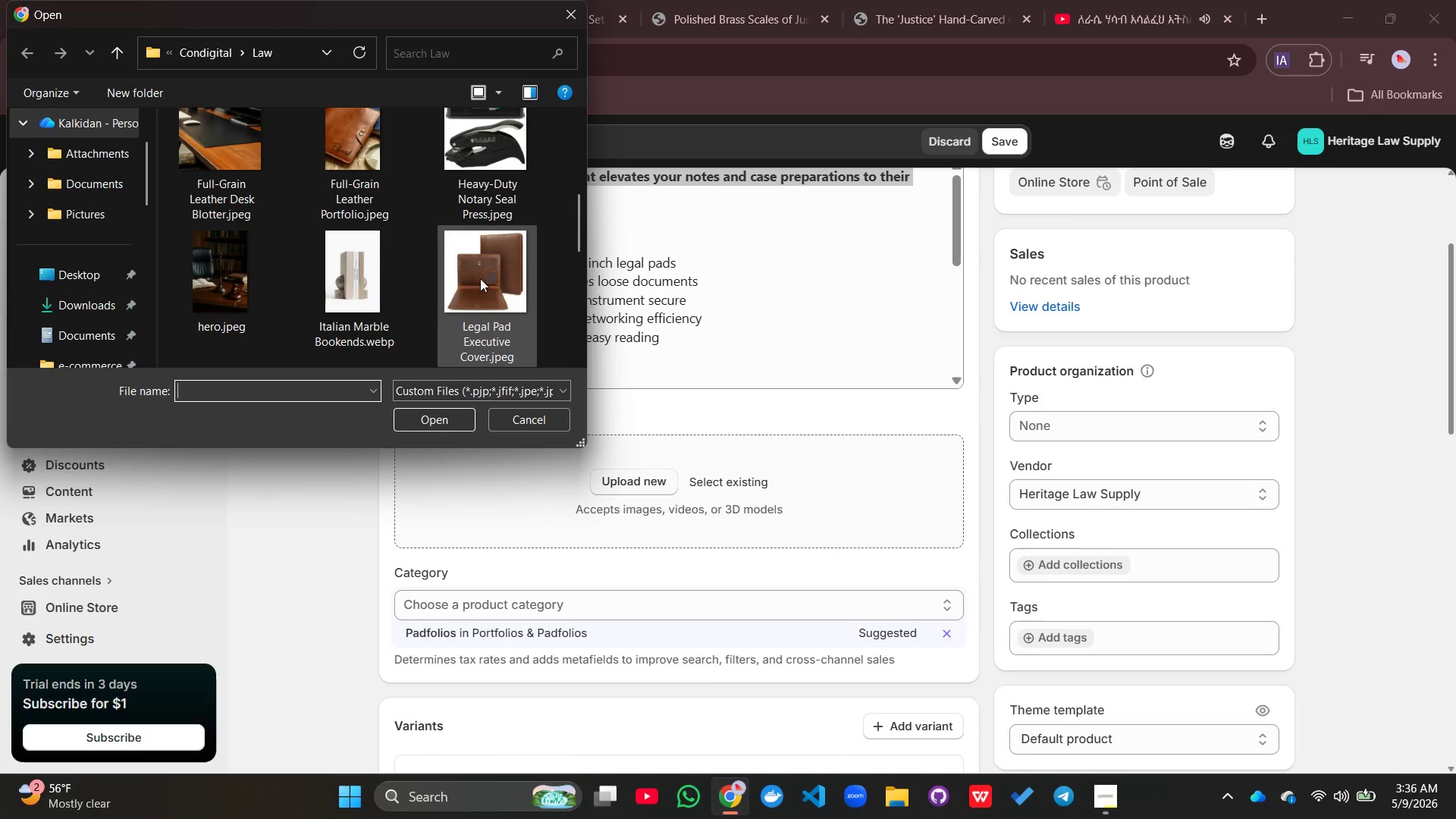 
left_click([480, 278])
 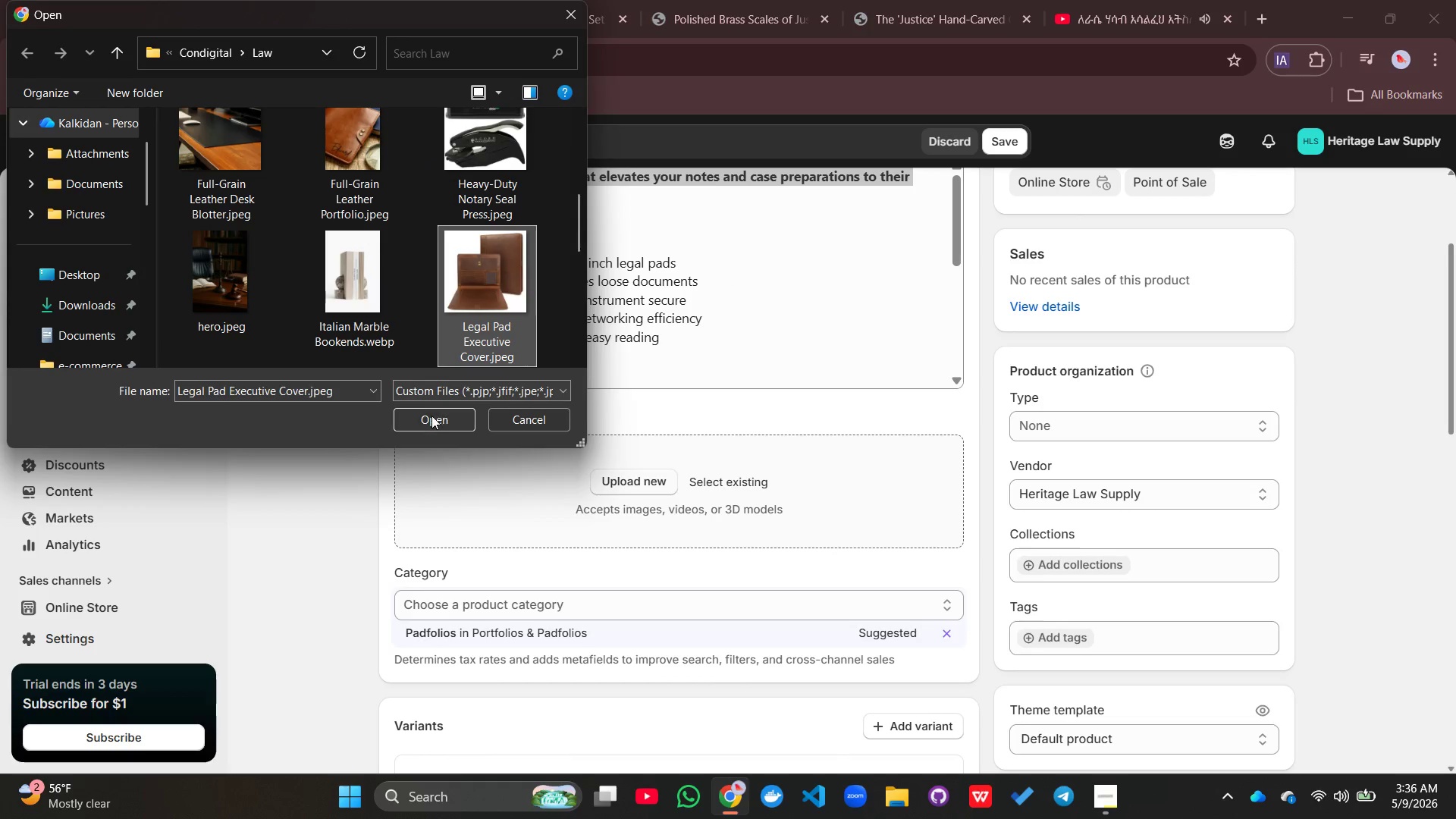 
left_click([431, 416])
 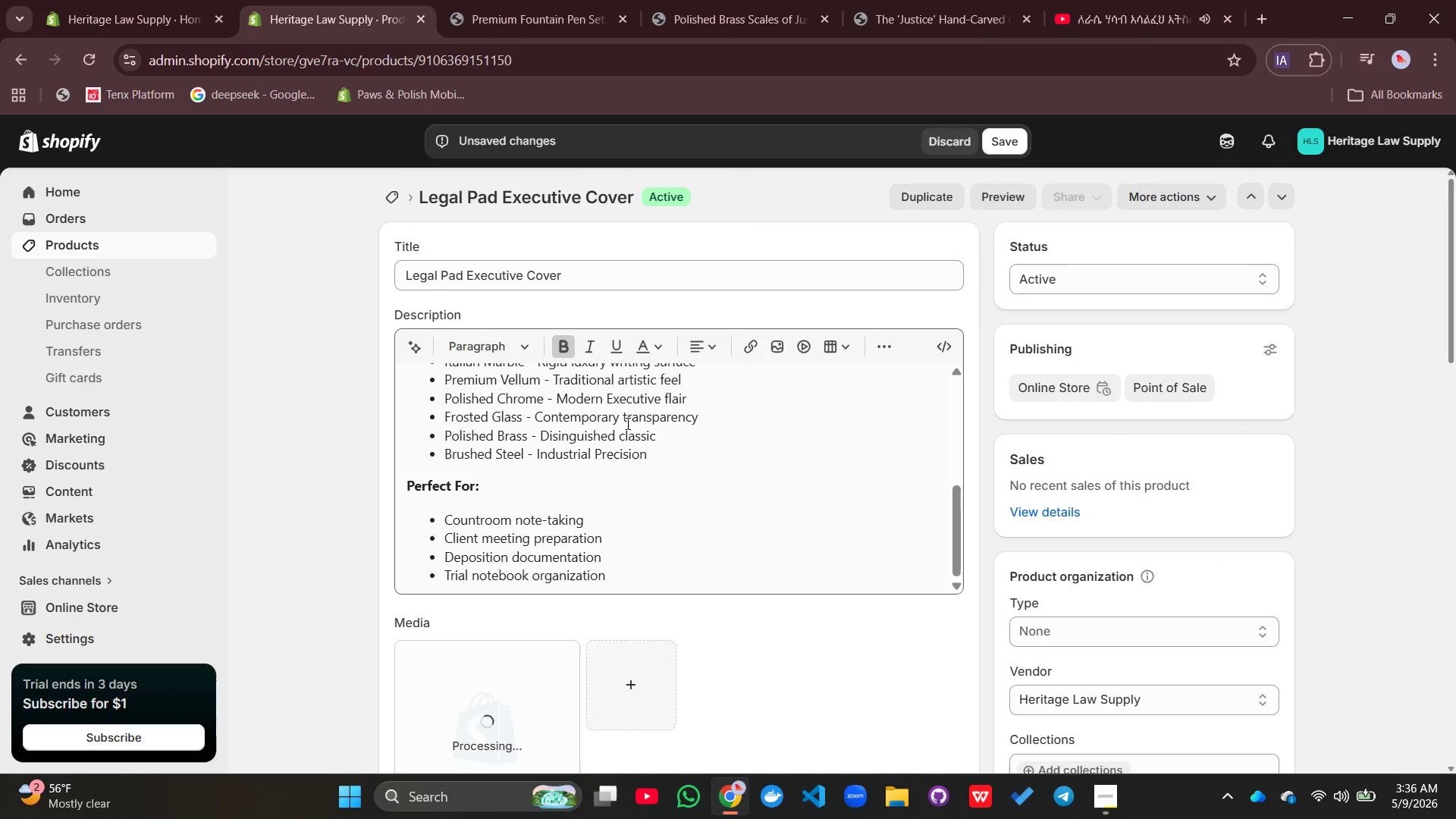 
wait(9.81)
 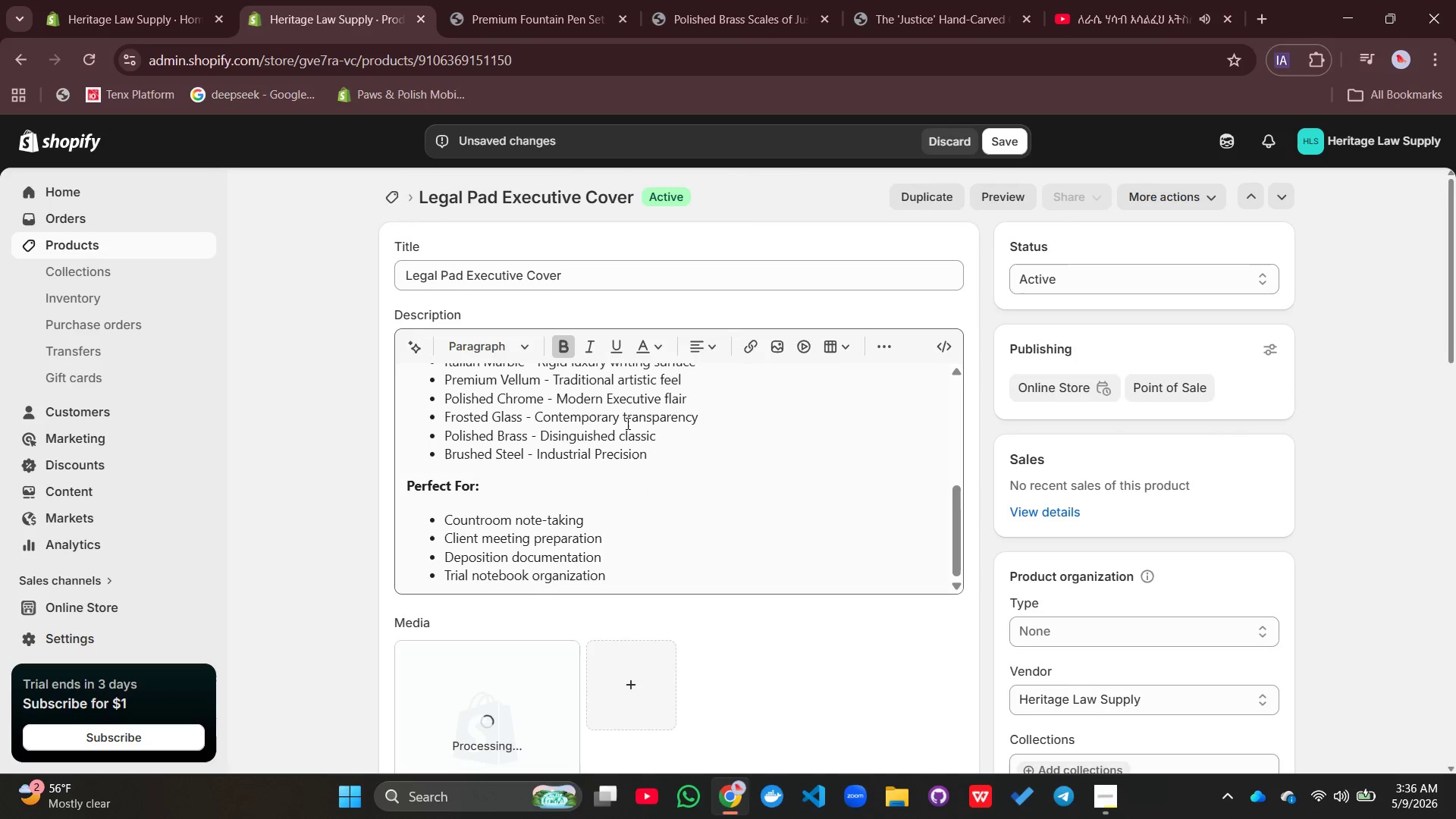 
left_click([444, 503])
 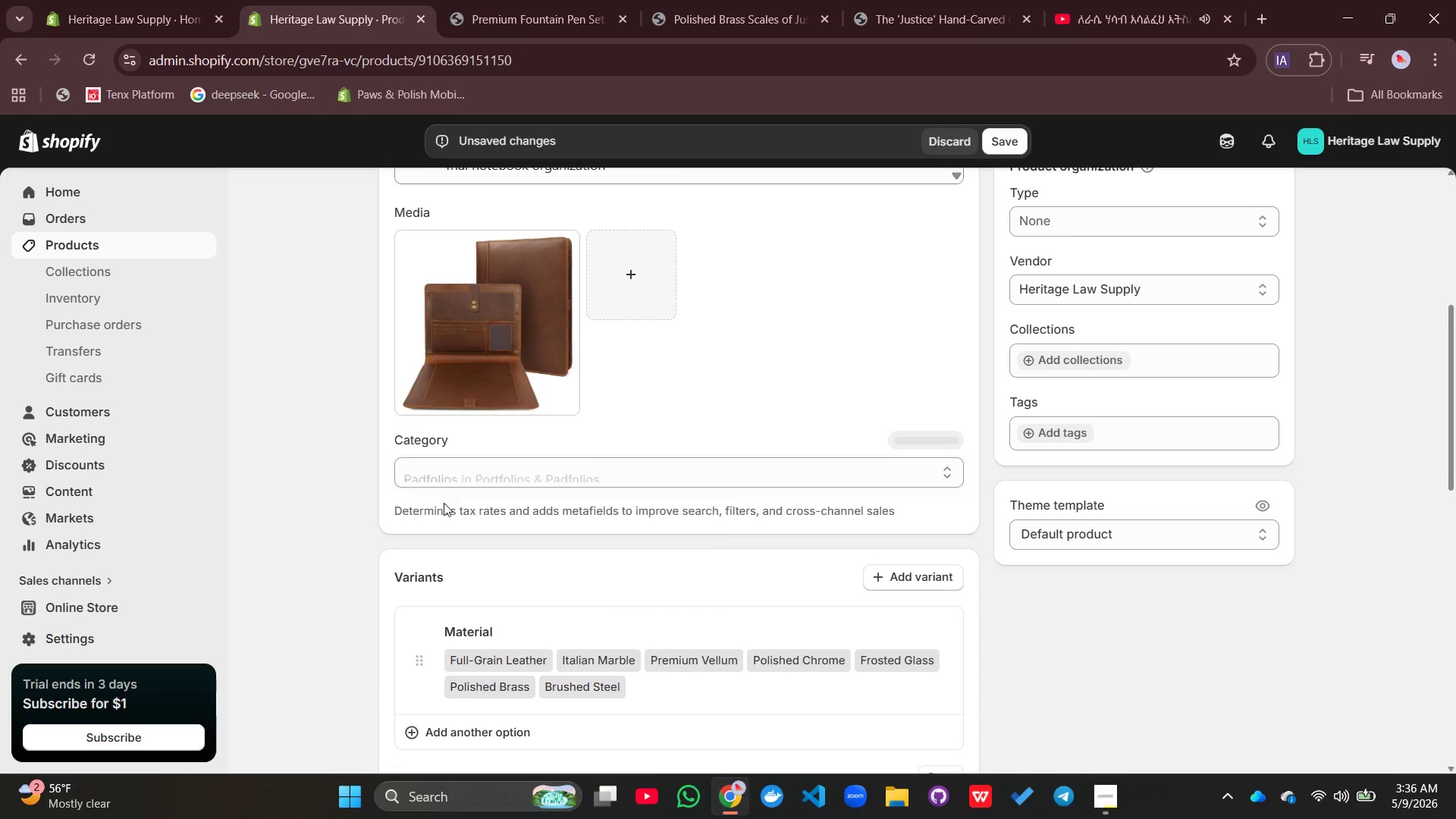 
mouse_move([577, 546])
 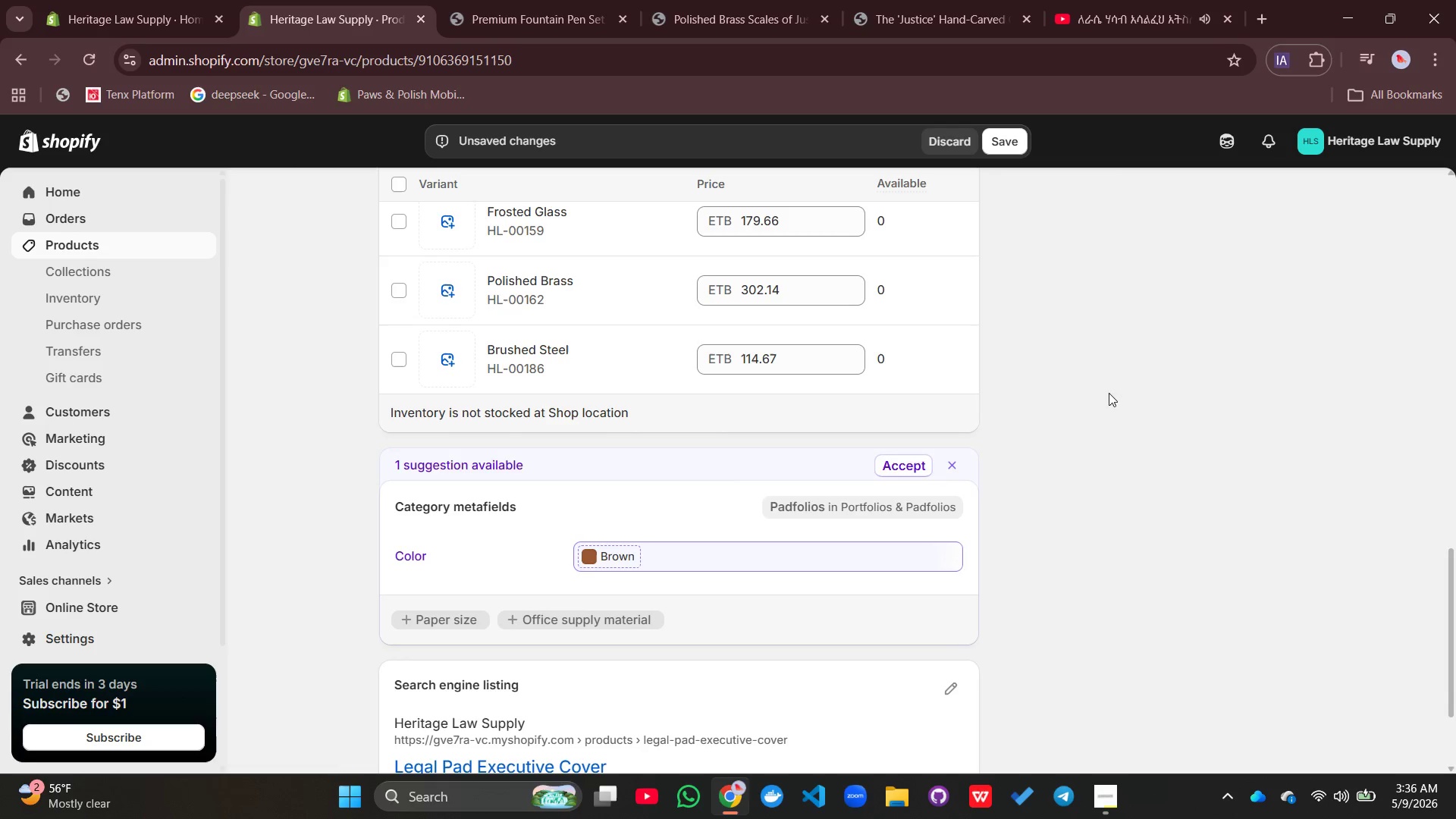 
scroll: coordinate [708, 531], scroll_direction: down, amount: 10.0
 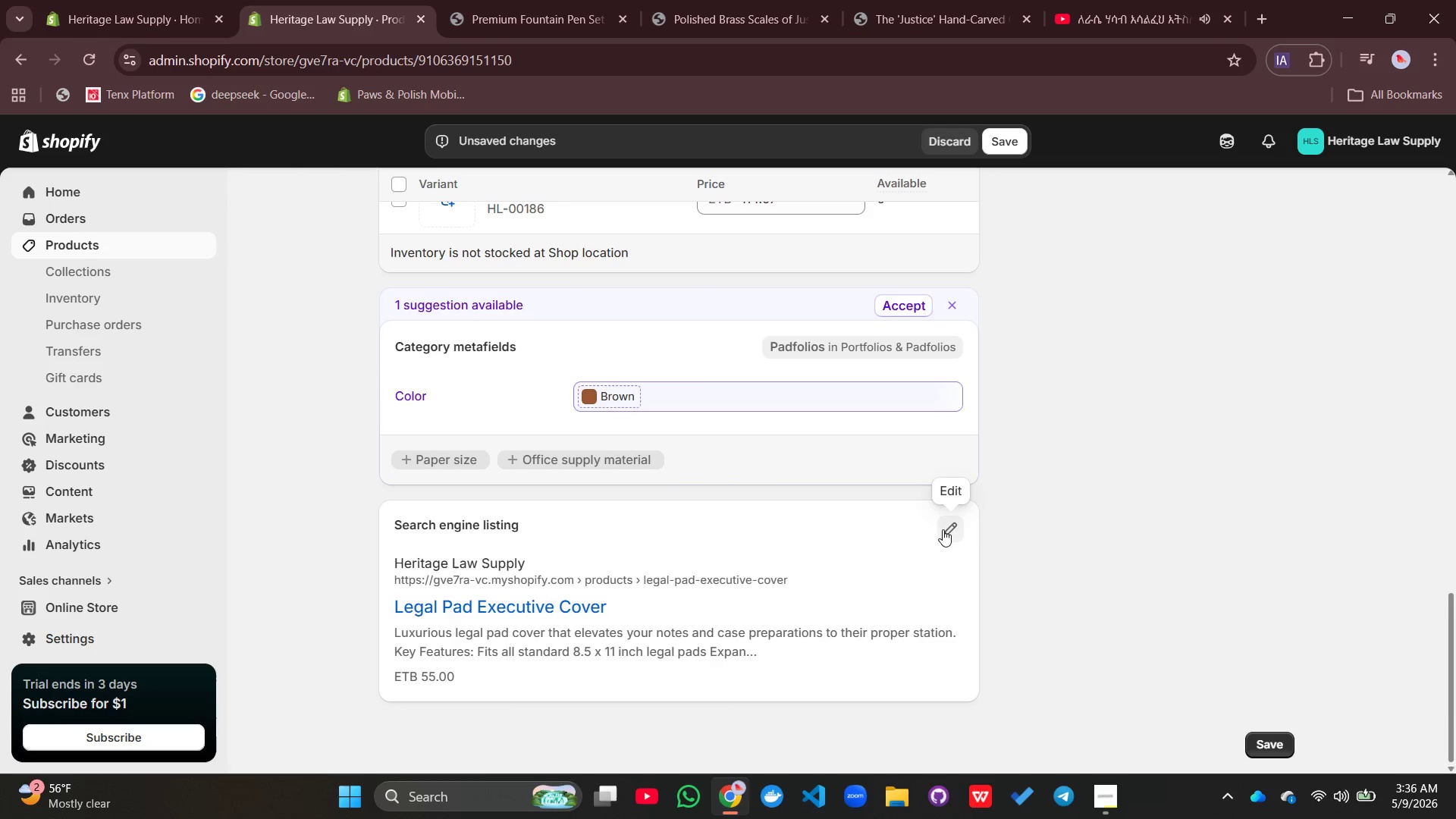 
left_click([945, 529])
 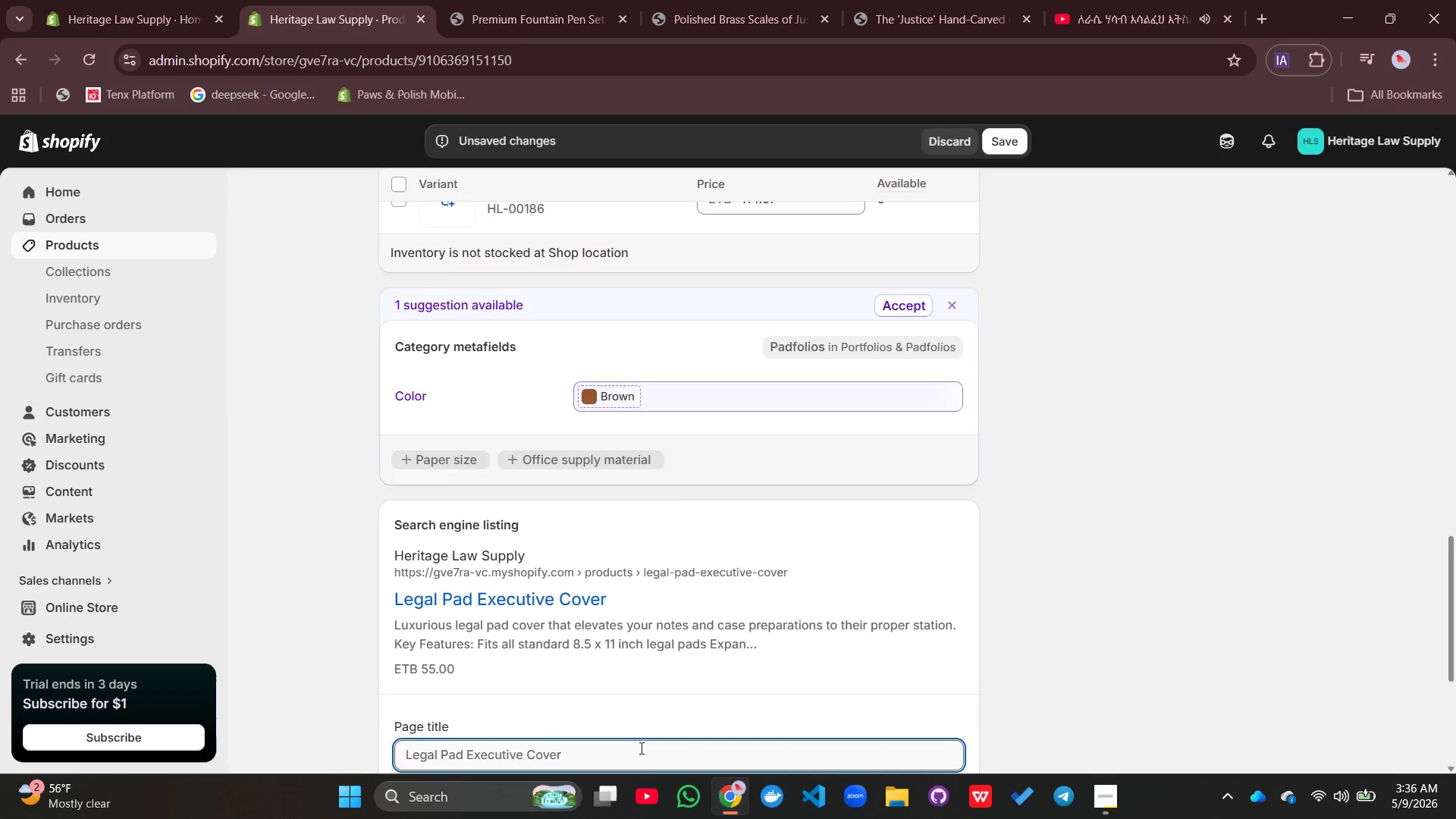 
scroll: coordinate [640, 748], scroll_direction: down, amount: 4.0
 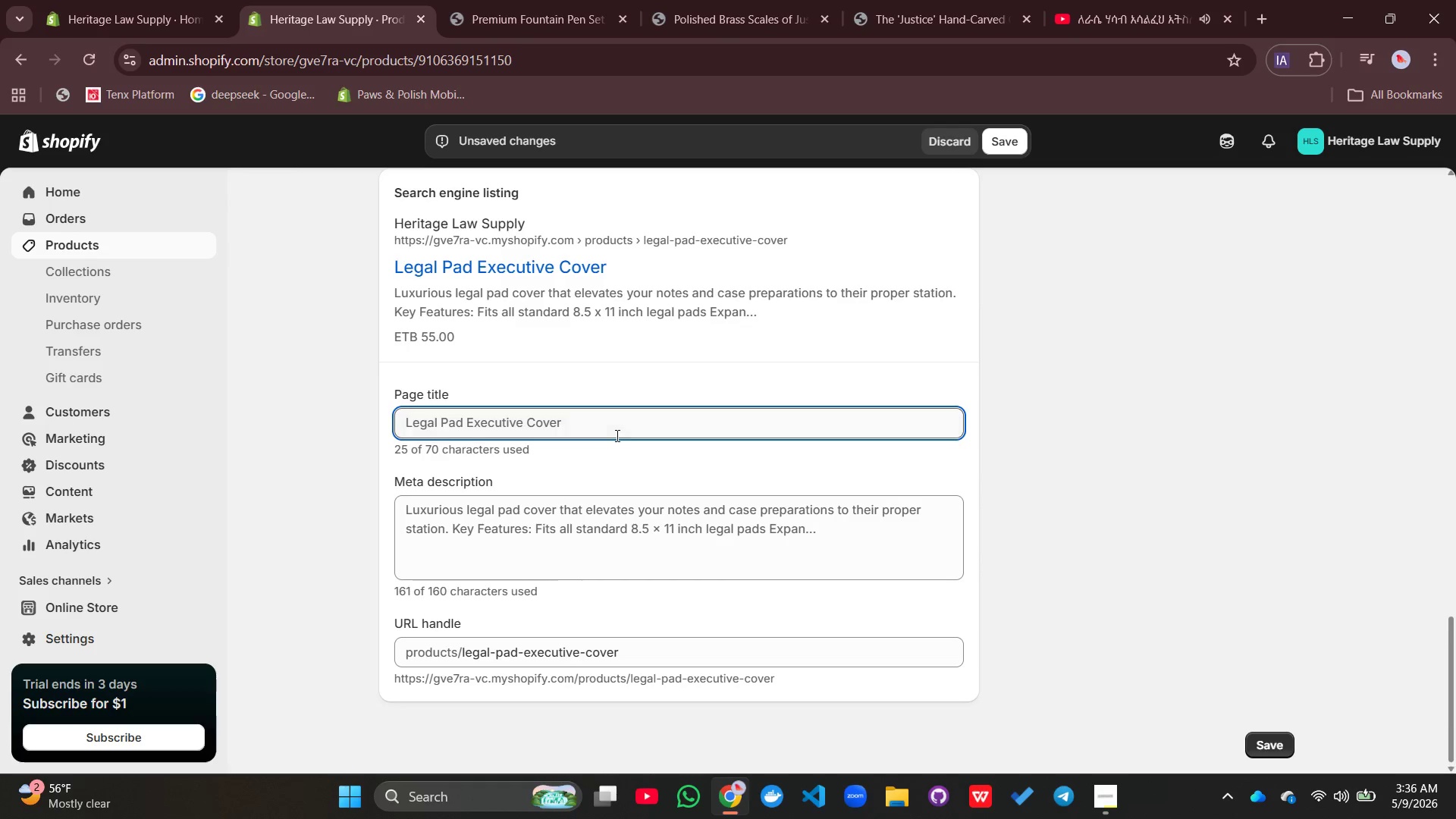 
left_click([616, 435])
 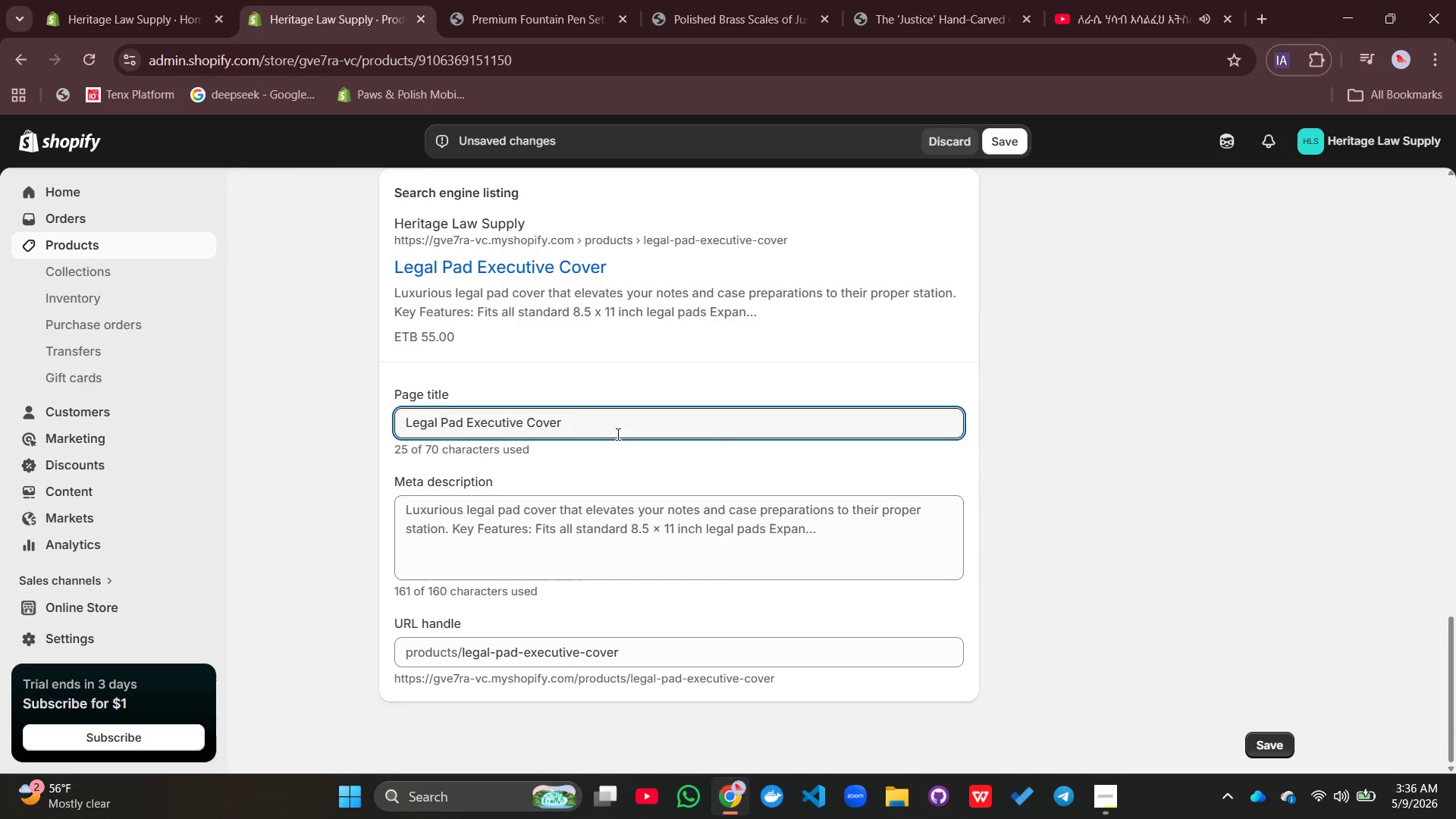 
type( | Heritage Law supp)
key(Backspace)
key(Backspace)
key(Backspace)
key(Backspace)
type(Supply)
 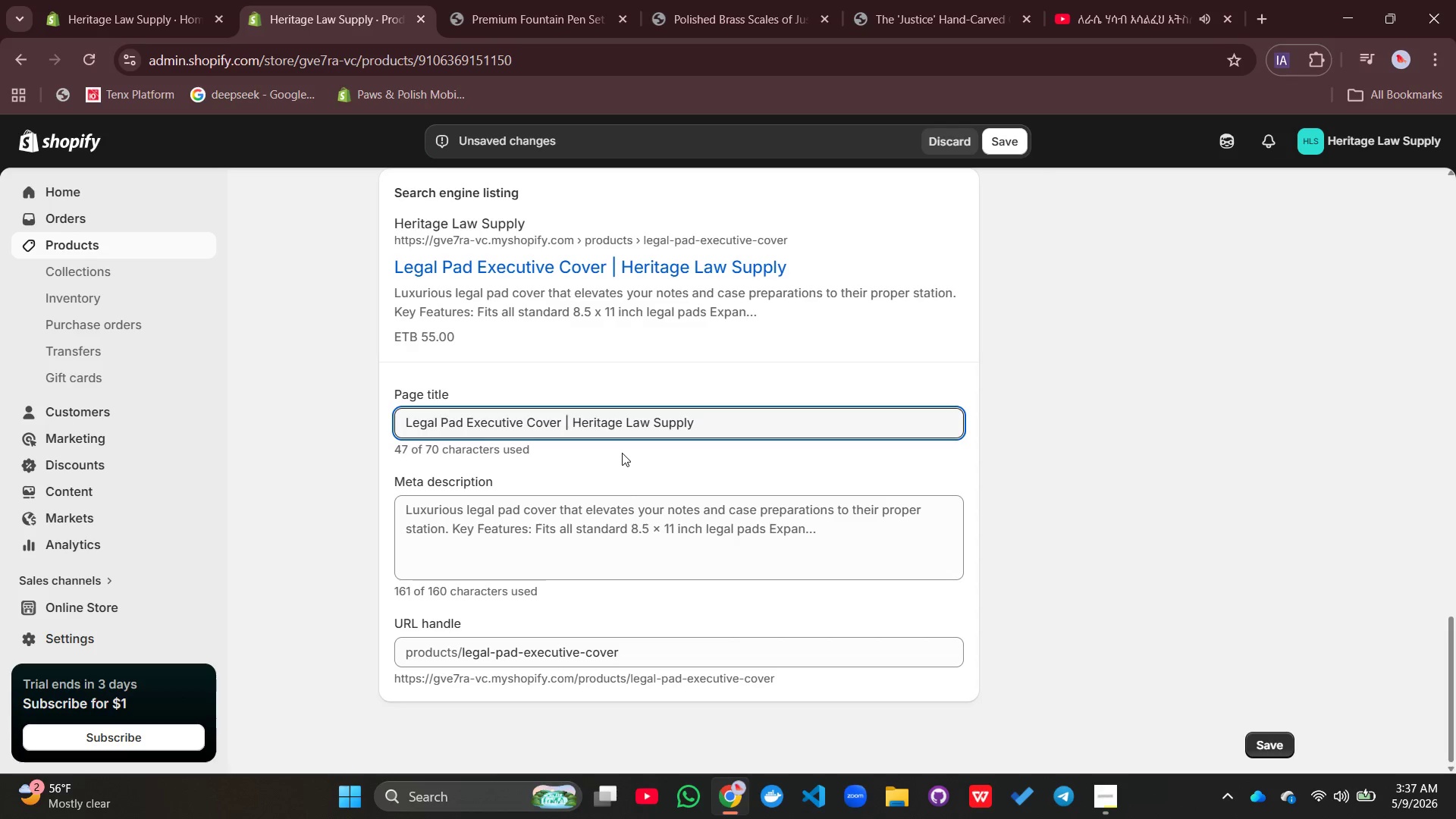 
left_click([611, 525])
 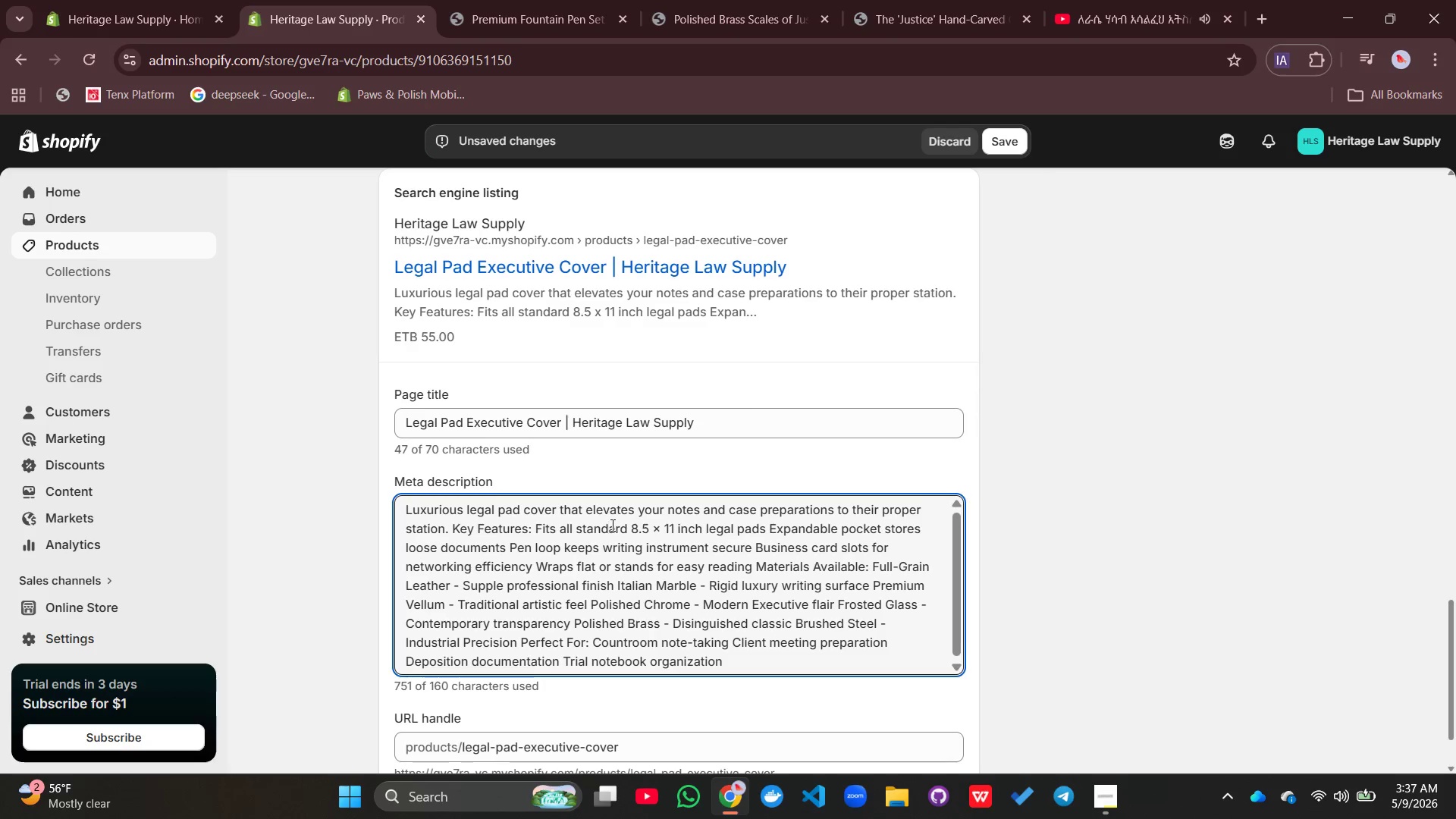 
key(Control+ControlLeft)
 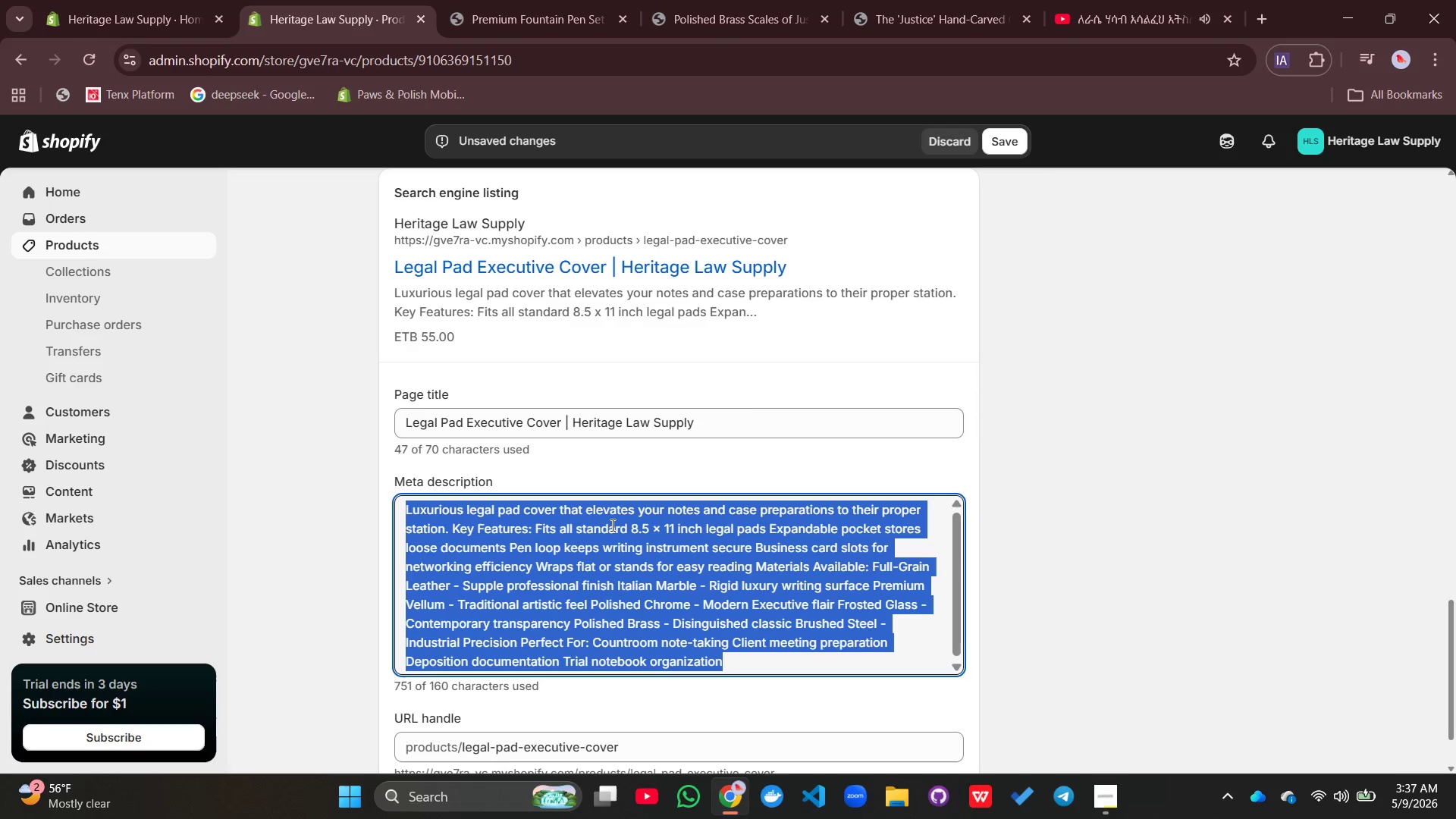 
key(Control+A)
 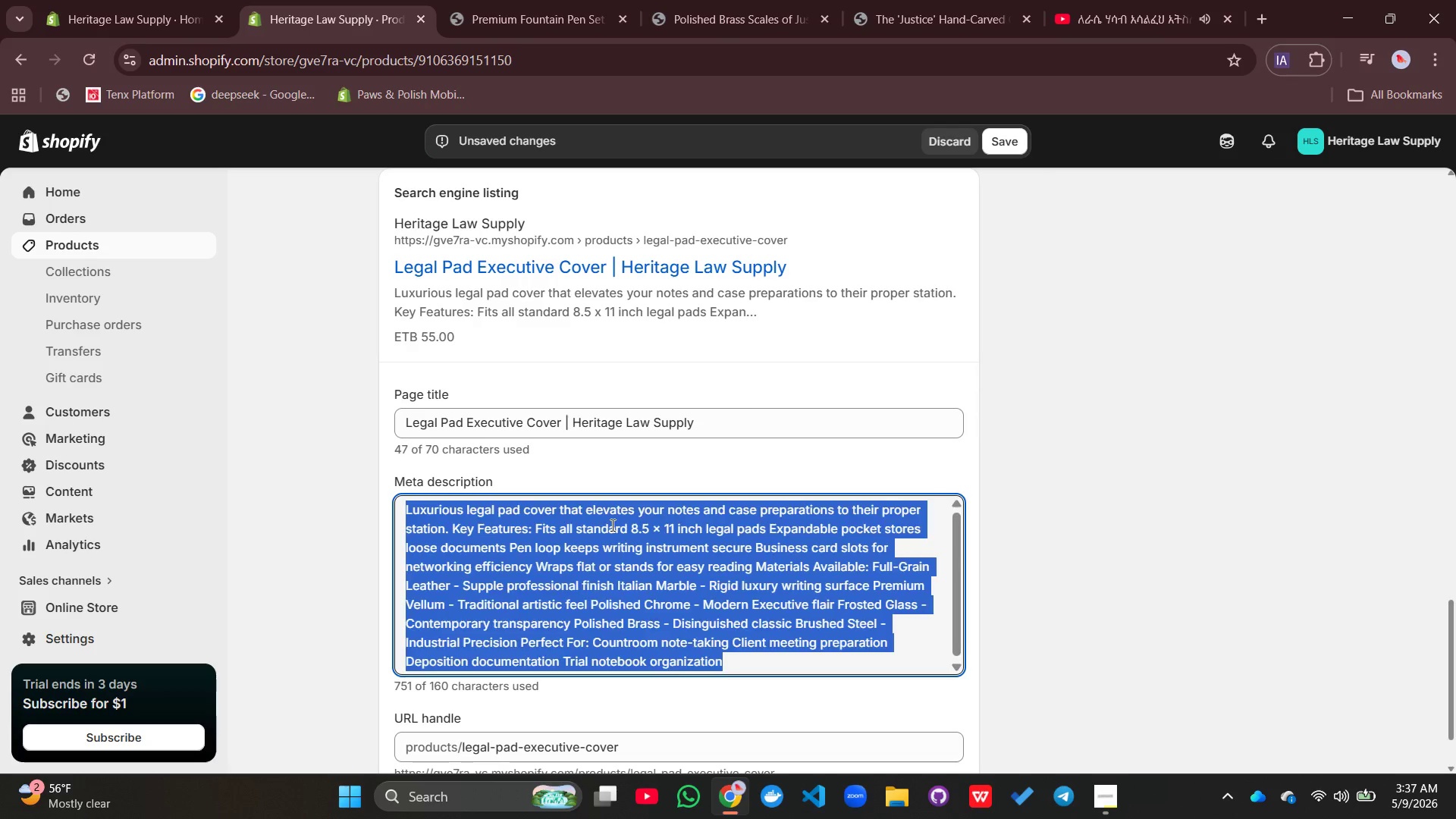 
key(Backspace)
 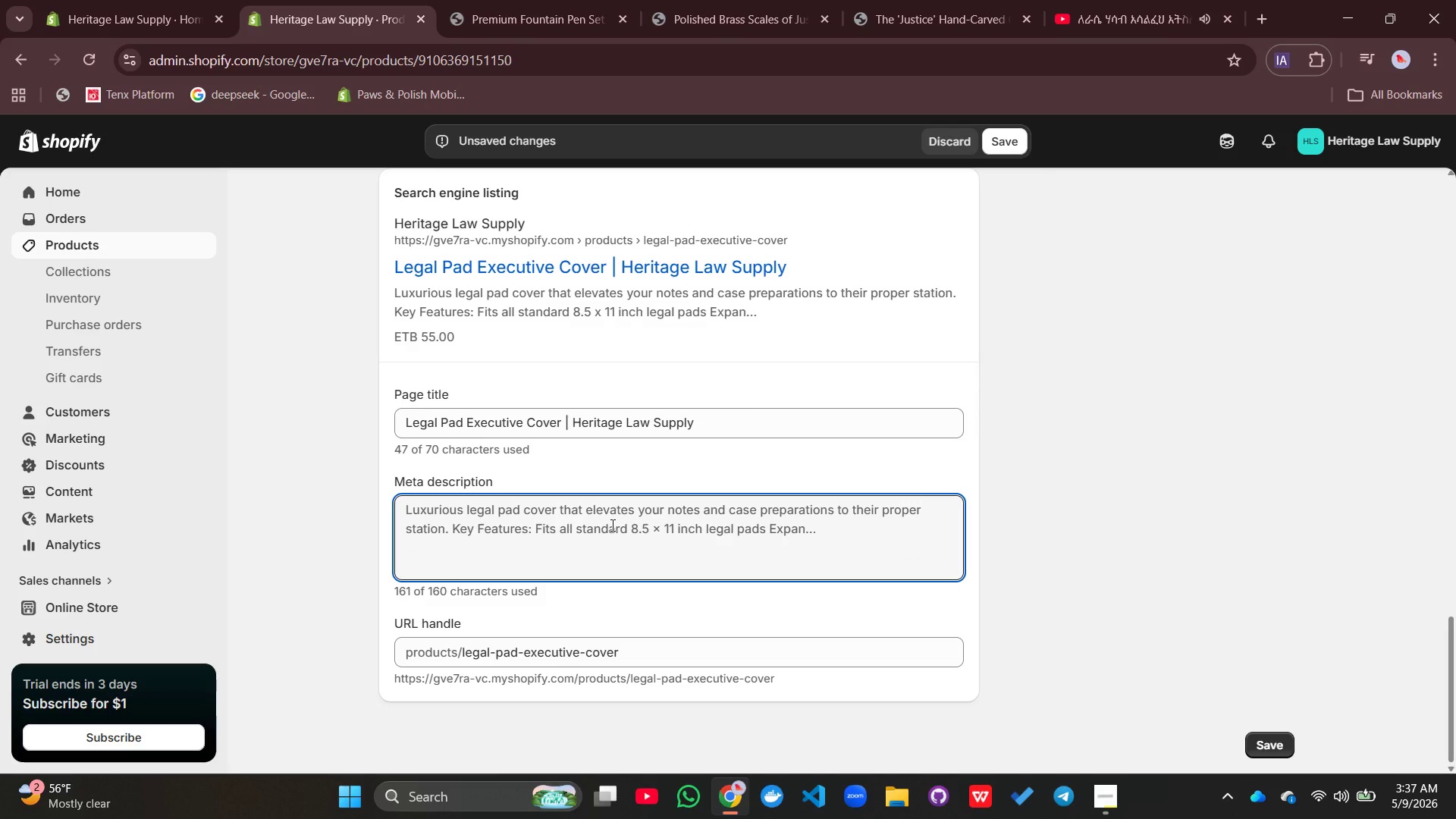 
type(Luxuries legal pad cover for attorneys. Fi)
key(Backspace)
type(ull-grain leather and prmium=)
key(Backspace)
key(Backspace)
key(Backspace)
key(Backspace)
key(Backspace)
type(emium materials. Professional courtroom and office accessory.)
 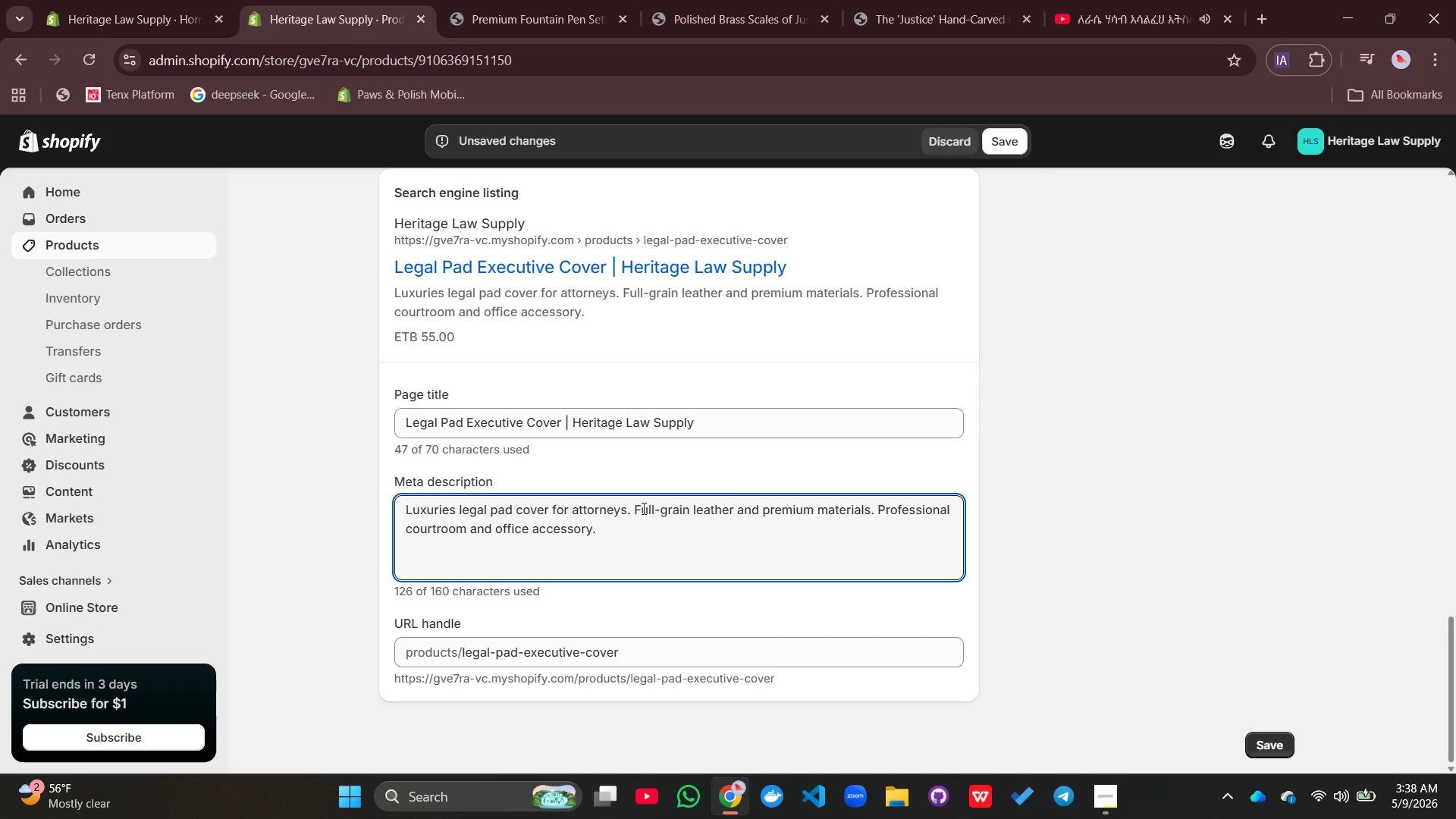 
wait(6.12)
 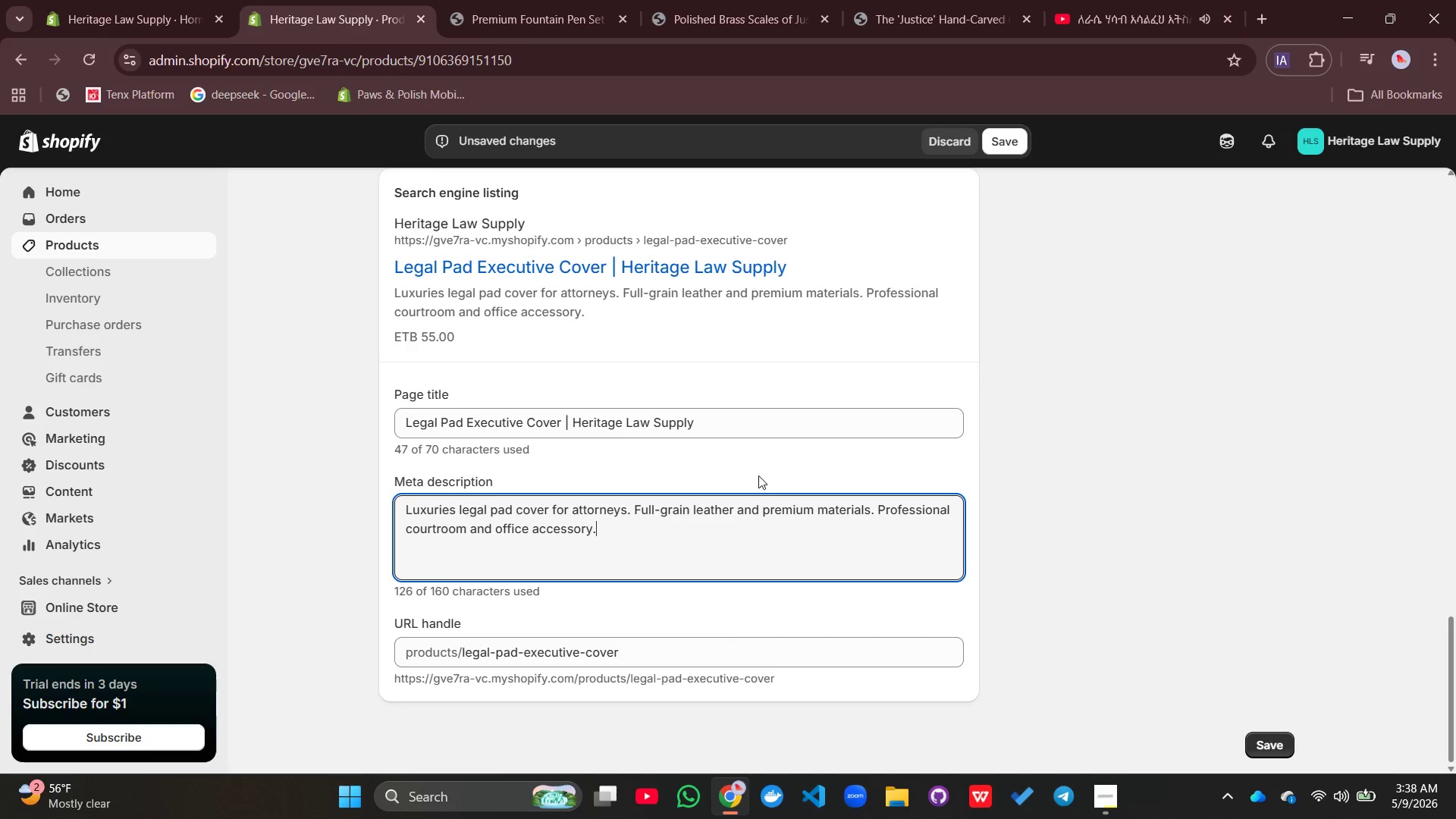 
left_click([1050, 340])
 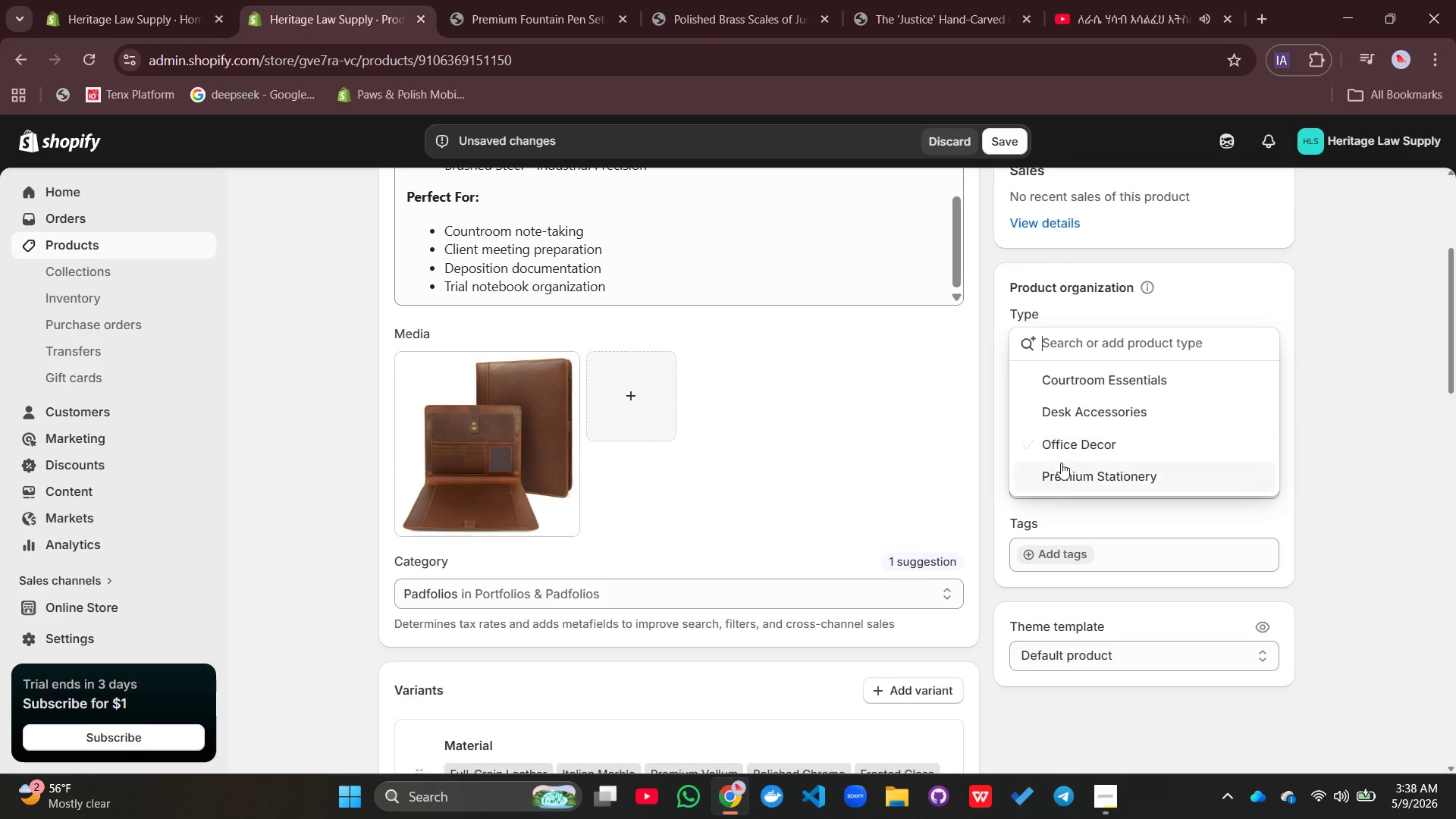 
left_click([1059, 469])
 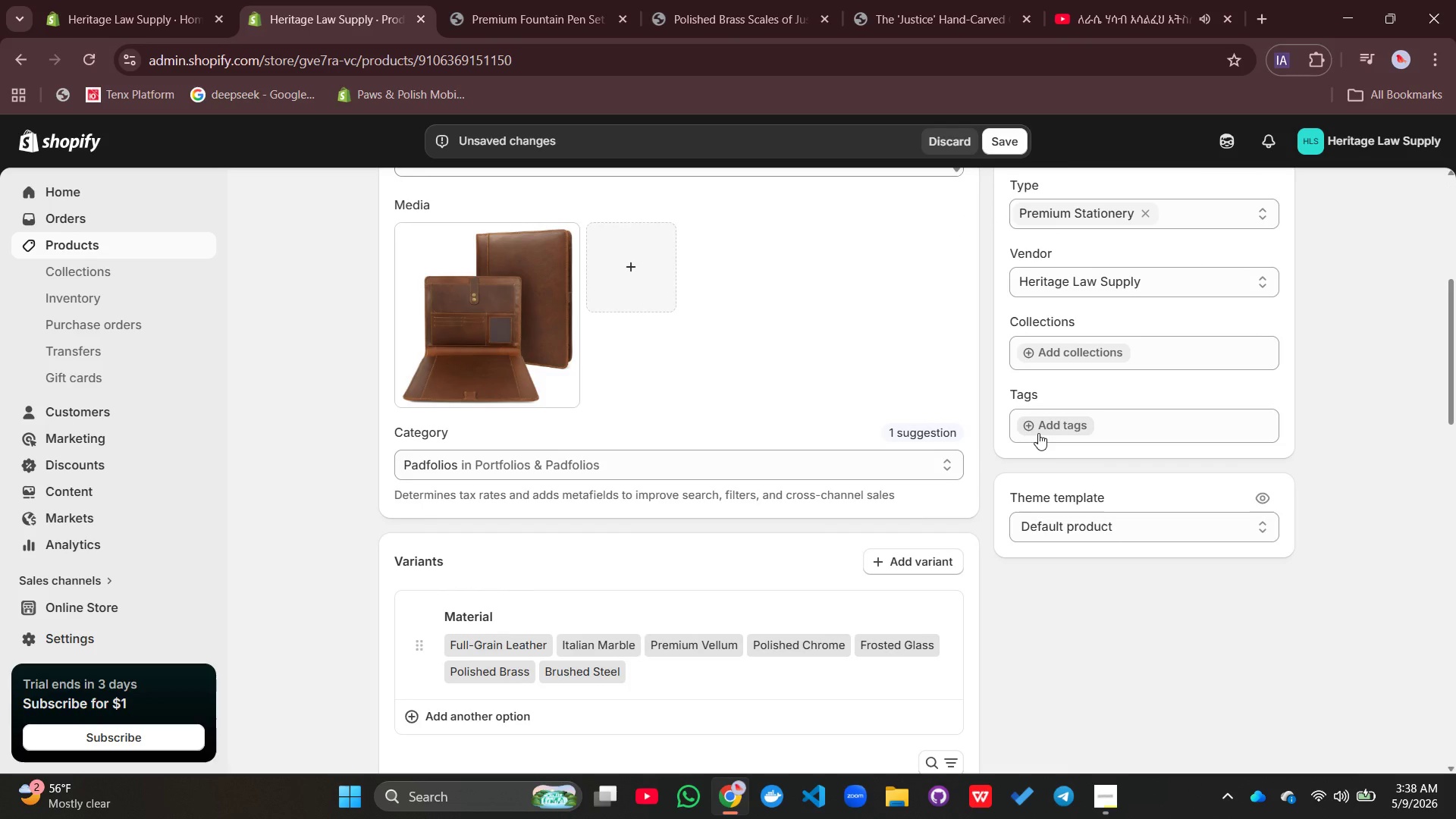 
left_click([1038, 433])
 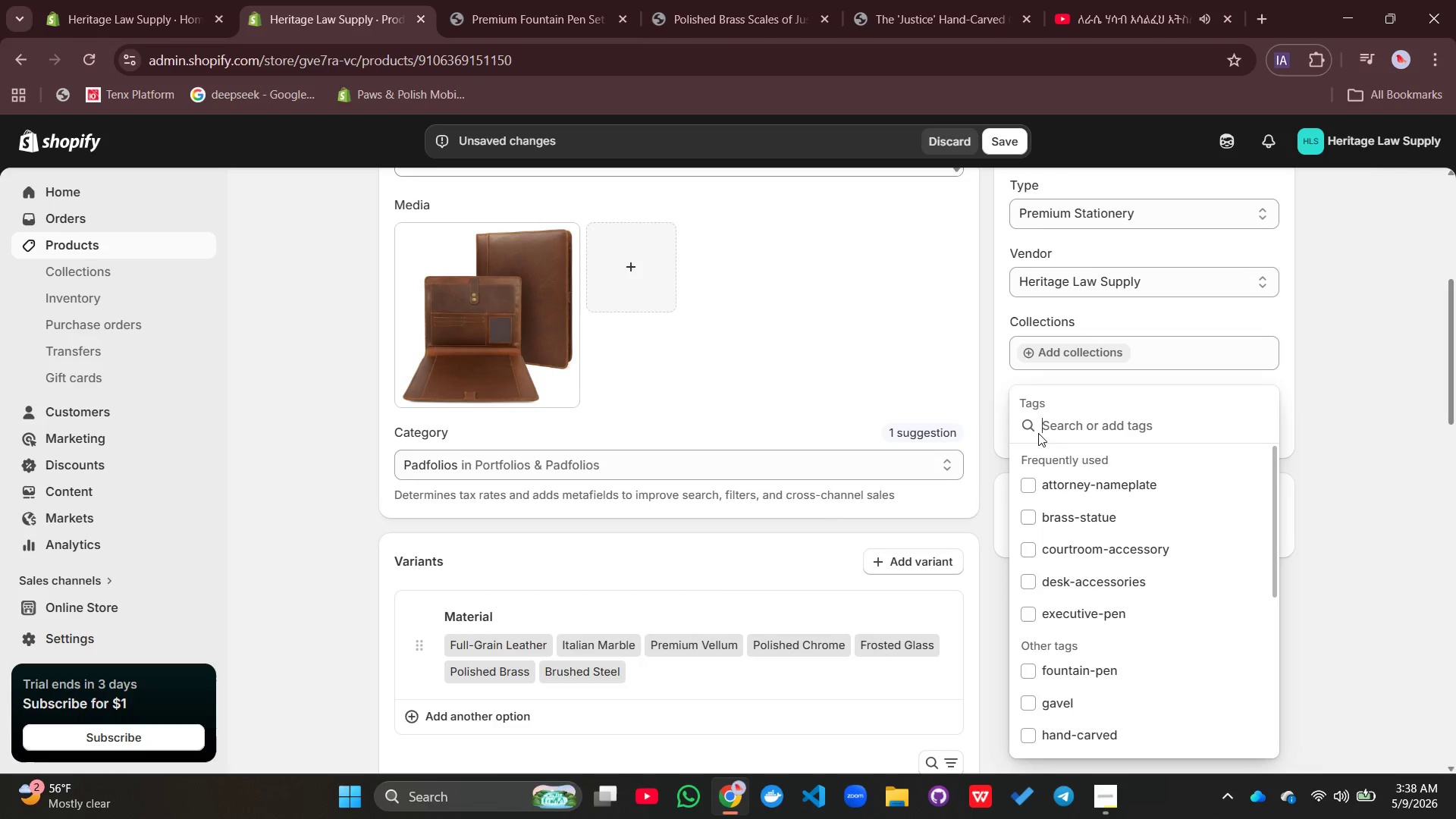 
type(legal-pad-covers, leather-notebook, courtroom-accessory)
 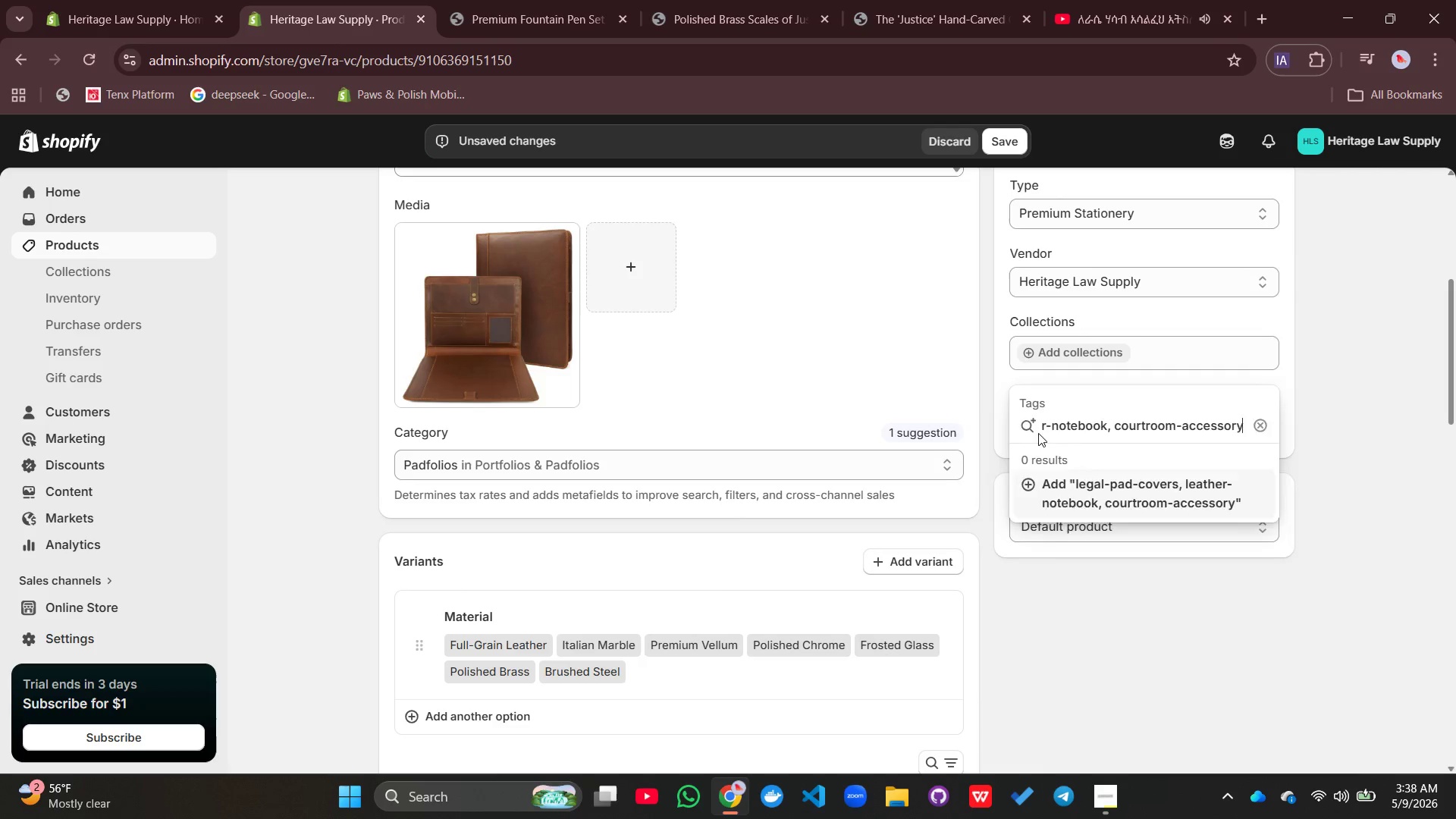 
key(Enter)
 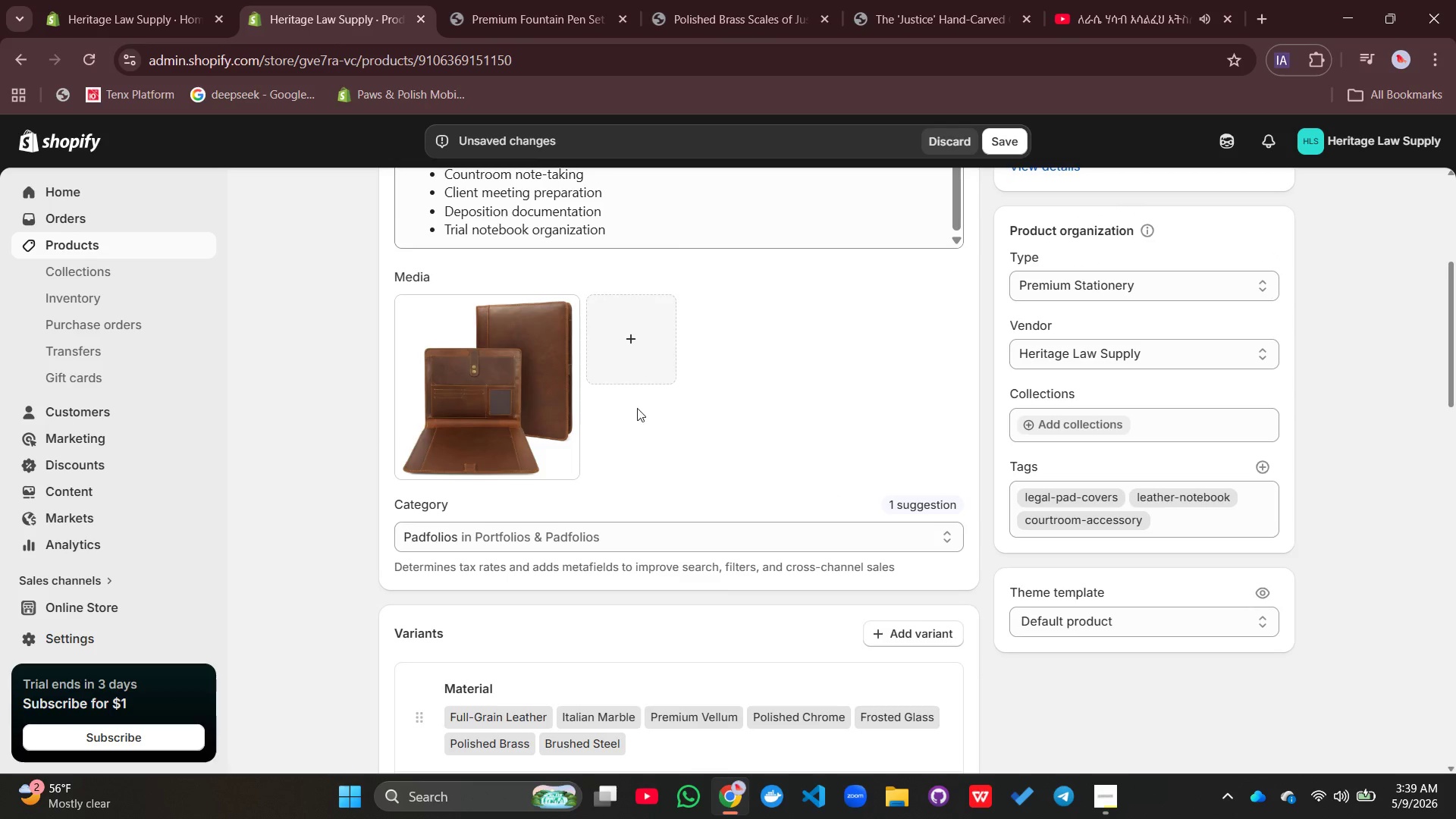 
left_click([520, 387])
 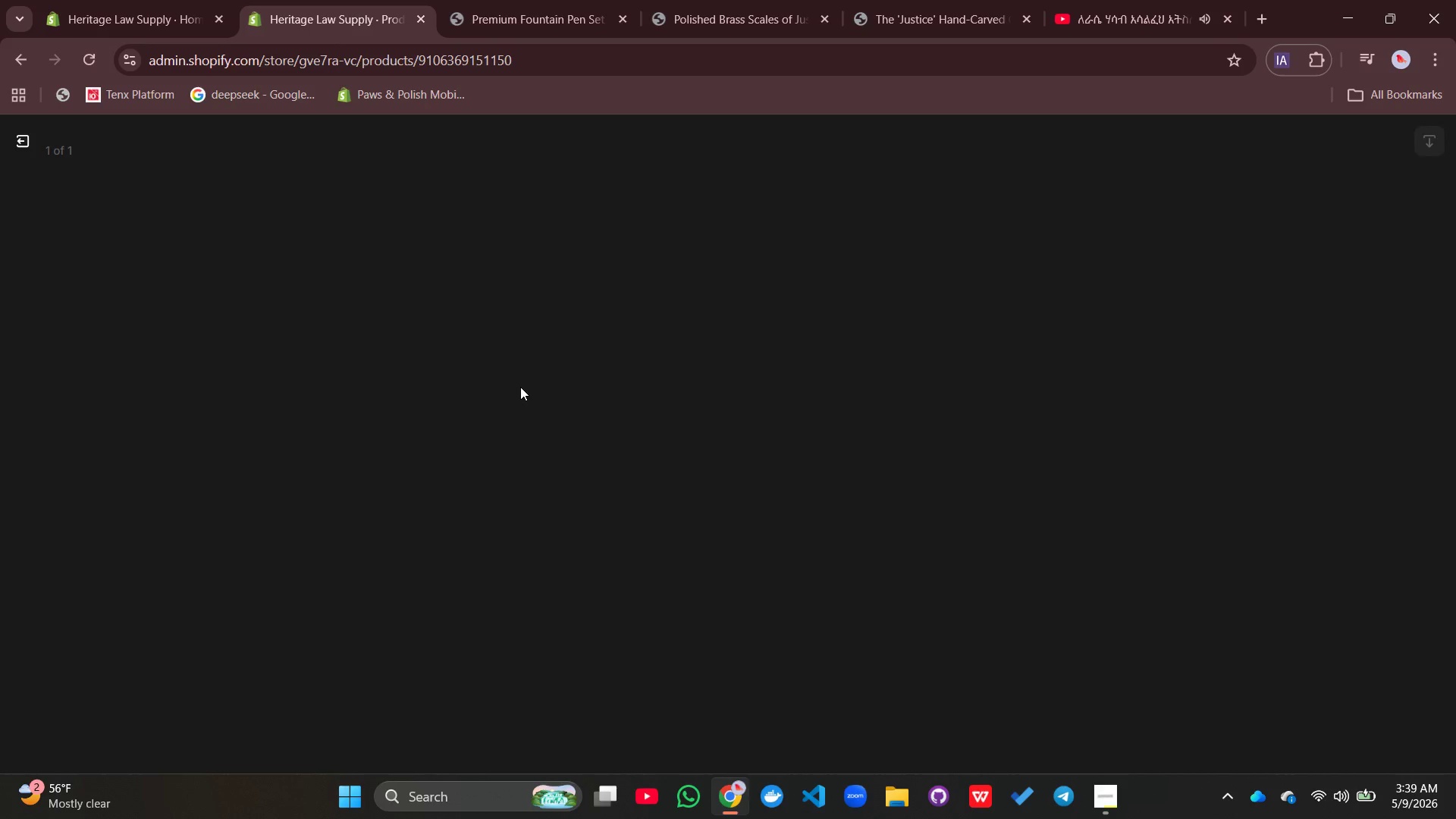 
left_click_drag(start_coordinate=[520, 387], to_coordinate=[1025, 367])
 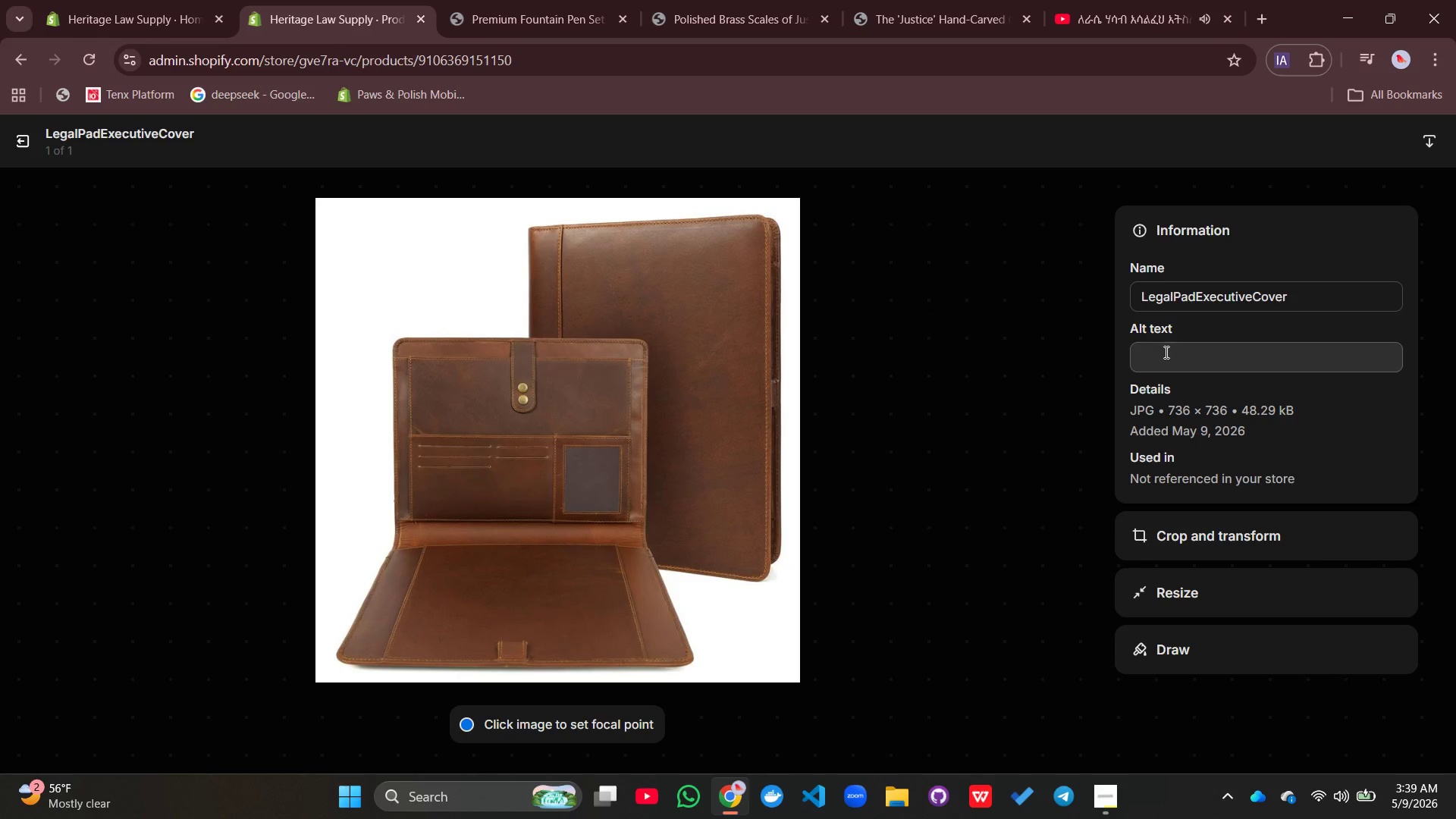 
left_click([1165, 352])
 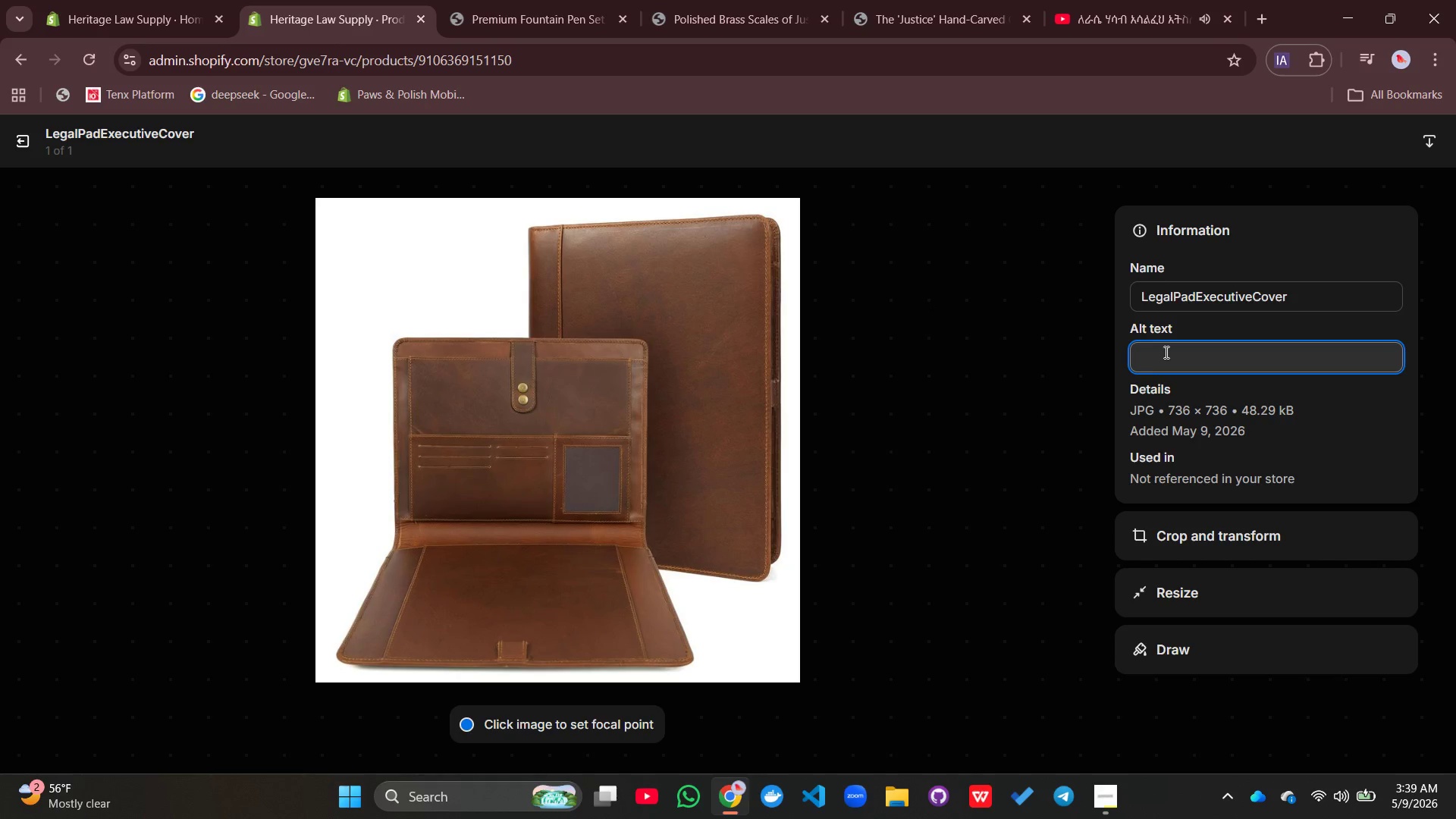 
type( )
key(Backspace)
type(Black fulll)
key(Backspace)
type(-grain leather legal pad cover open with yellow legal oad a=)
key(Backspace)
key(Backspace)
key(Backspace)
key(Backspace)
key(Backspace)
key(Backspace)
type( pad and fountain)
 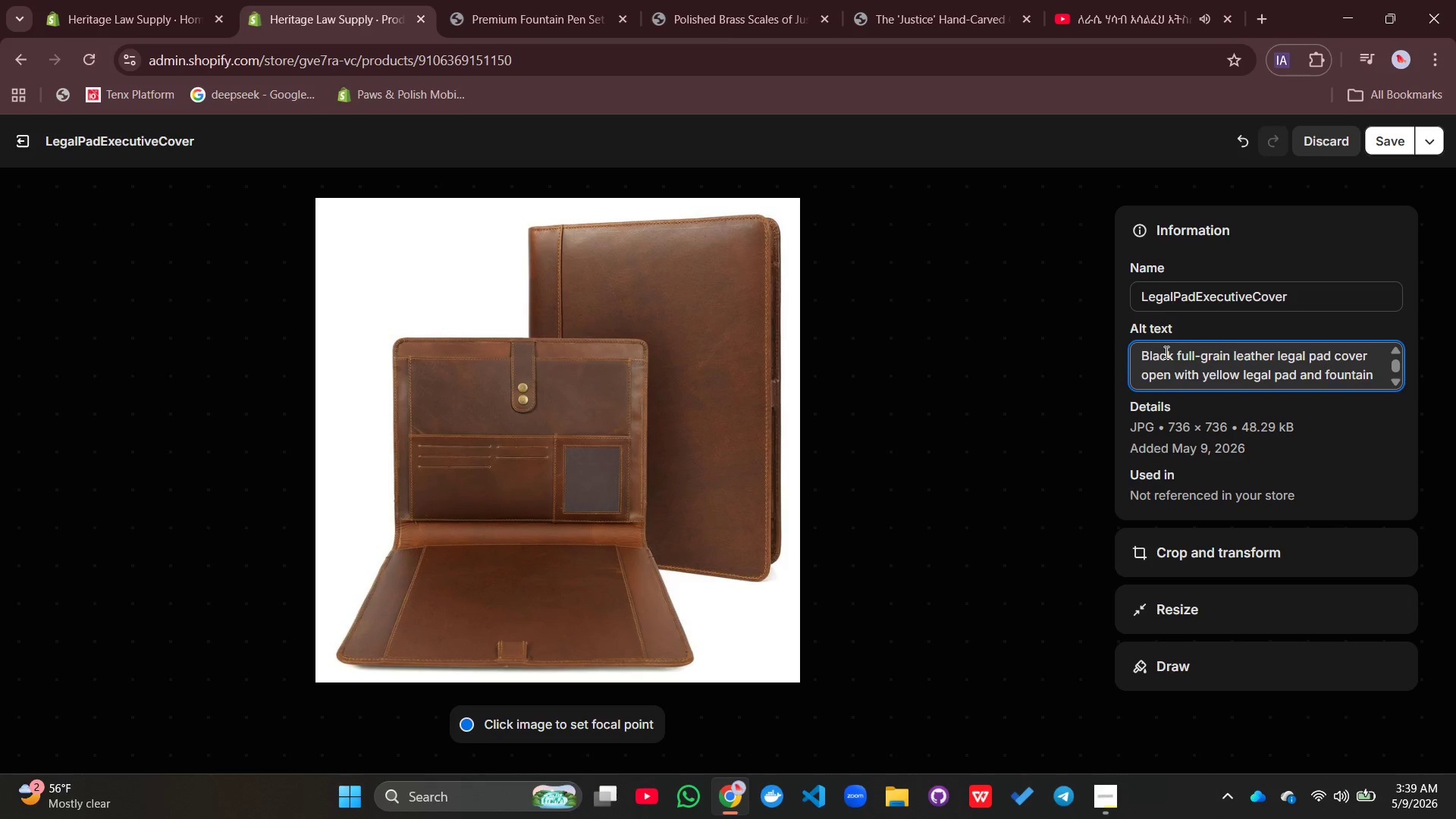 
type( pen)
 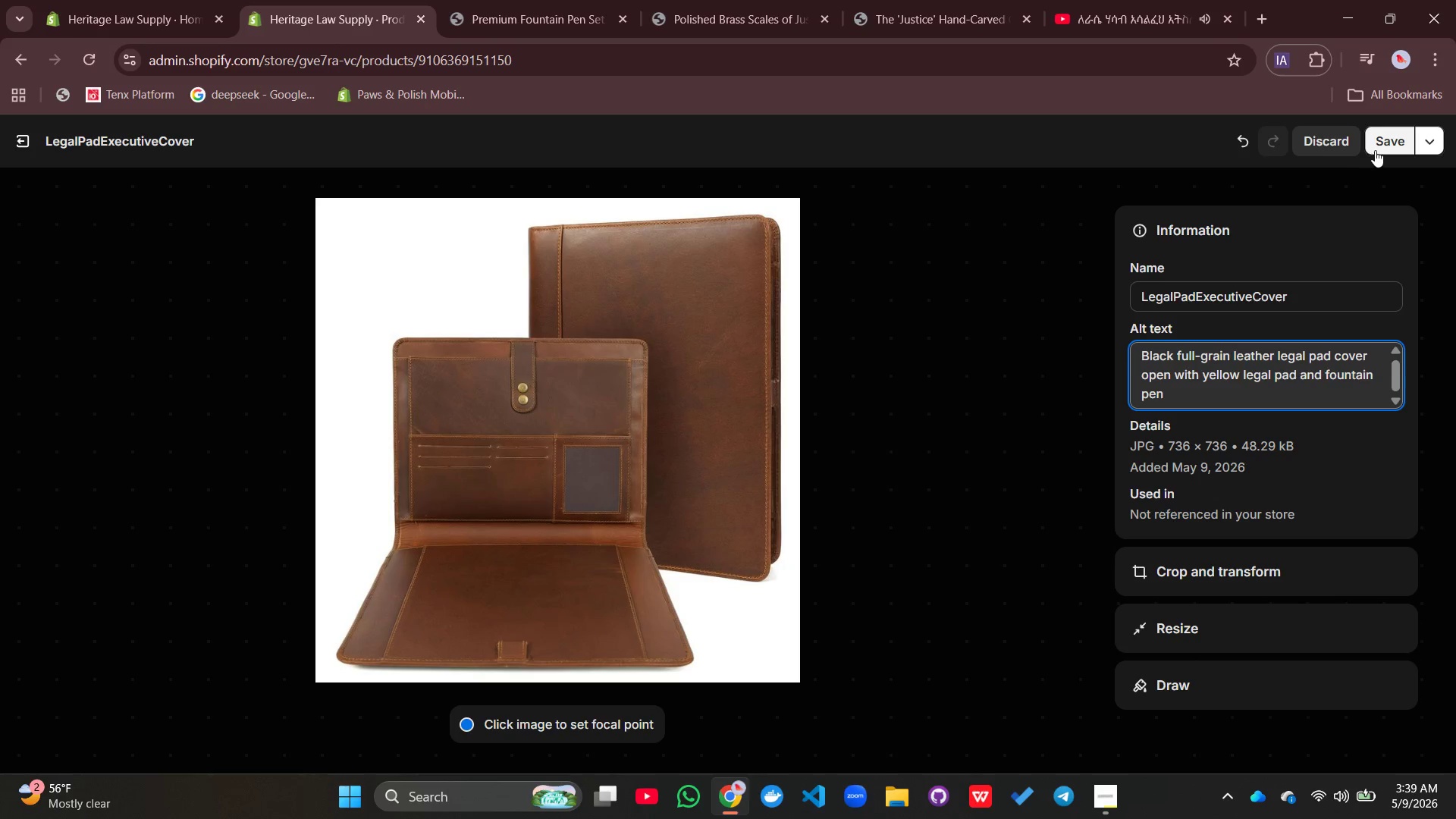 
left_click([1378, 143])
 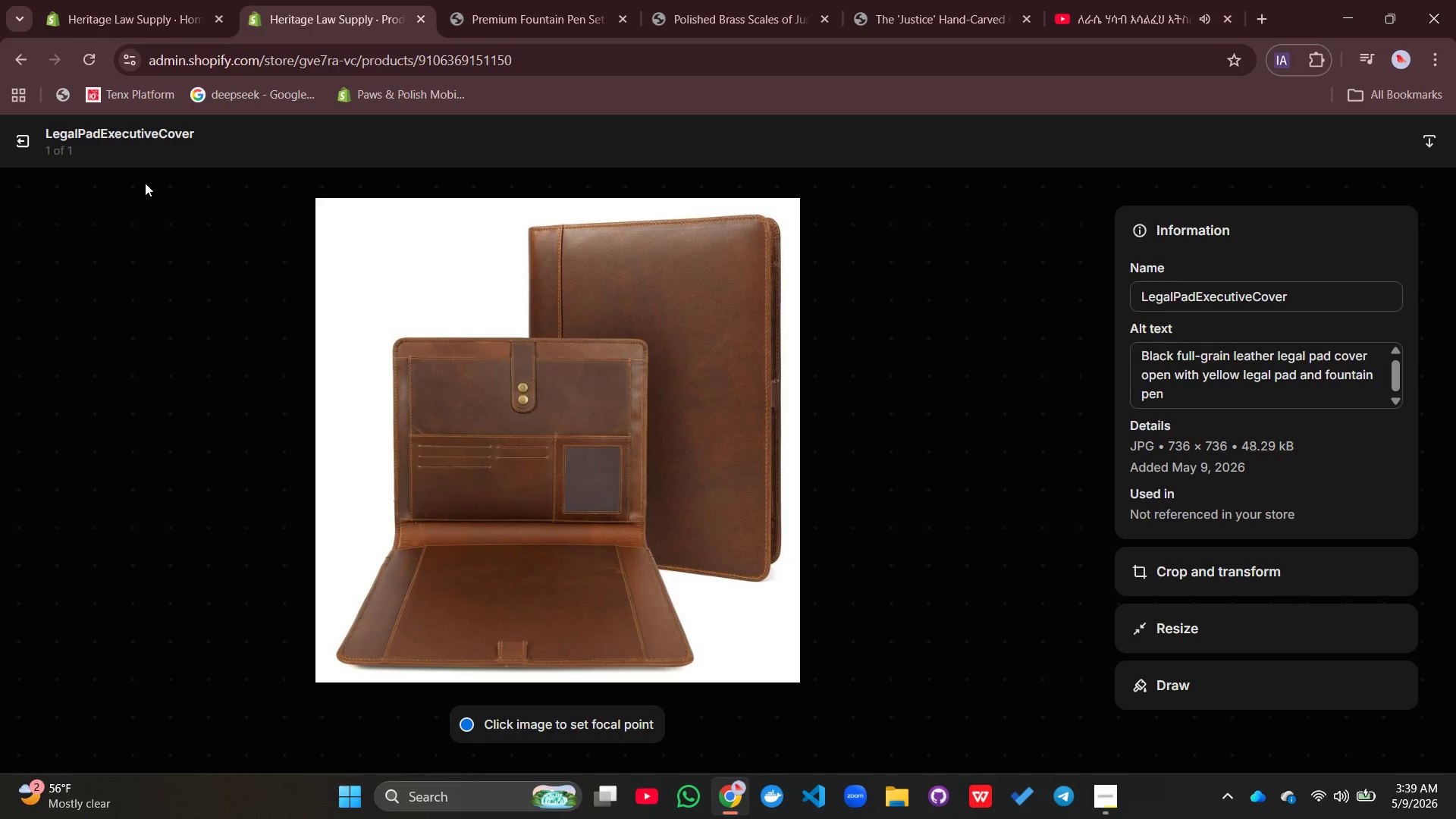 
left_click([23, 136])
 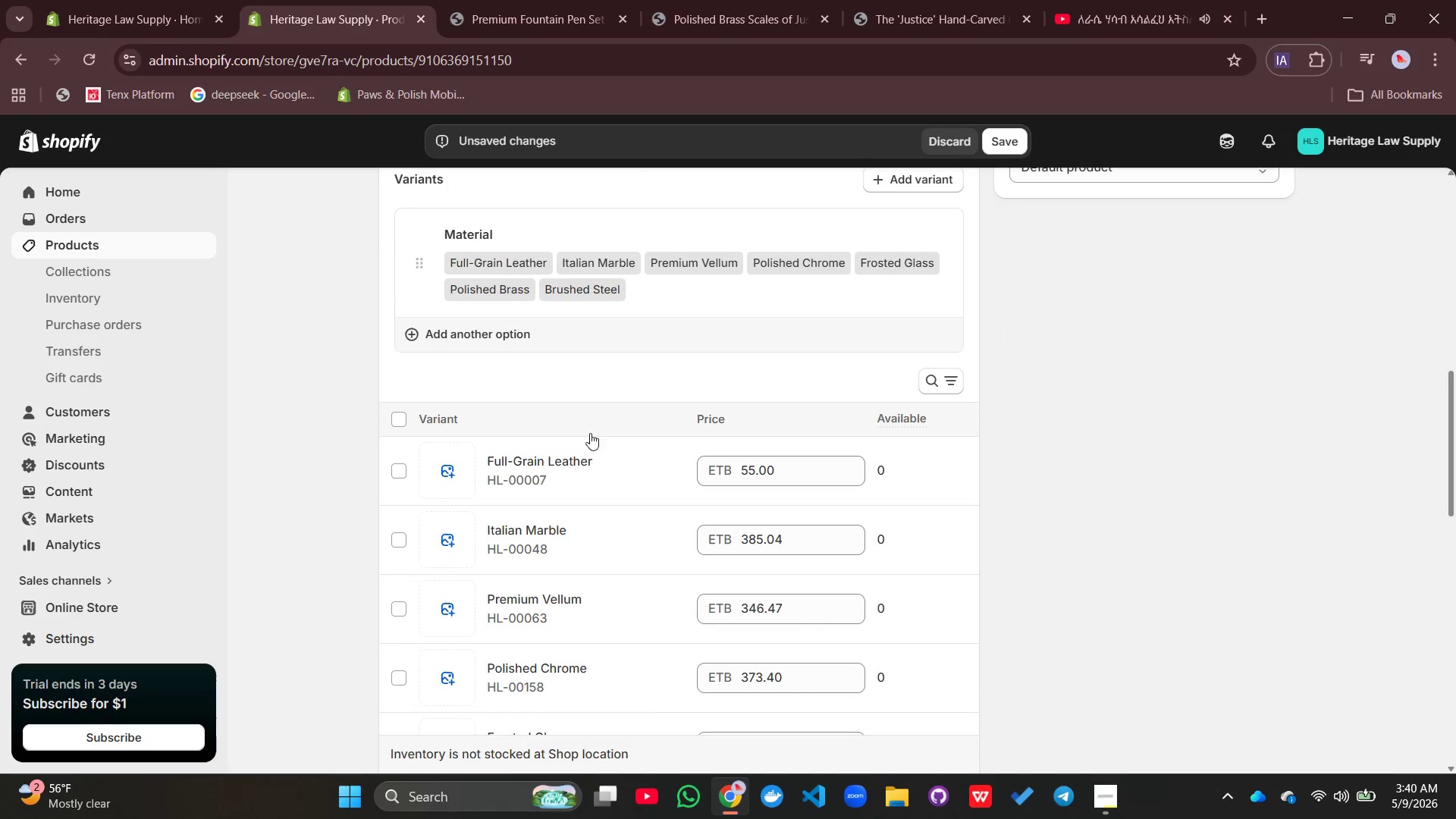 
left_click([403, 422])
 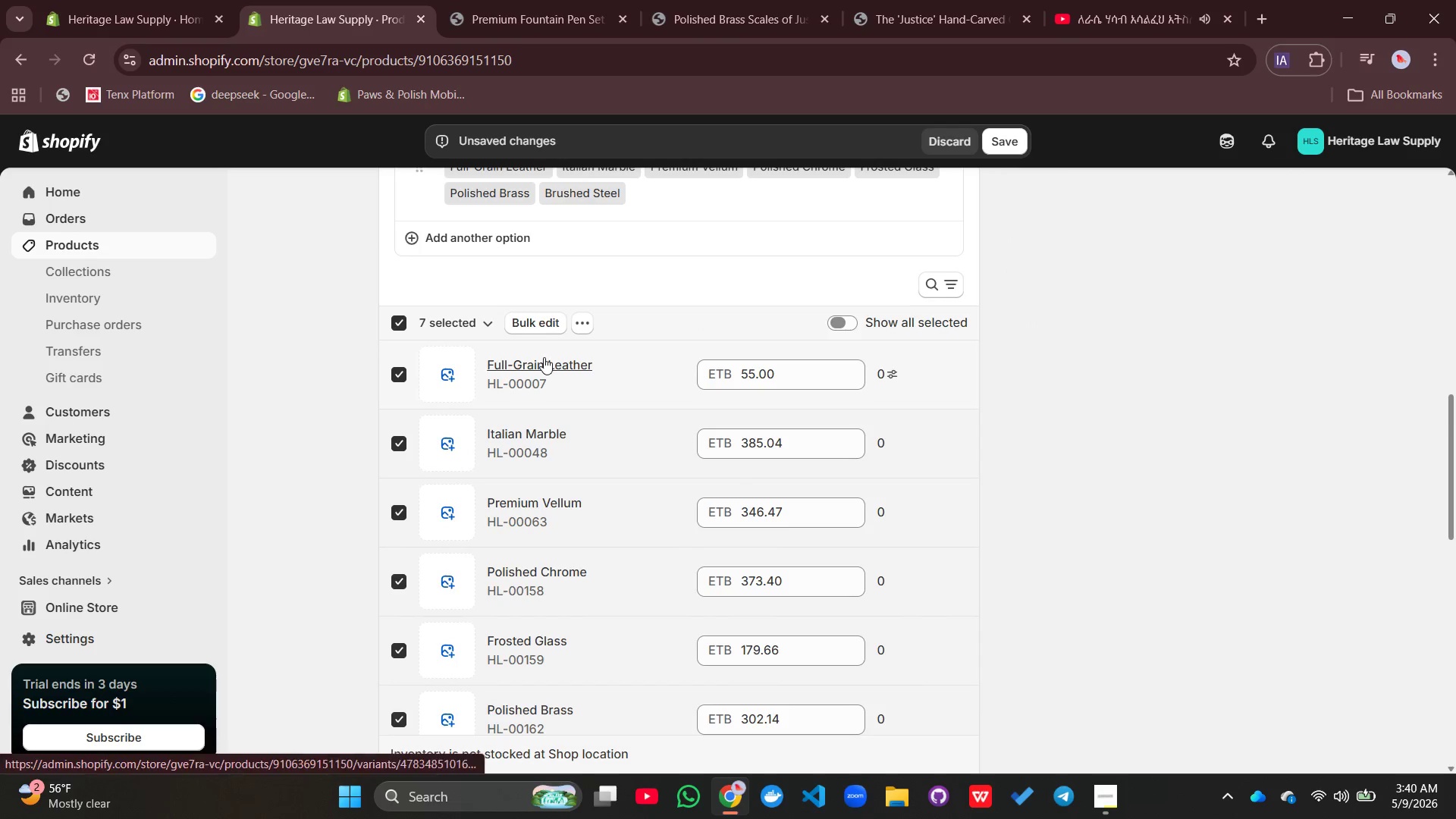 
left_click([535, 314])
 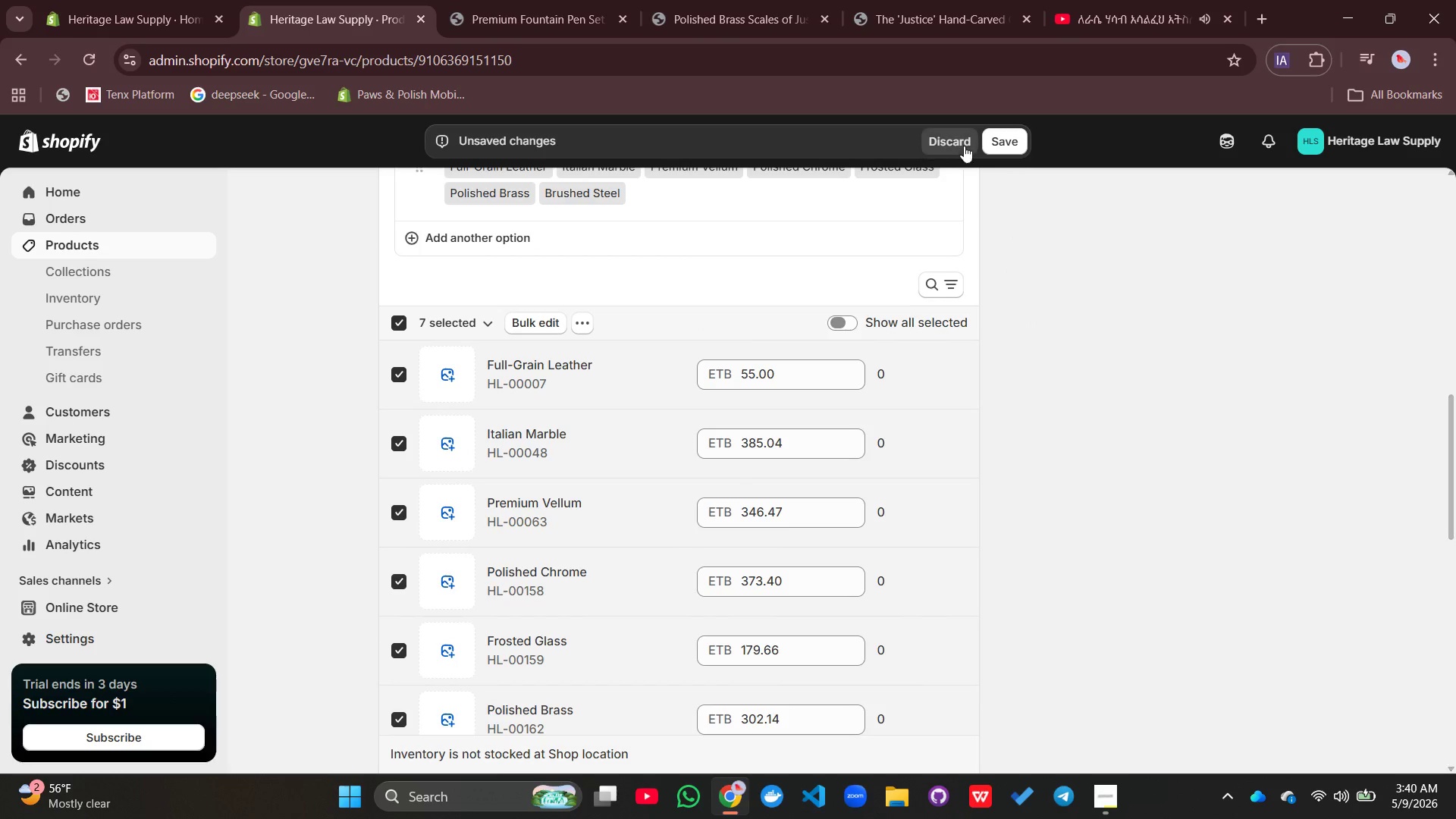 
left_click([999, 135])
 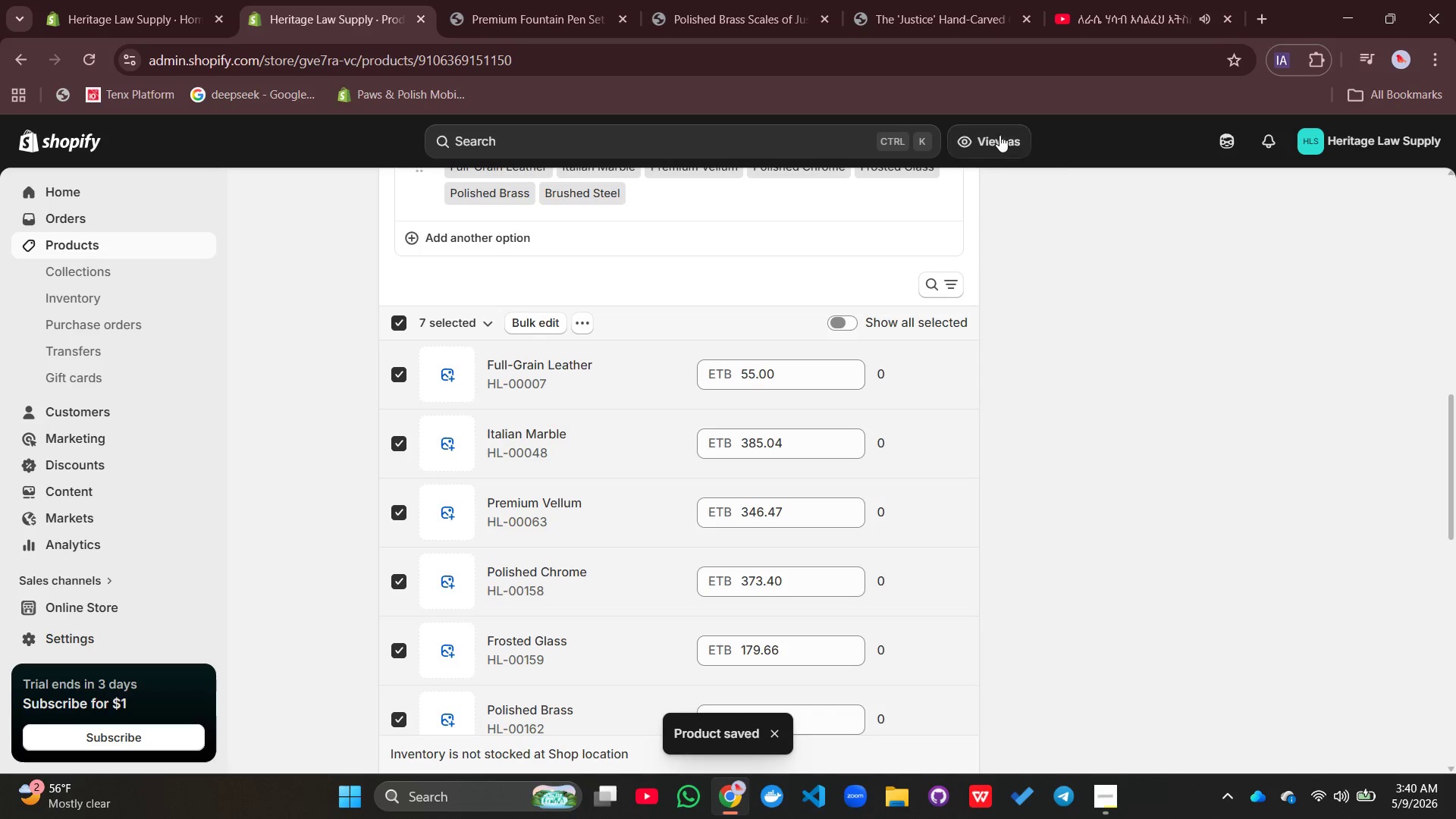 
wait(5.75)
 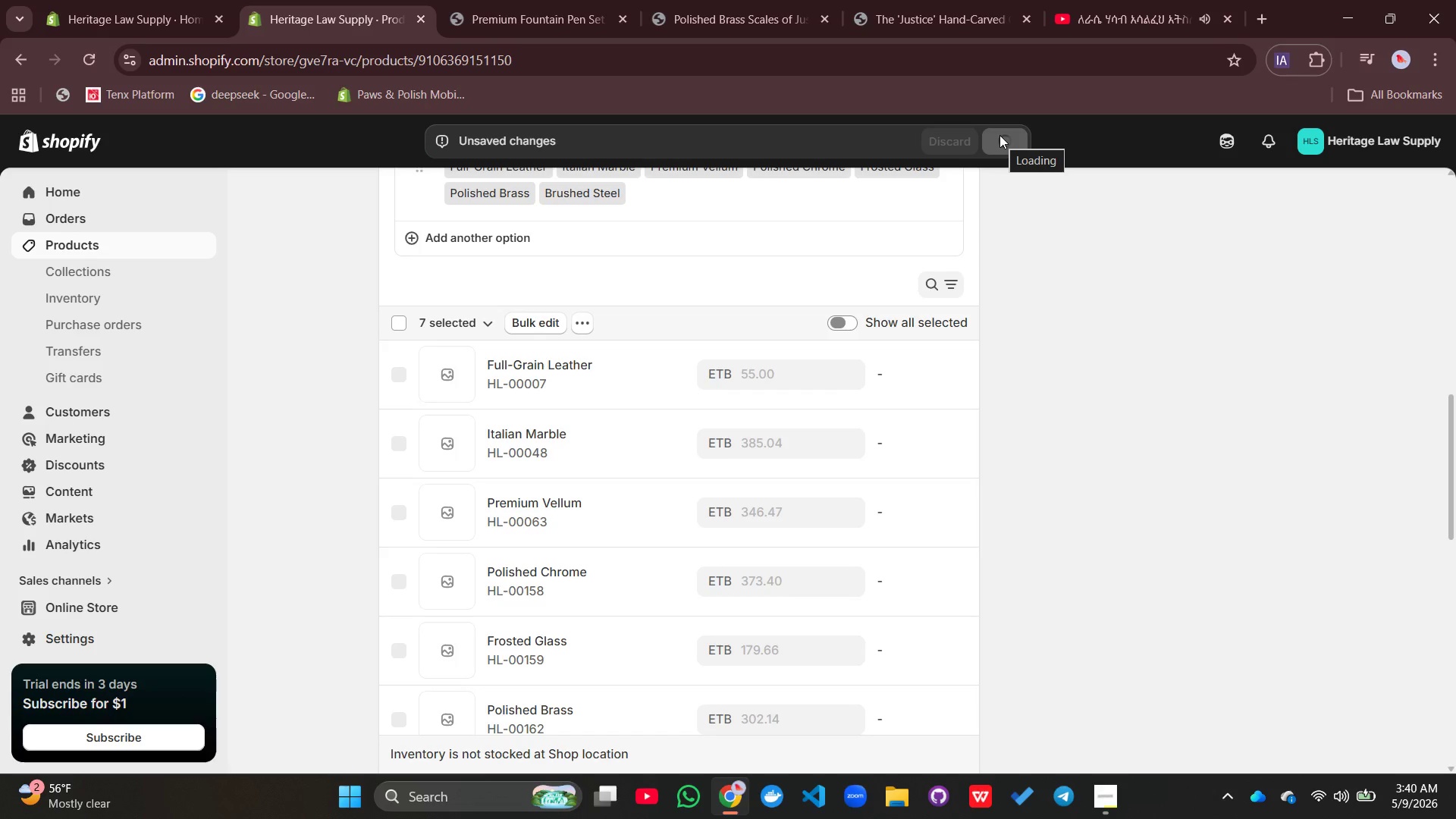 
left_click([549, 318])
 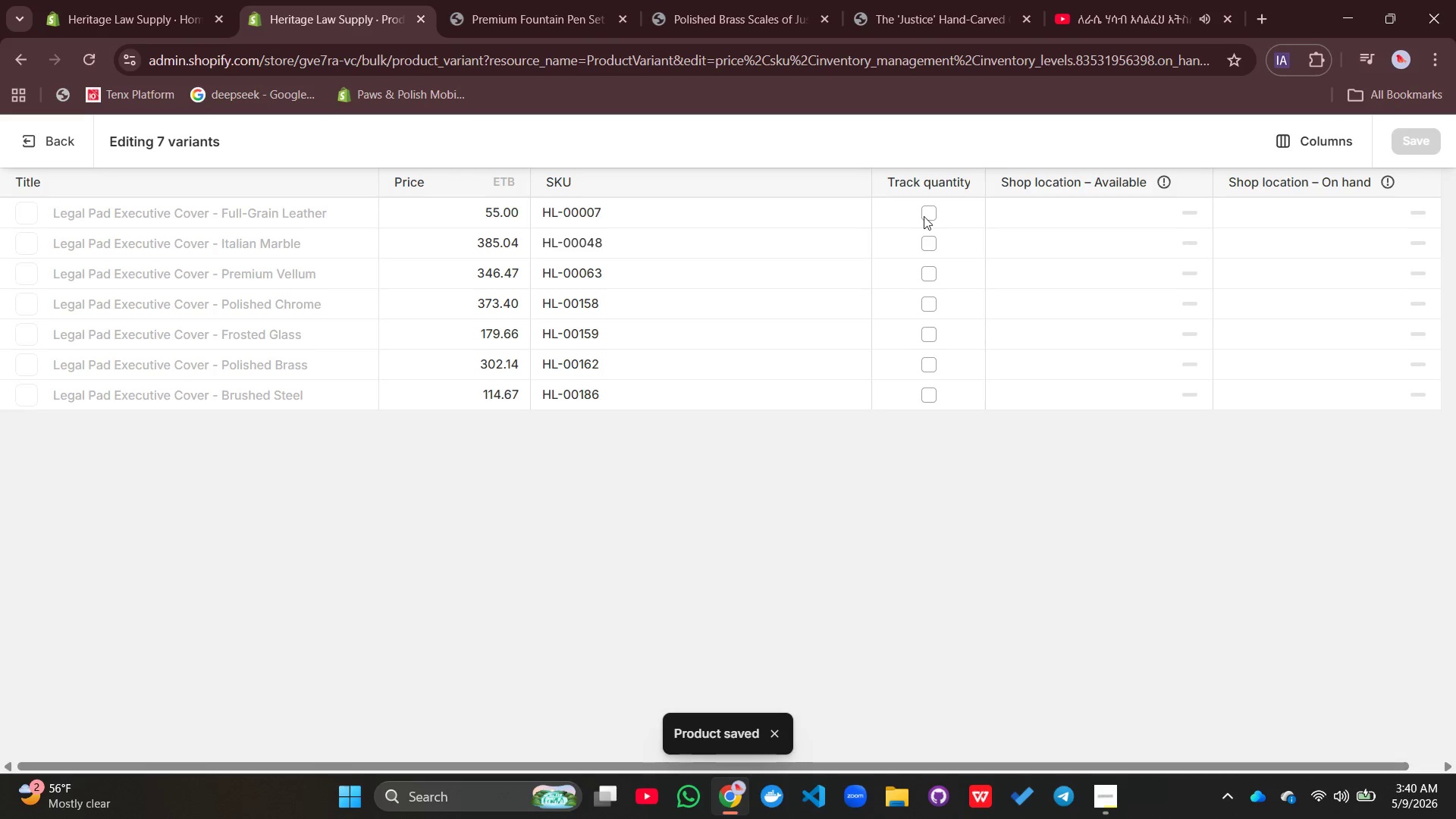 
left_click([927, 212])
 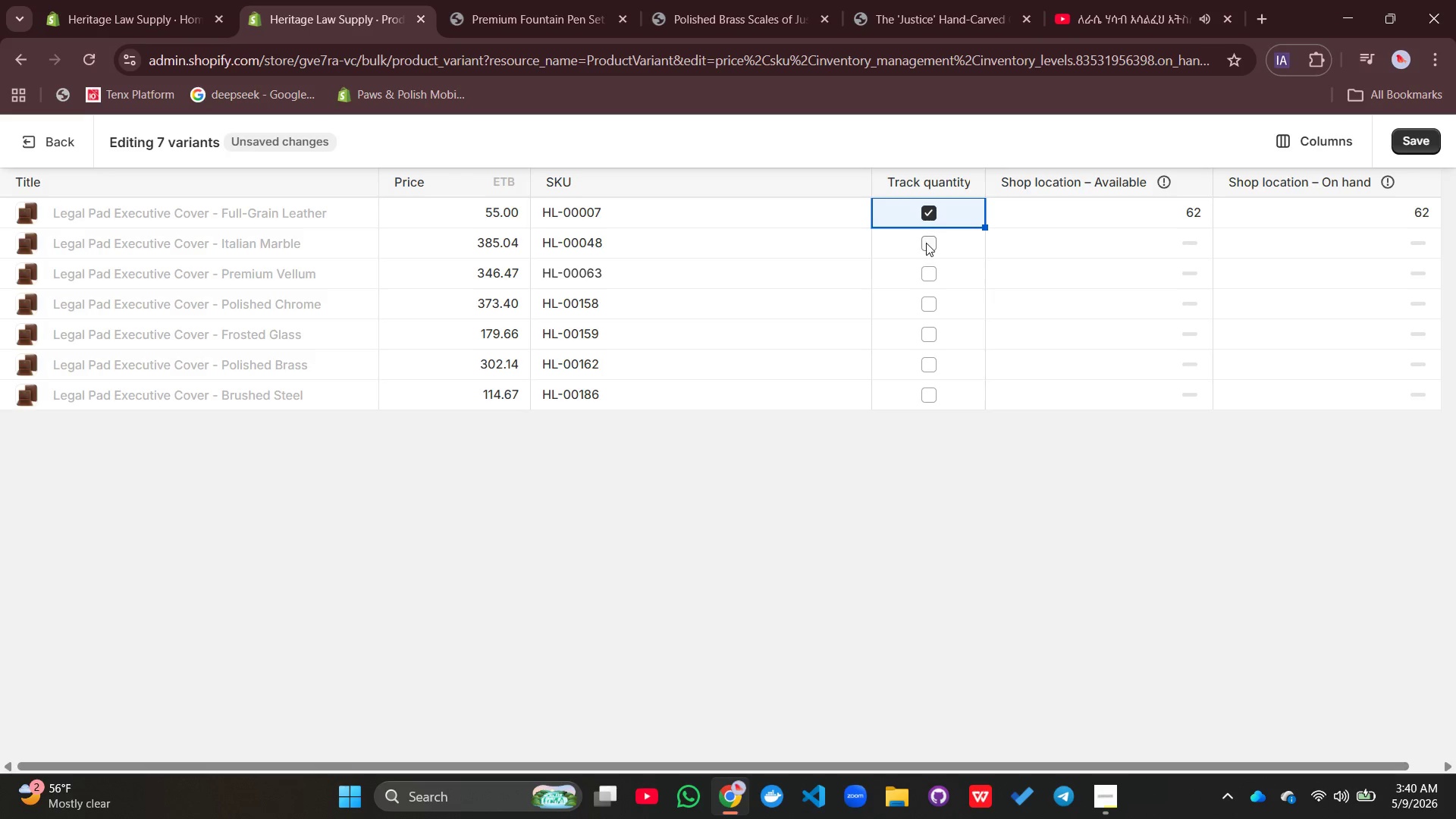 
left_click([926, 243])
 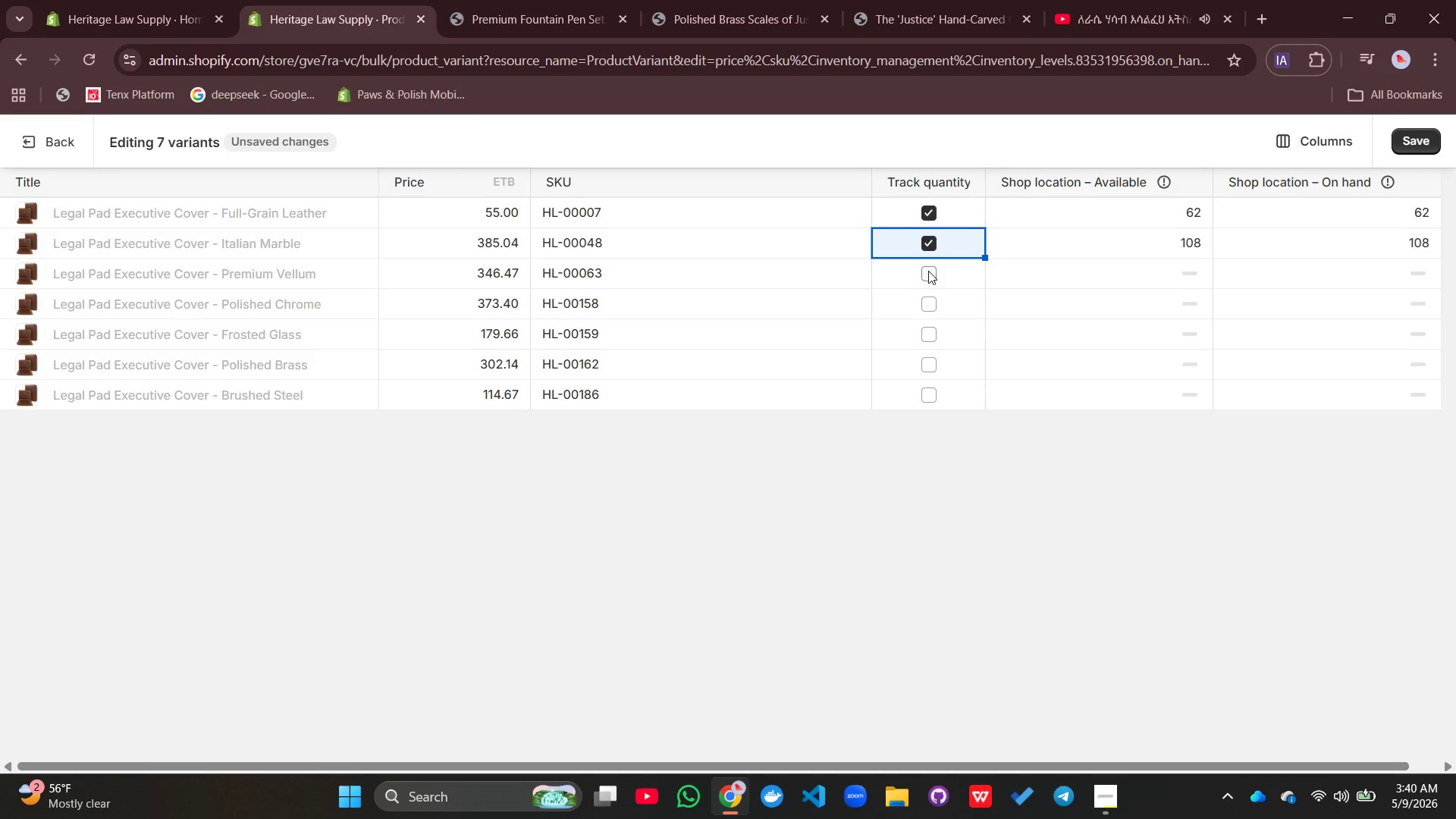 
left_click([928, 271])
 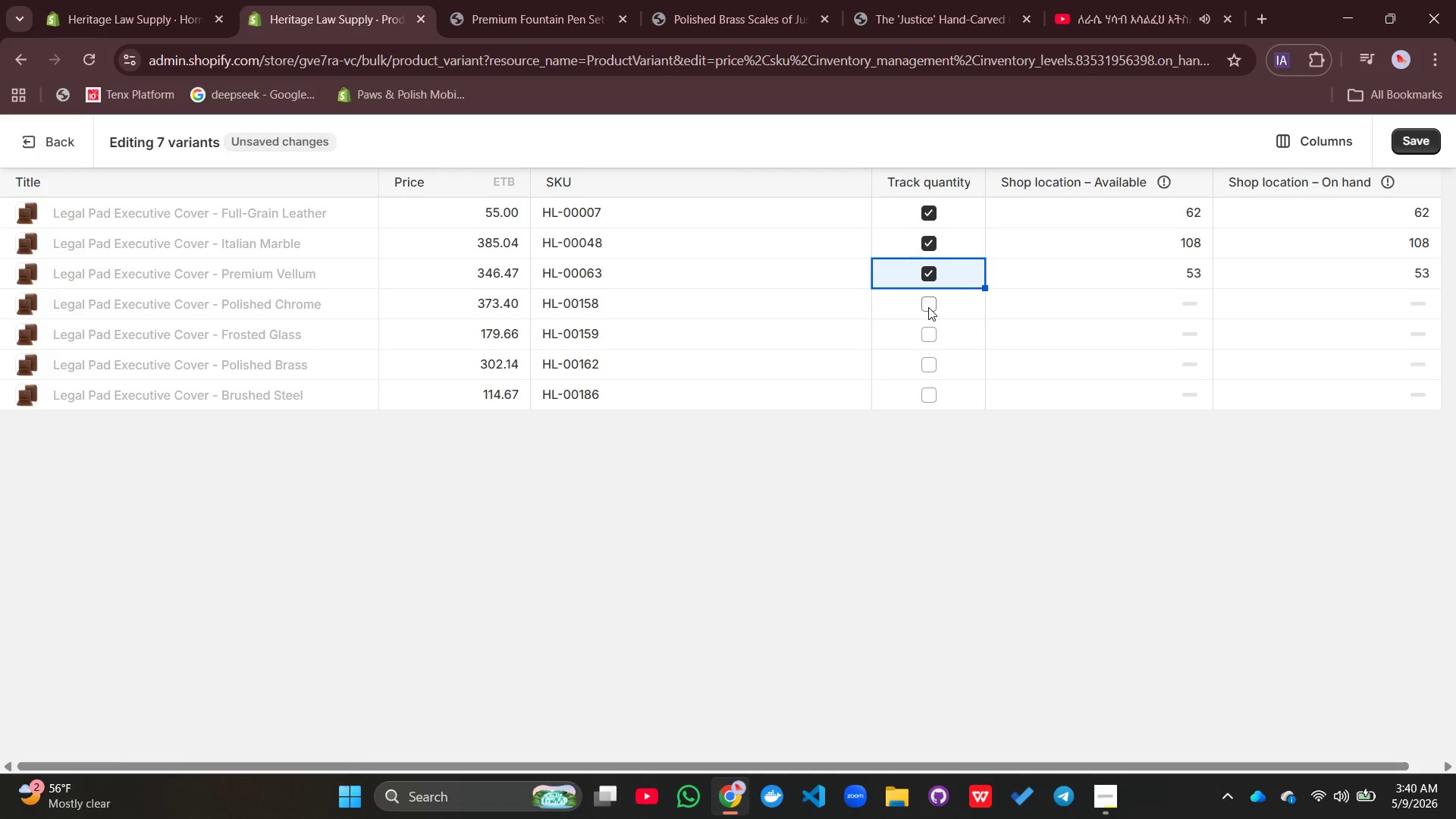 
left_click([928, 307])
 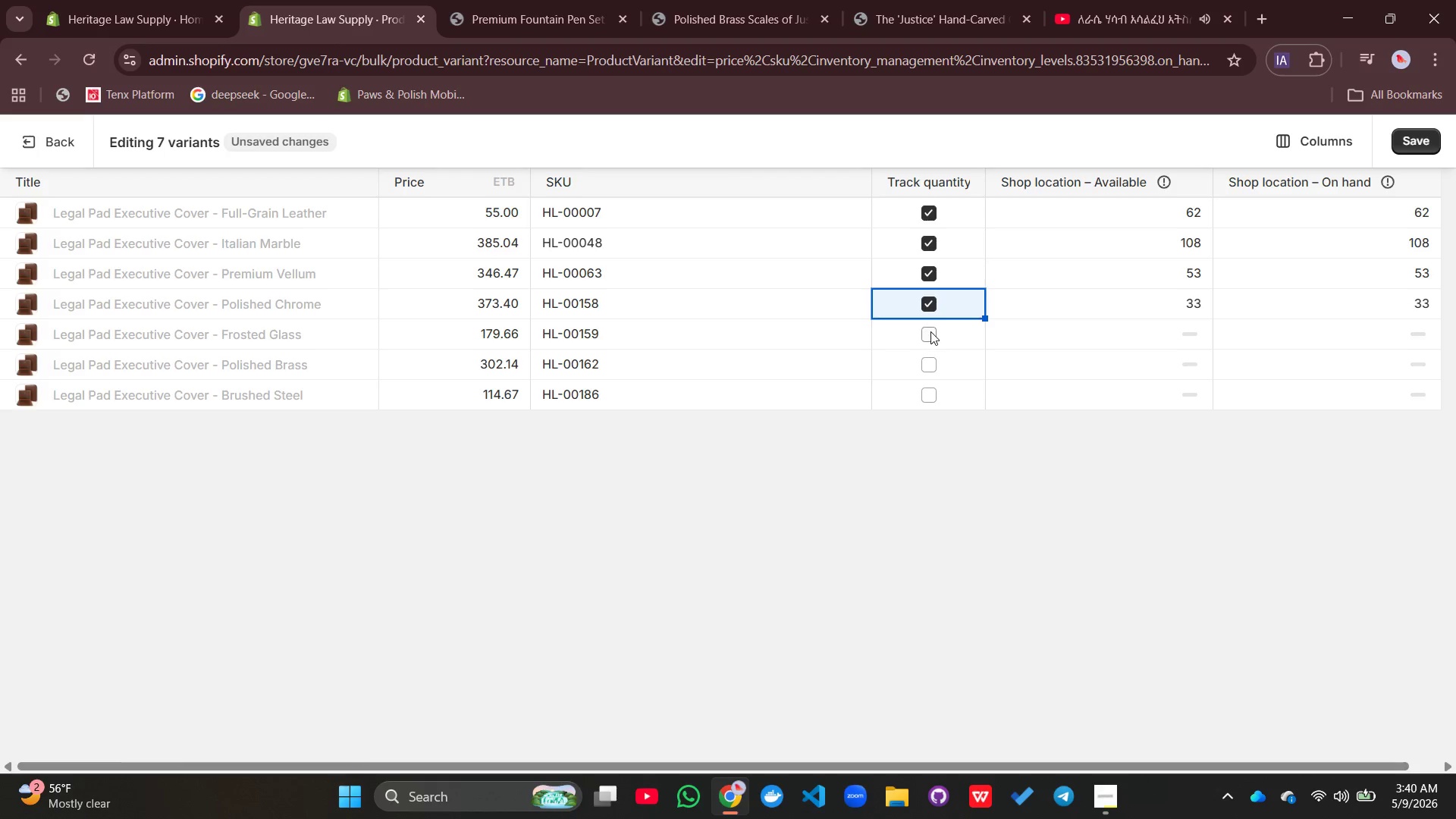 
left_click([930, 331])
 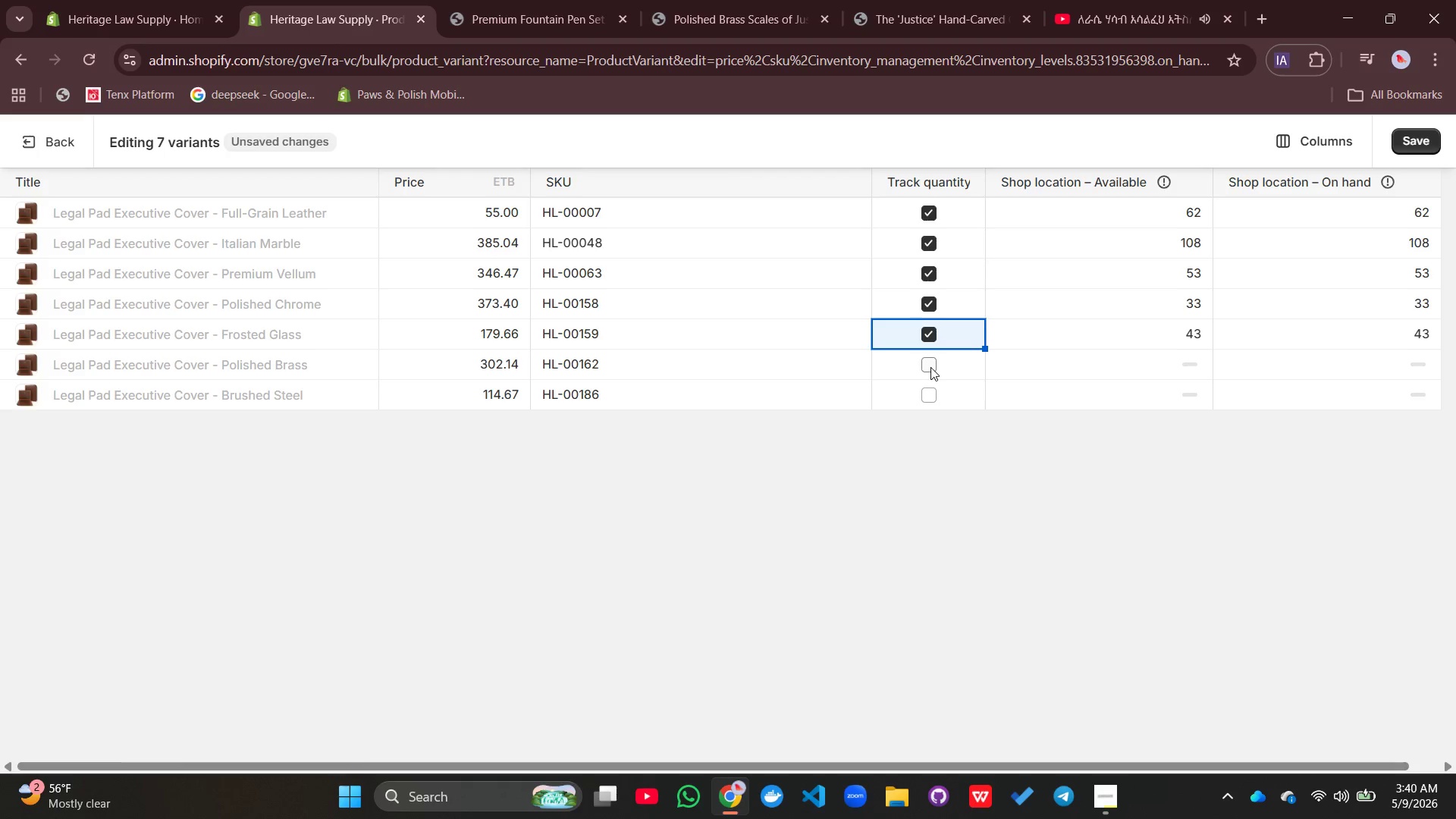 
left_click([930, 367])
 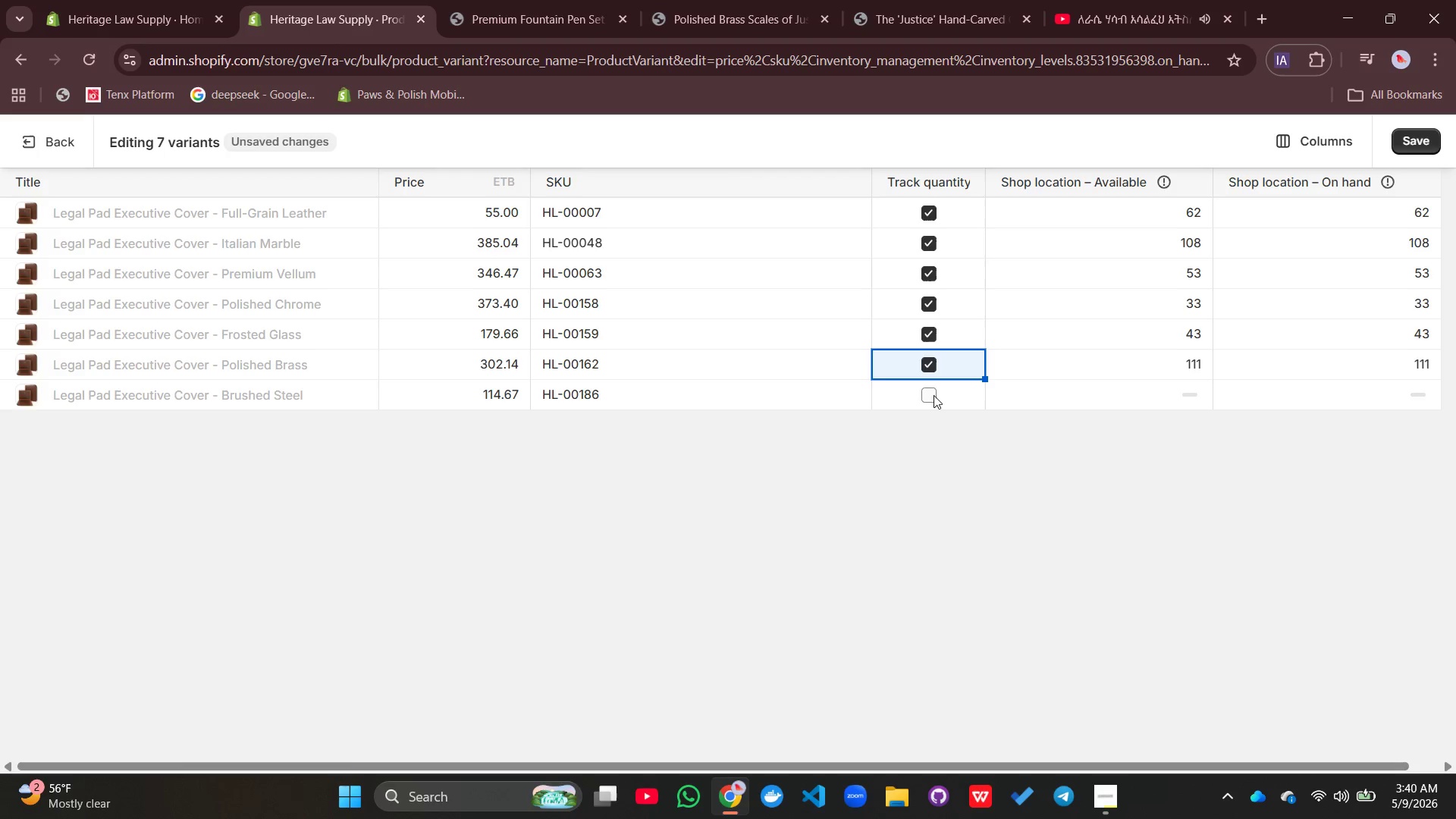 
left_click([934, 395])
 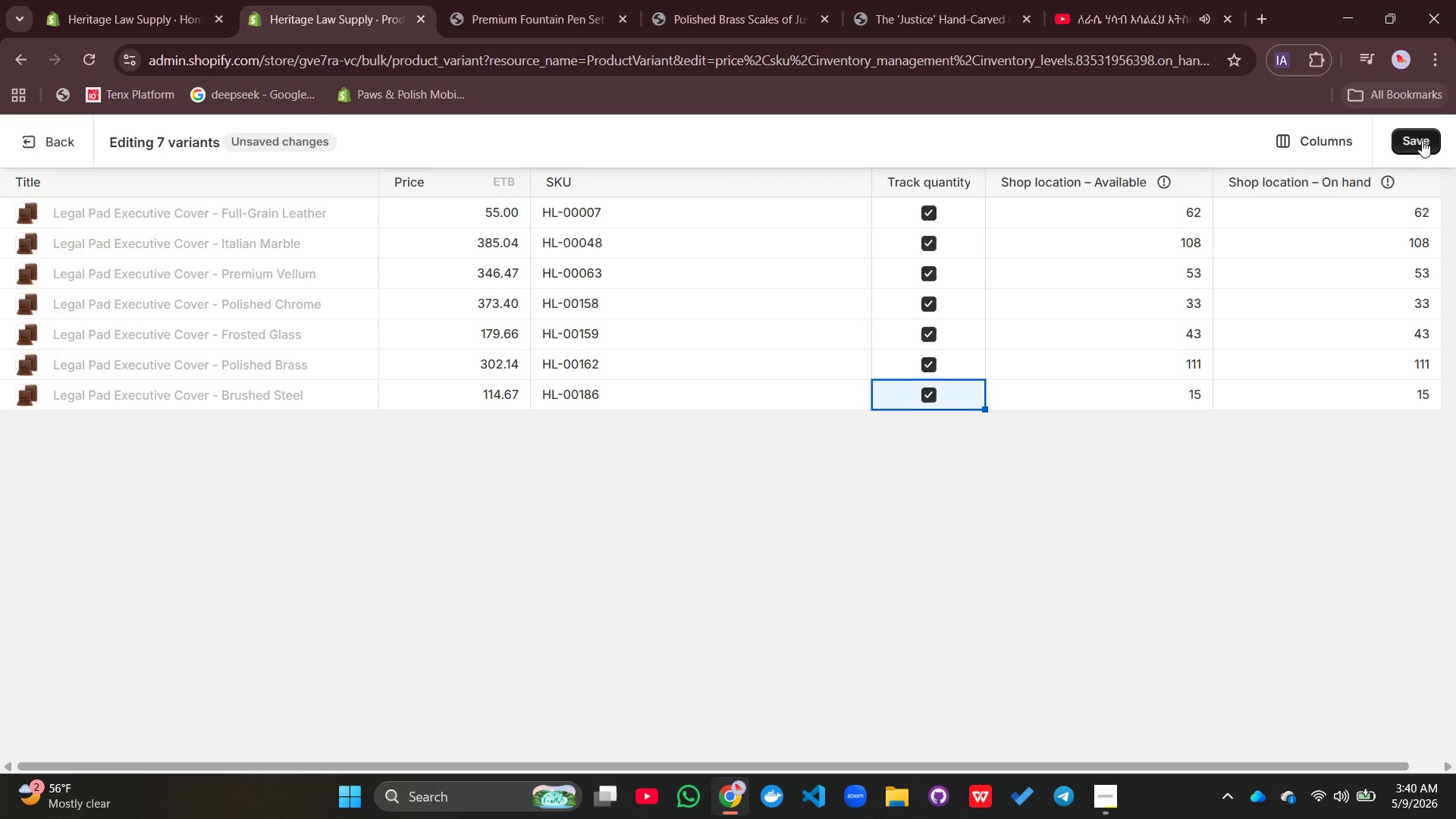 
left_click([1420, 143])
 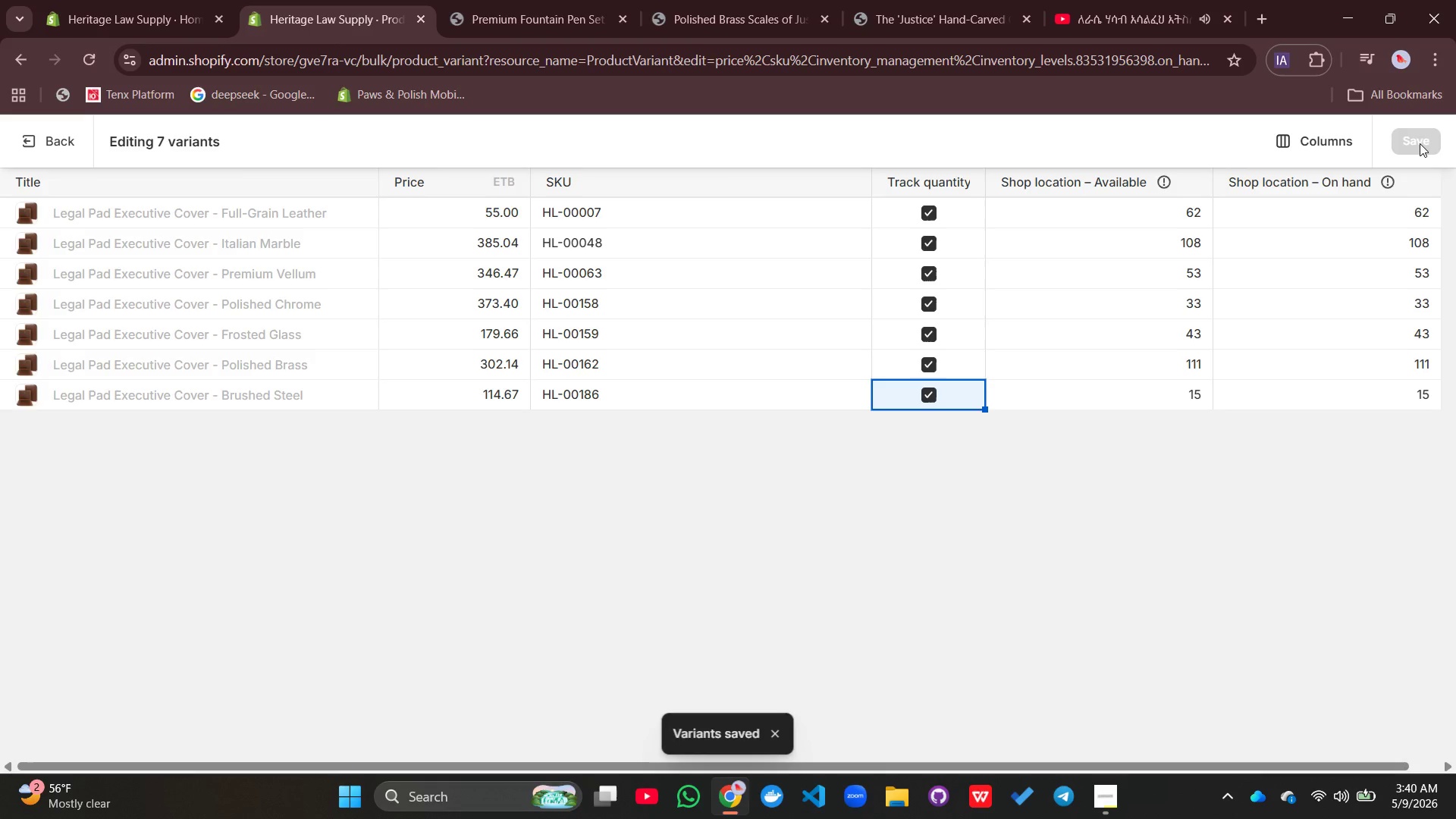 
wait(7.81)
 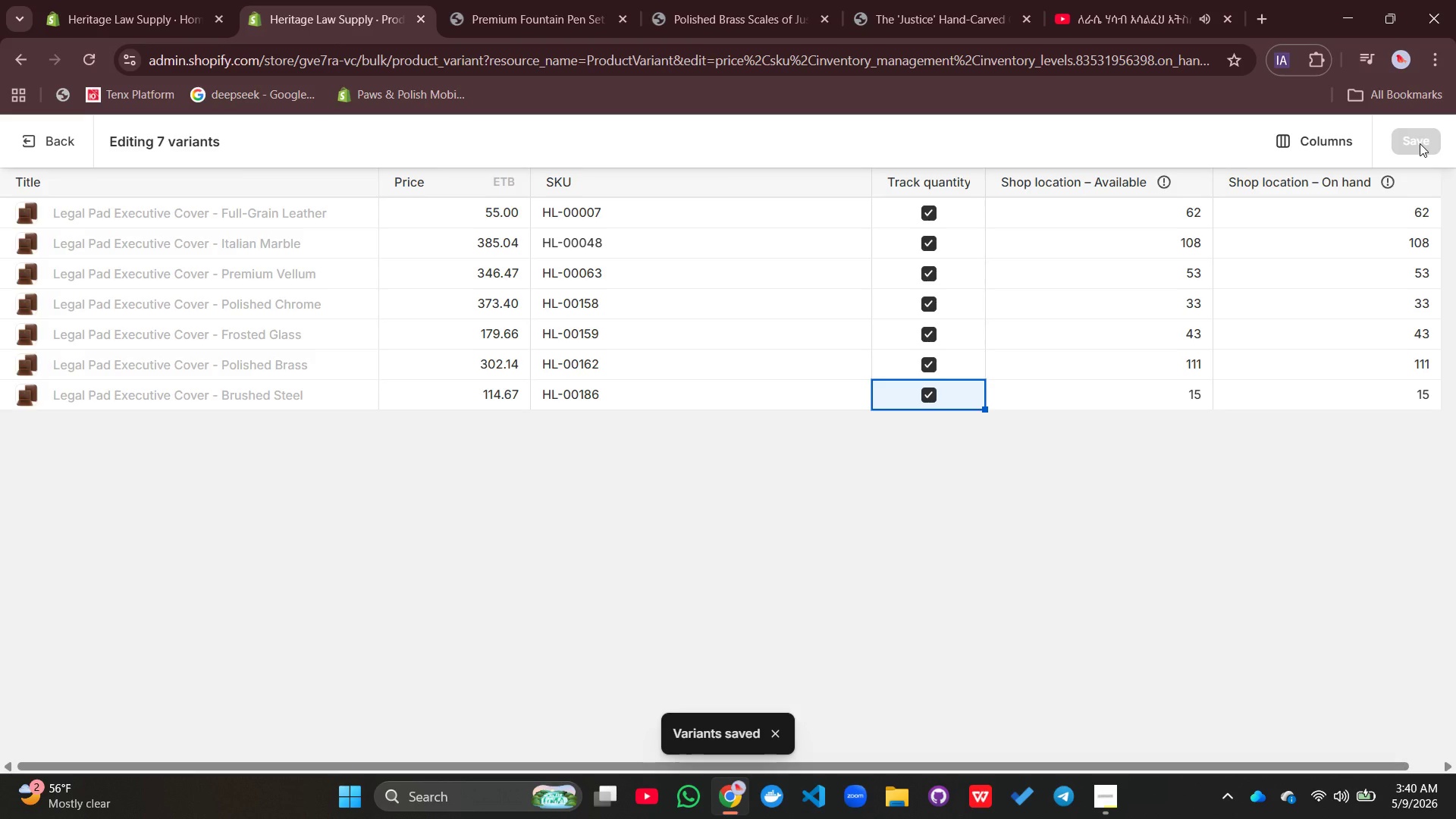 
left_click([41, 138])
 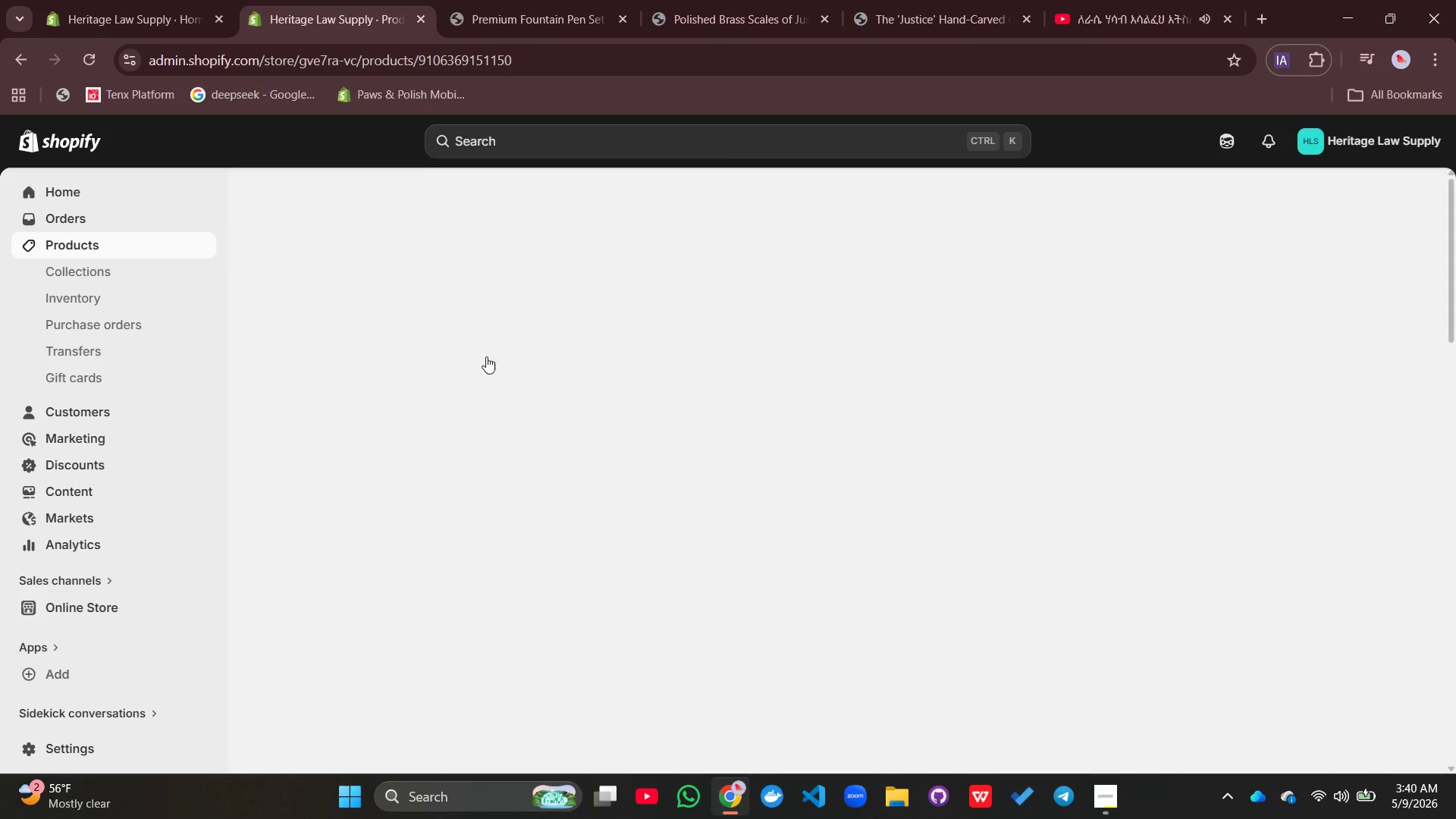 
mouse_move([600, 369])
 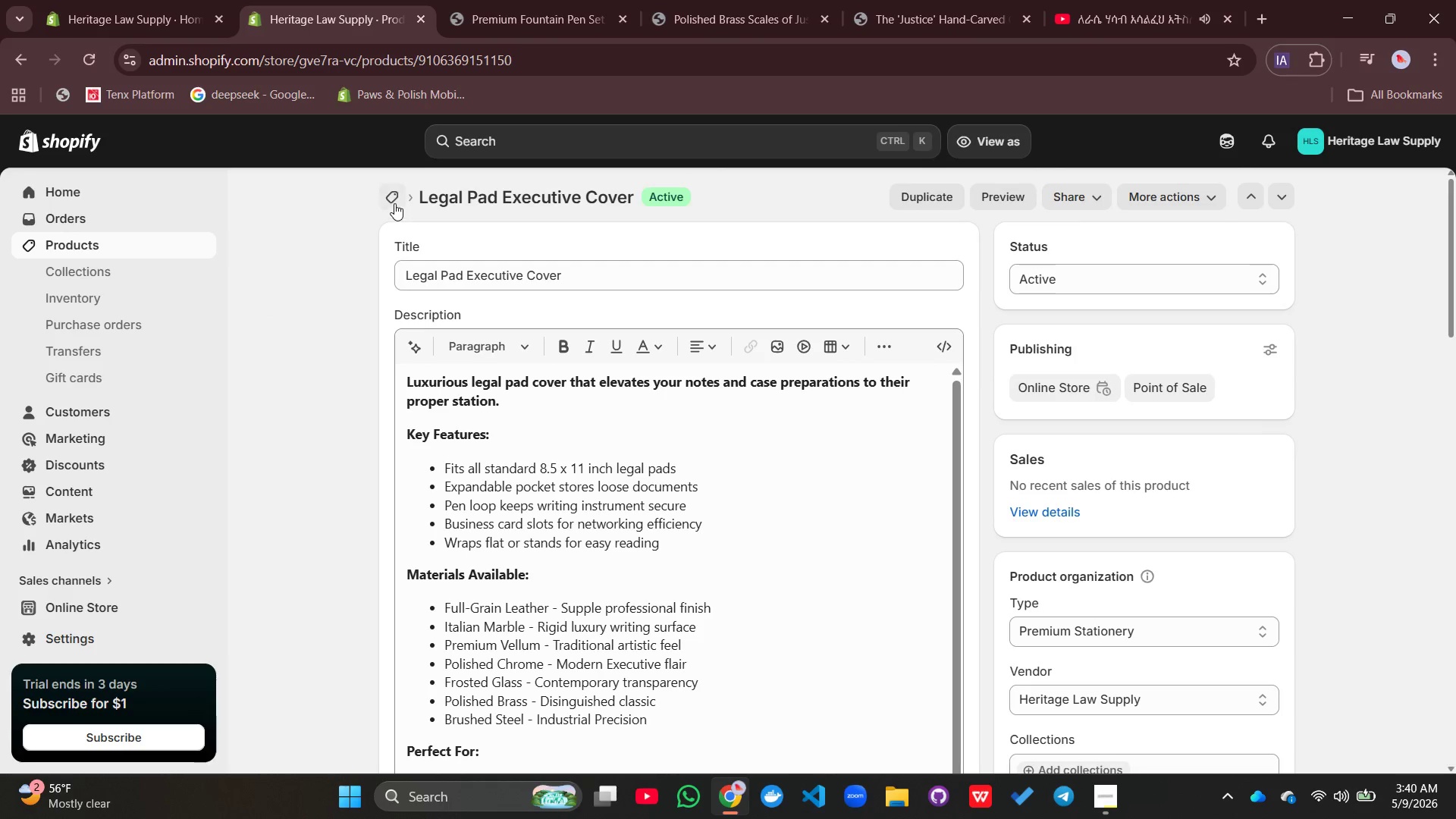 
left_click([391, 199])
 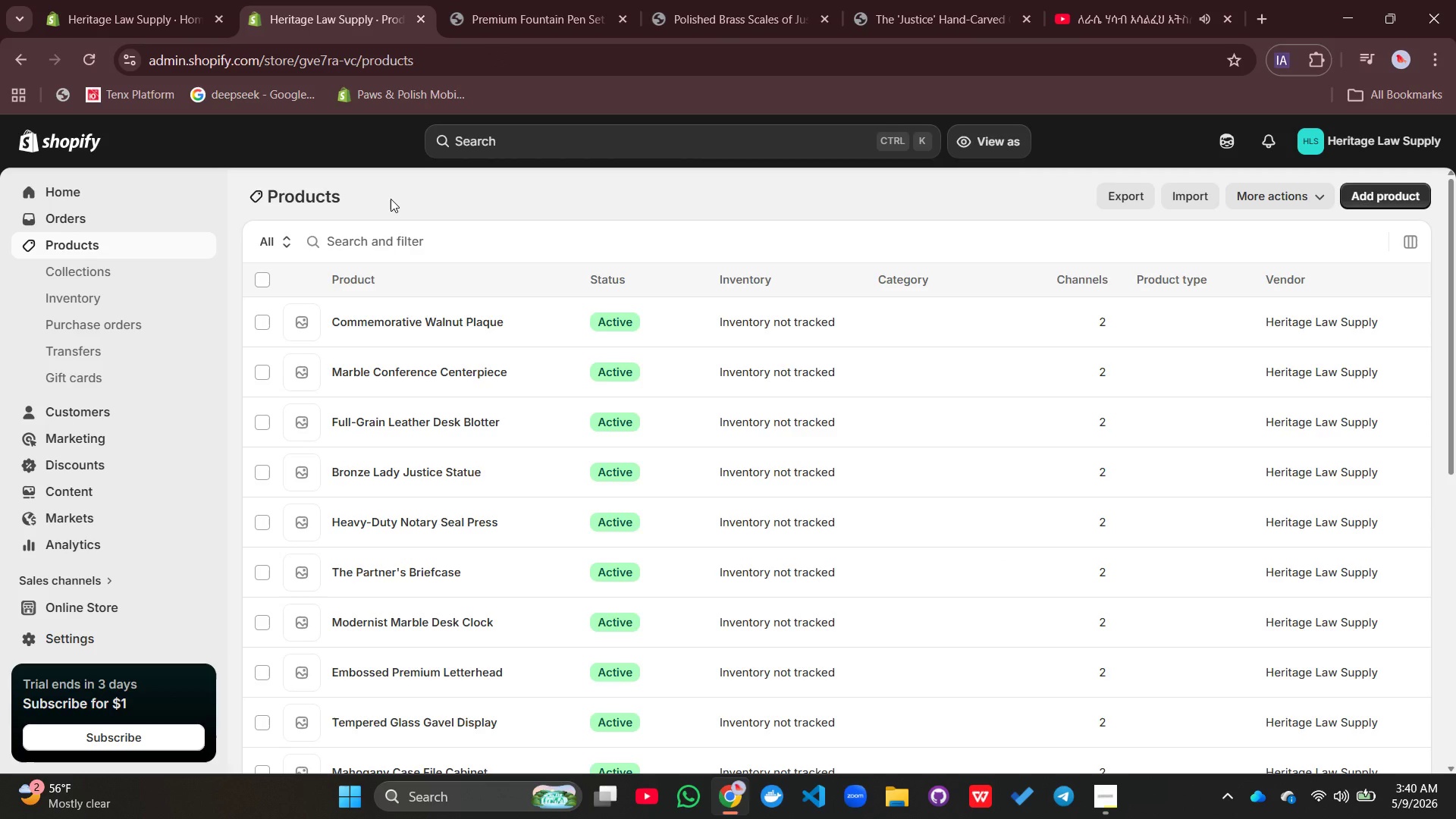 
wait(8.7)
 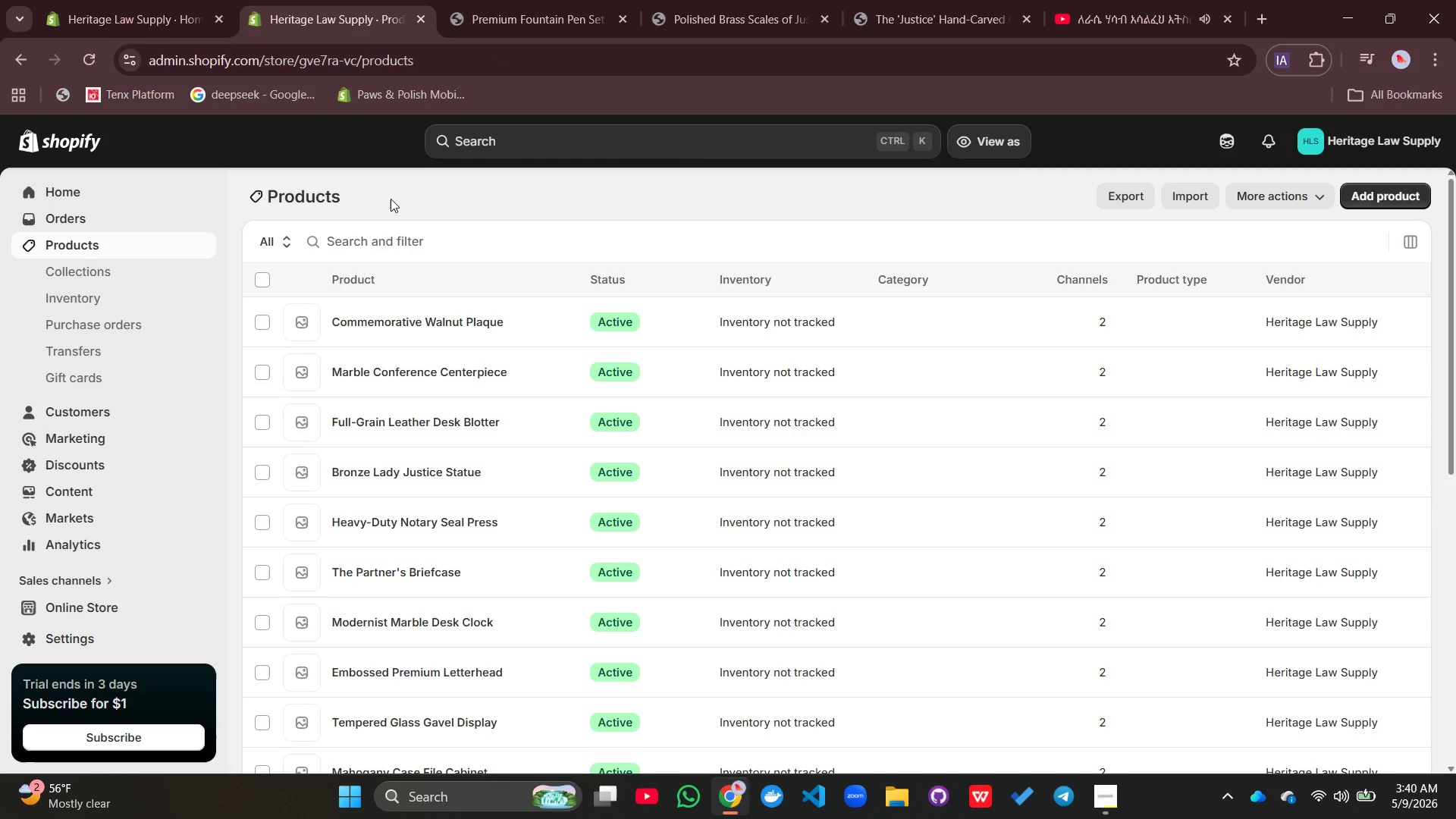 
left_click([377, 352])
 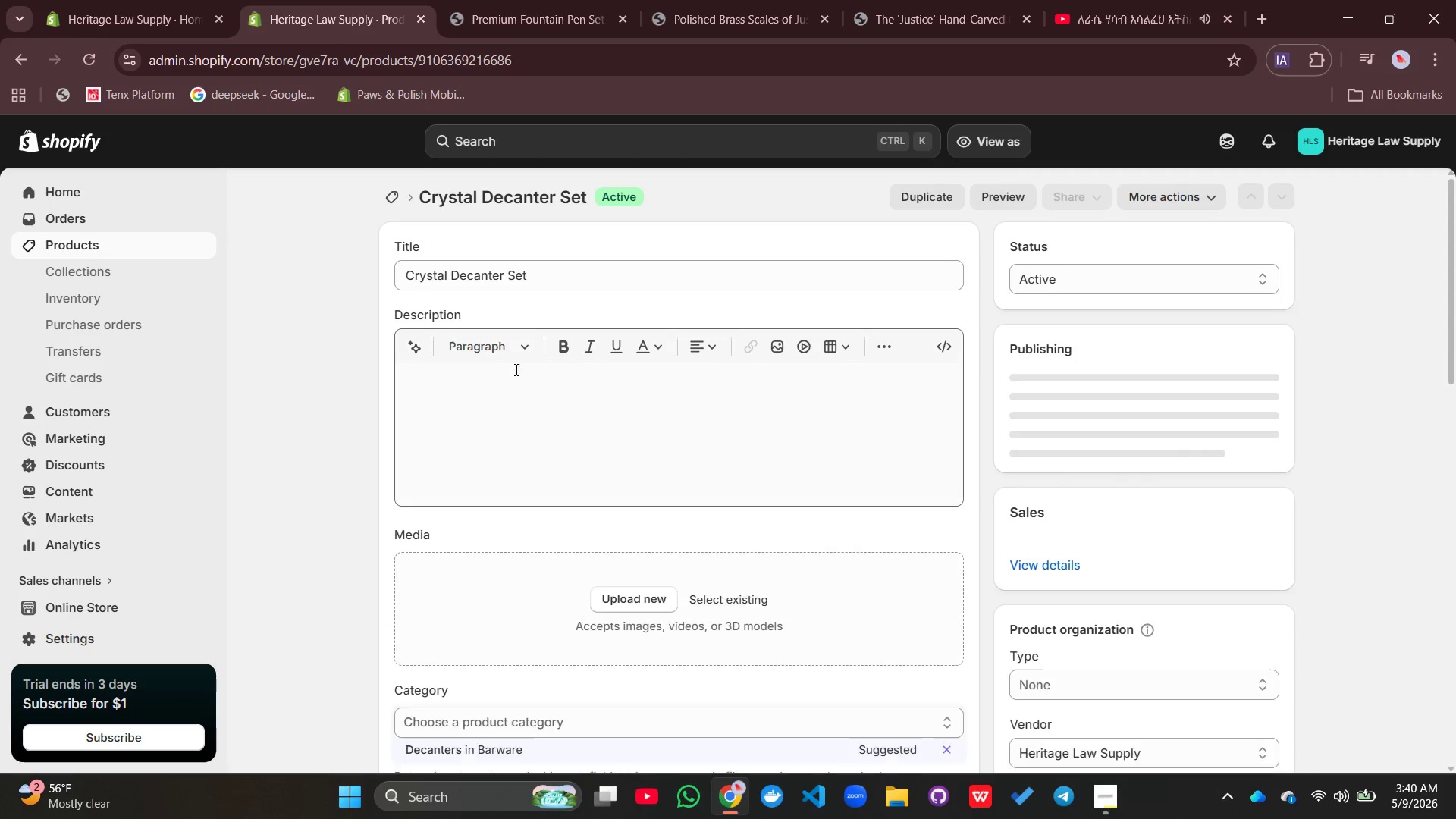 
left_click([509, 423])
 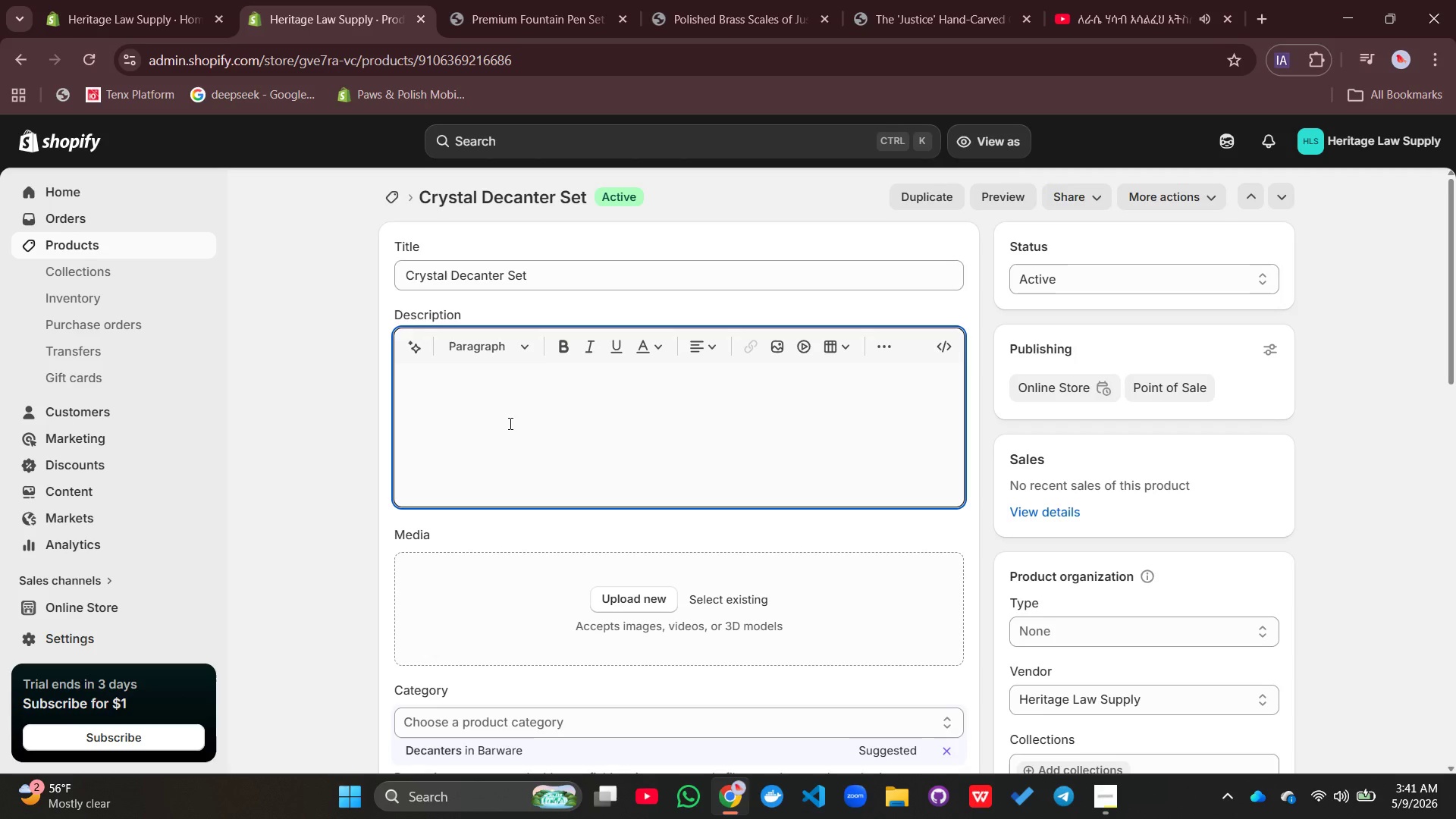 
wait(15.53)
 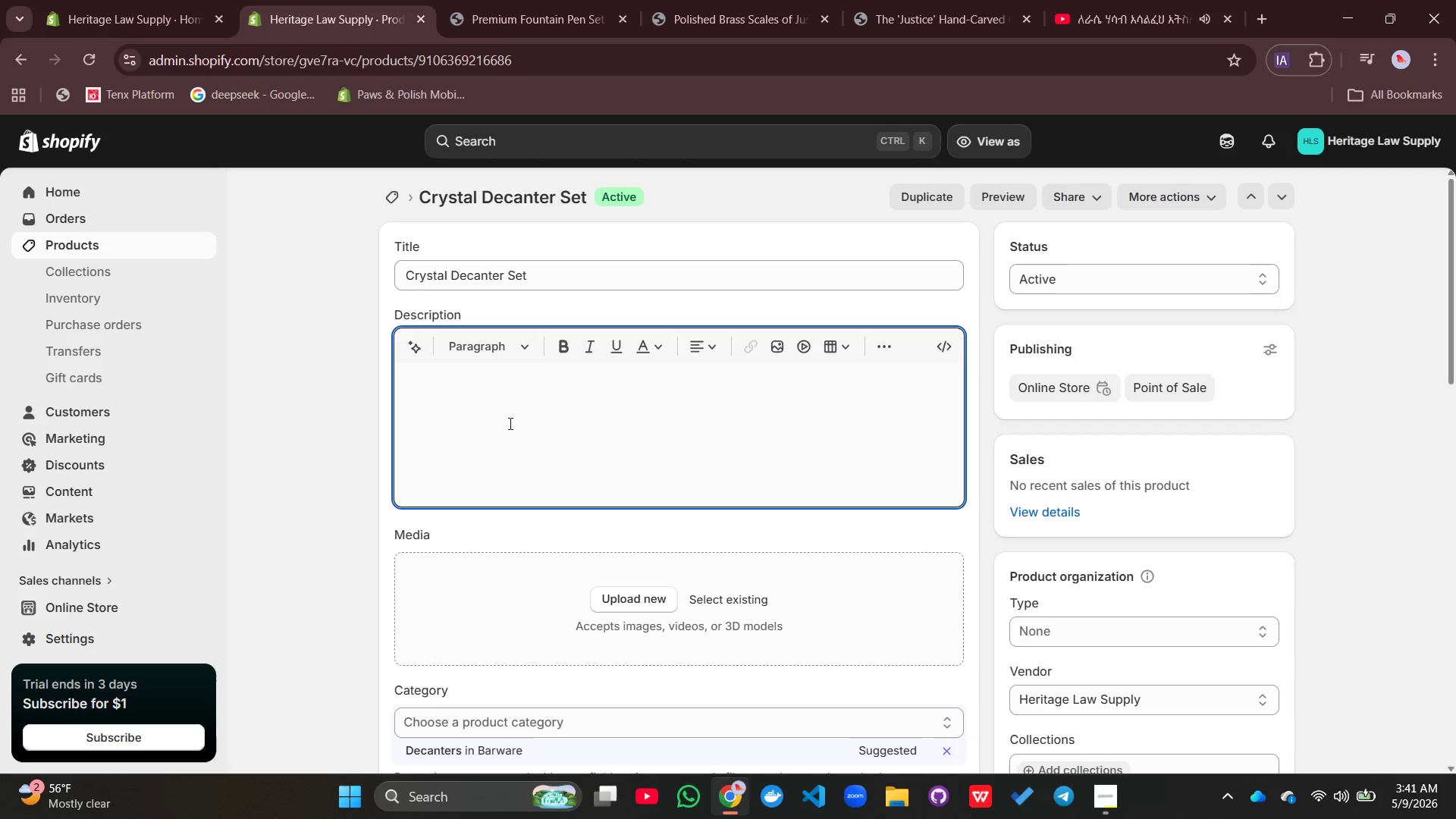 
mouse_move([538, -33])
 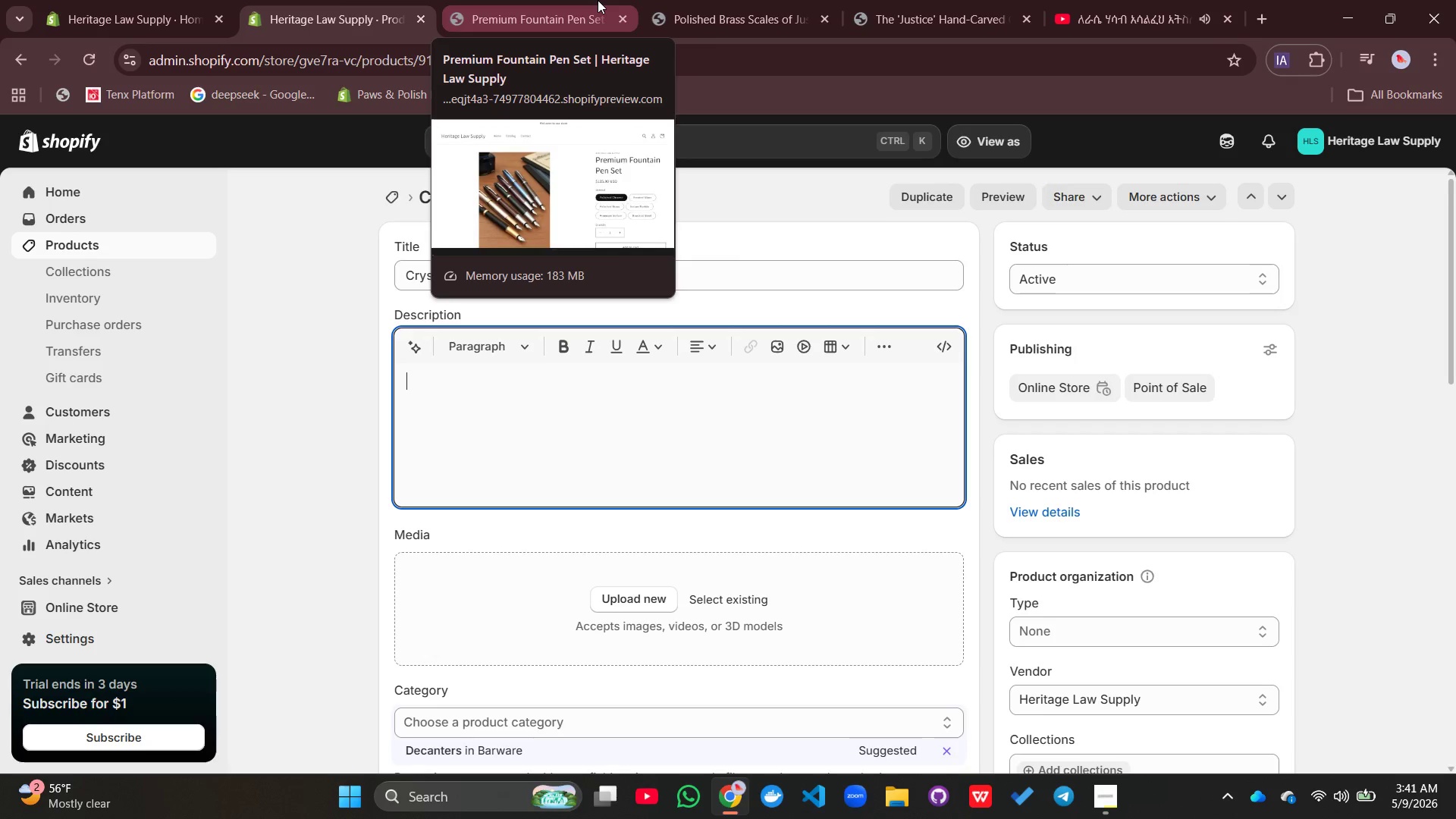 
mouse_move([1127, 8])
 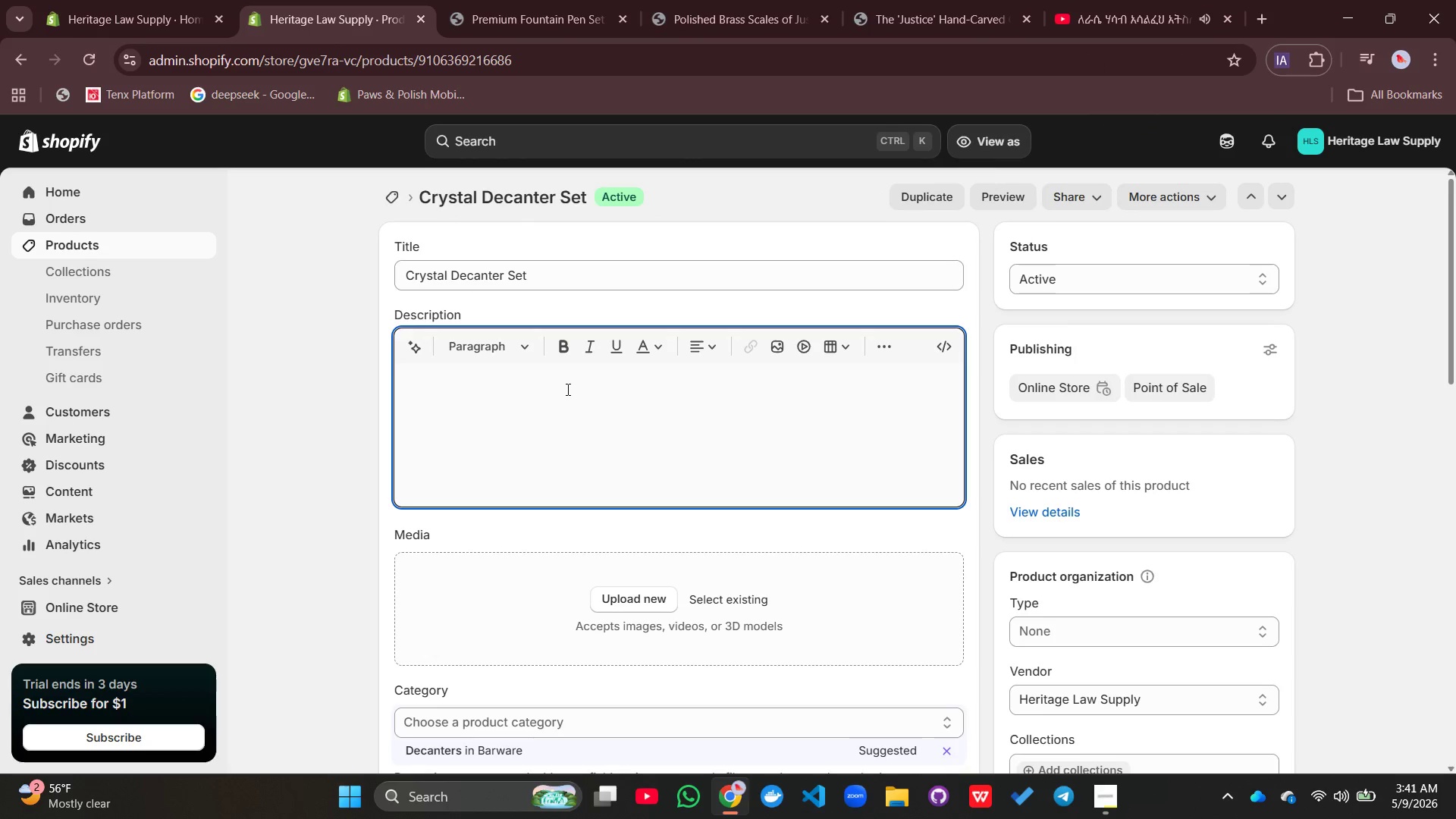 
left_click([566, 389])
 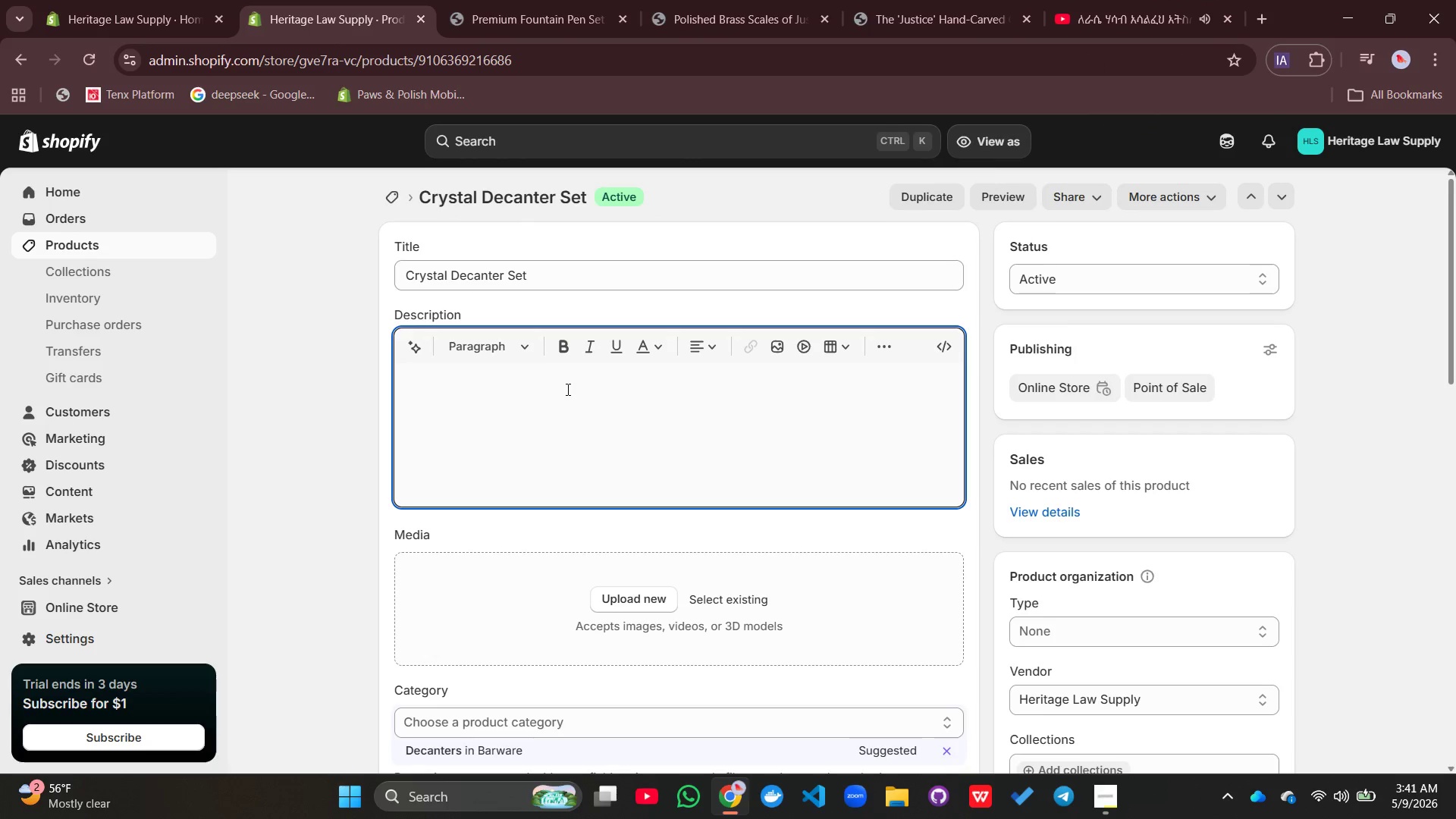 
mouse_move([573, 350])
 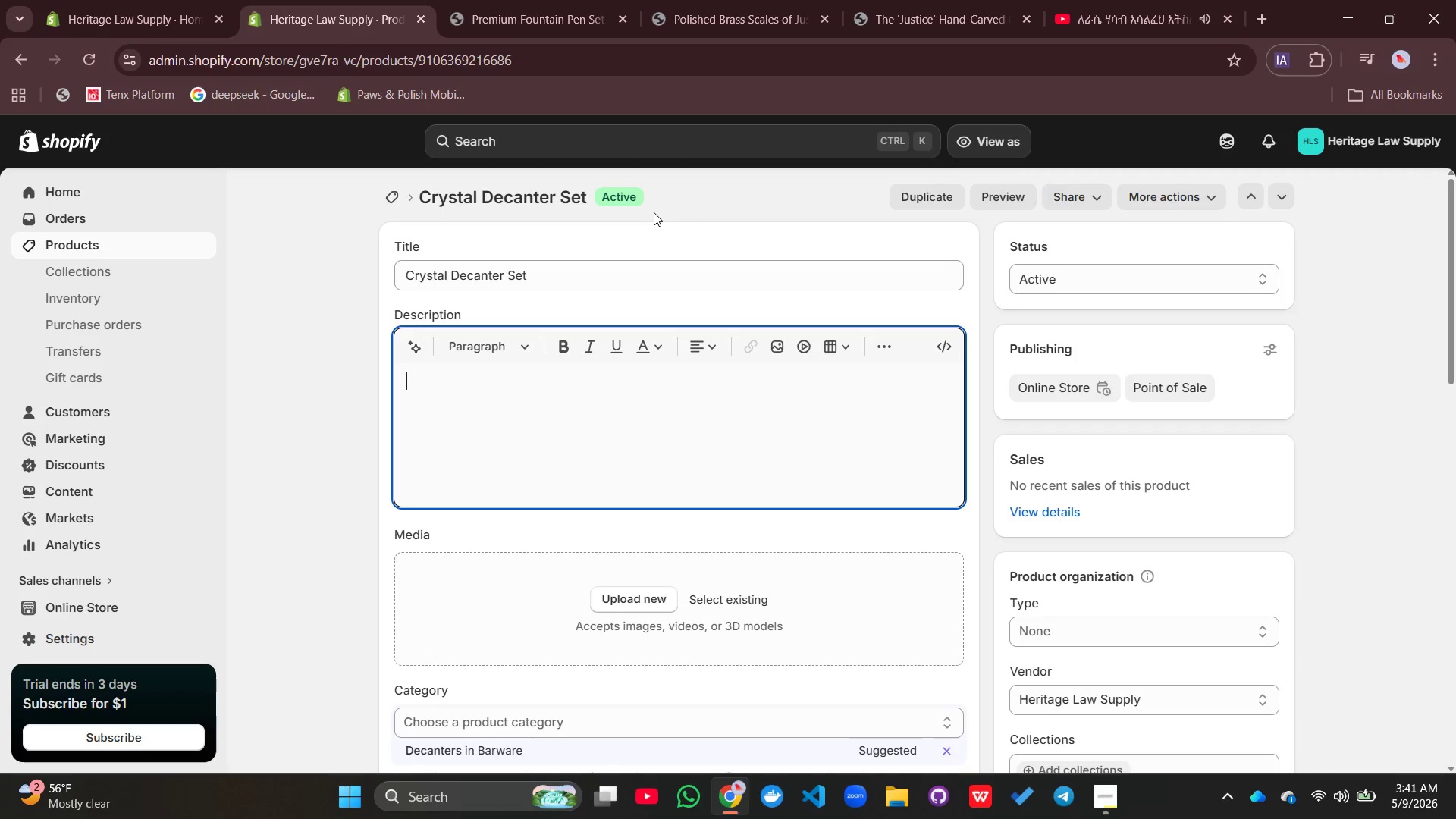 
wait(16.03)
 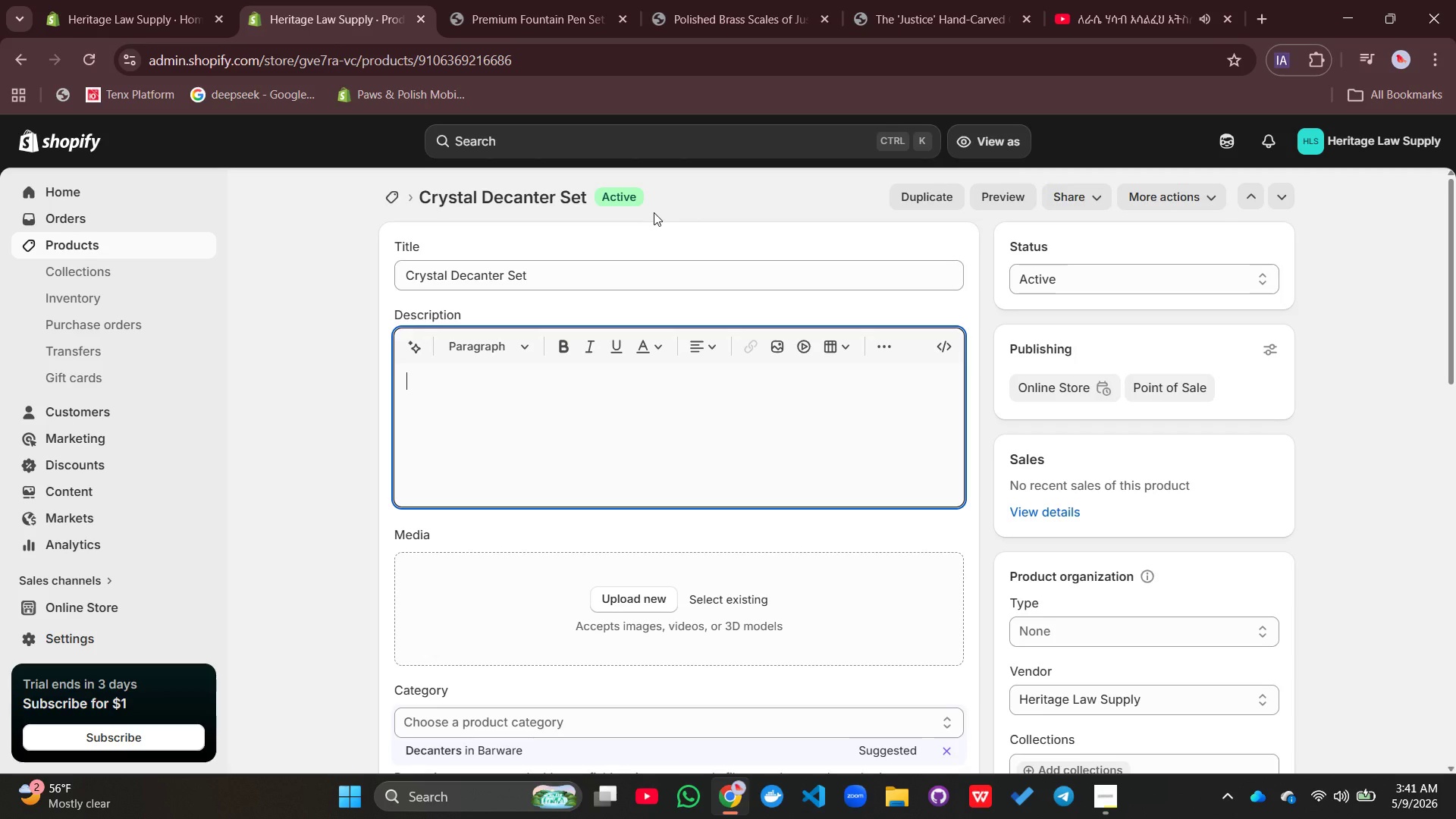 
type(Lead -free crystal decab)
key(Backspace)
type(nter set for the attorney who understands that celebration)
 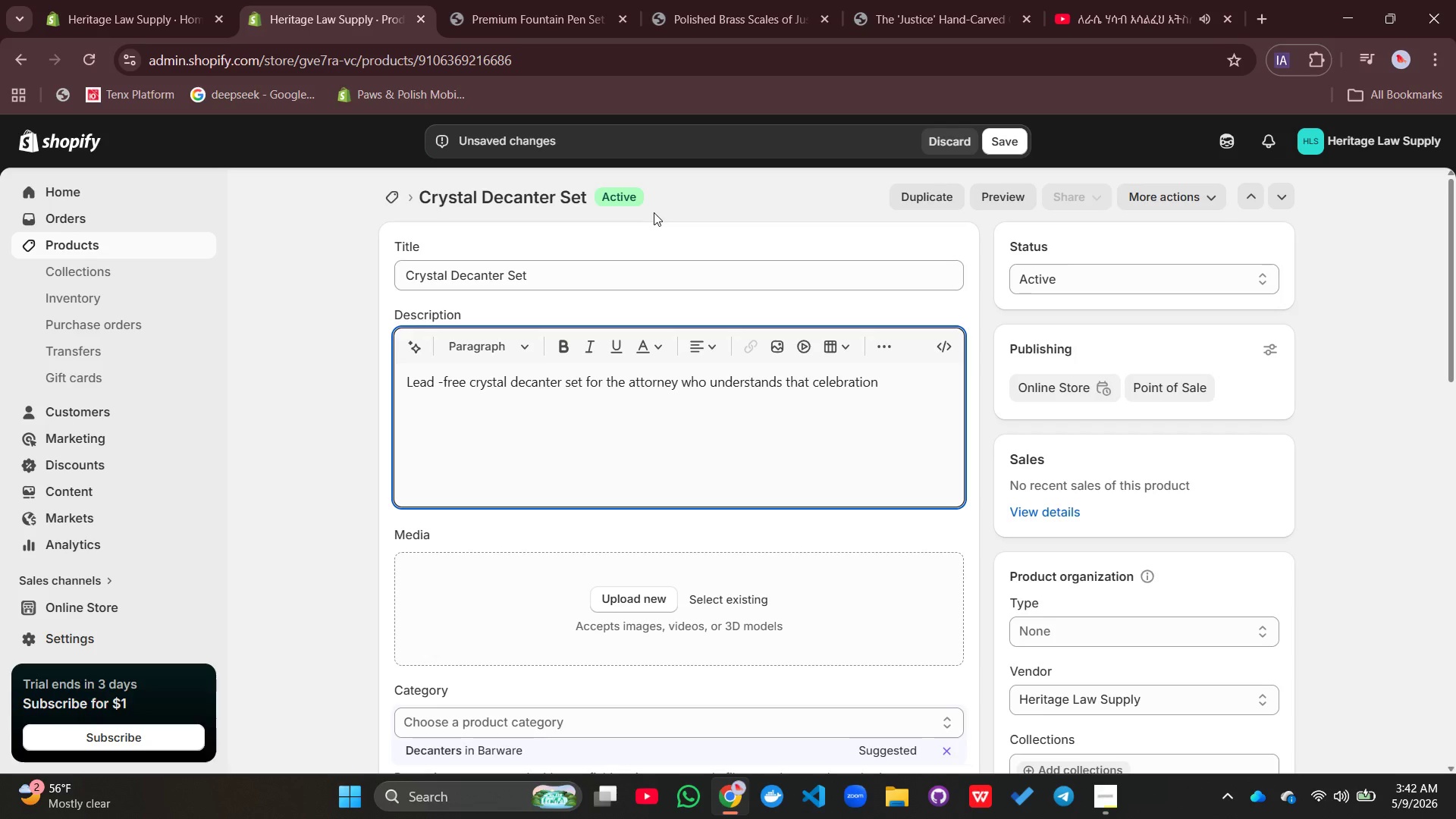 
type( follows successful advocacy.)
 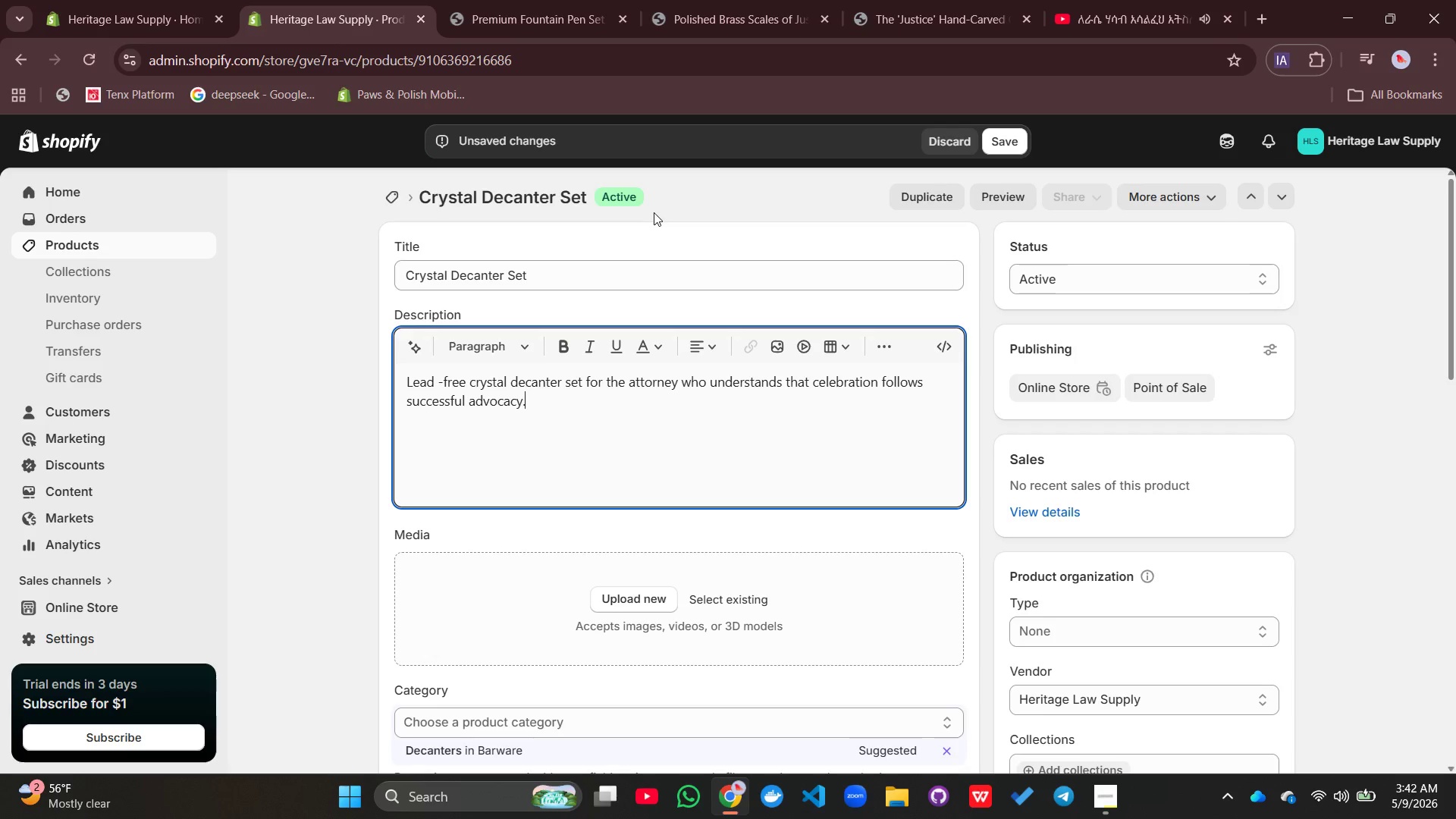 
key(Enter)
 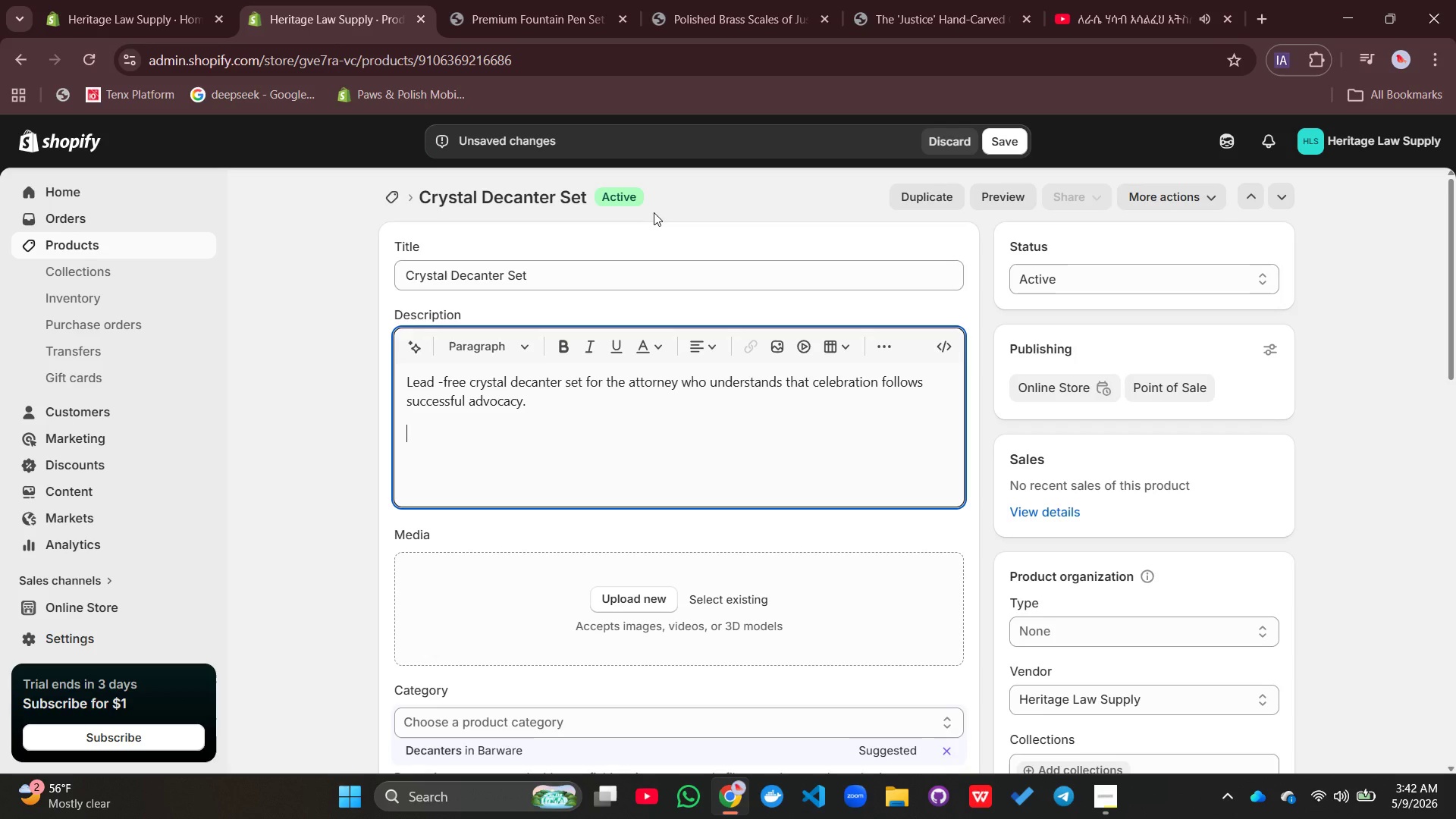 
type(Key Features:)
 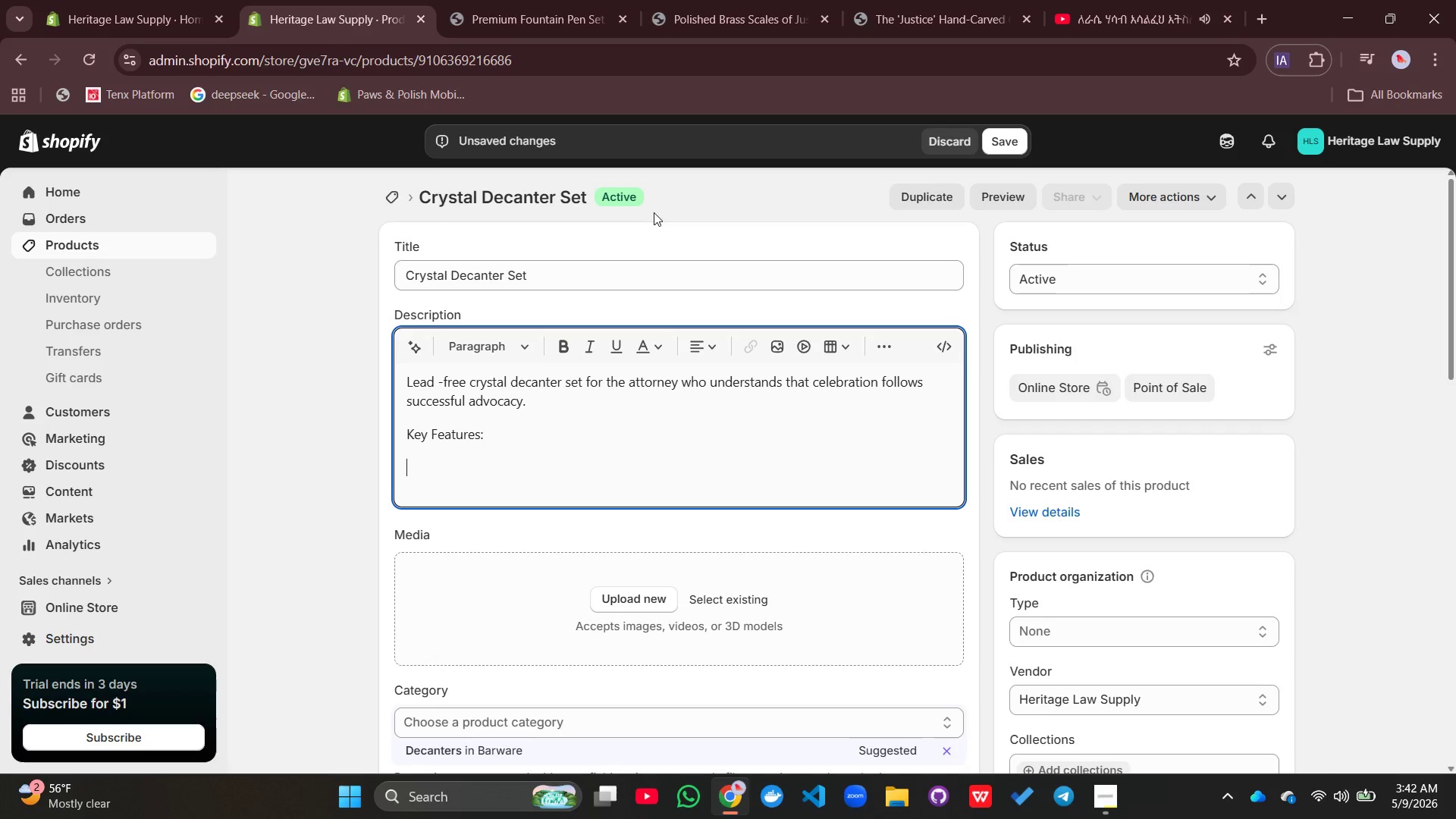 
 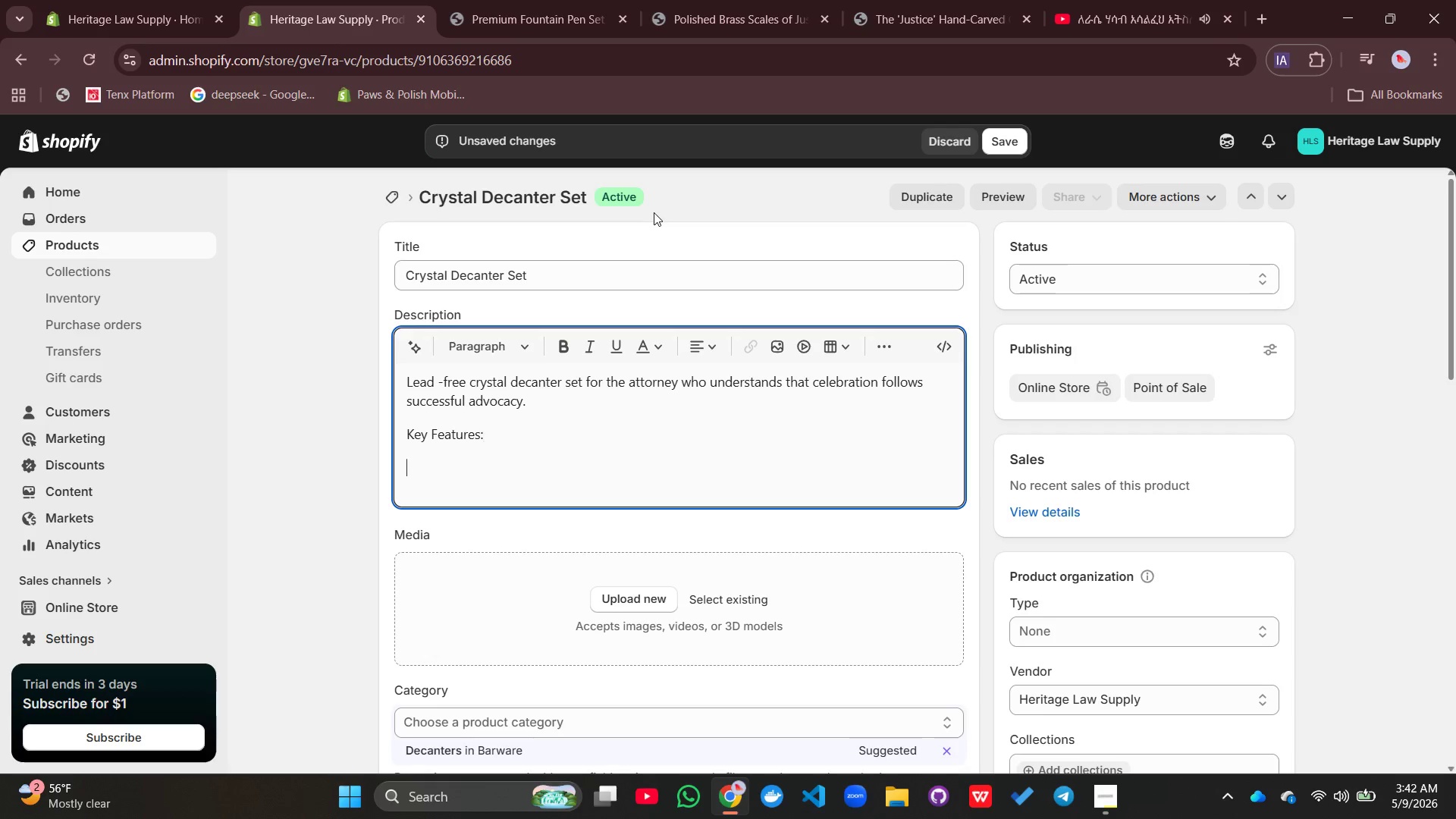 
key(Enter)
 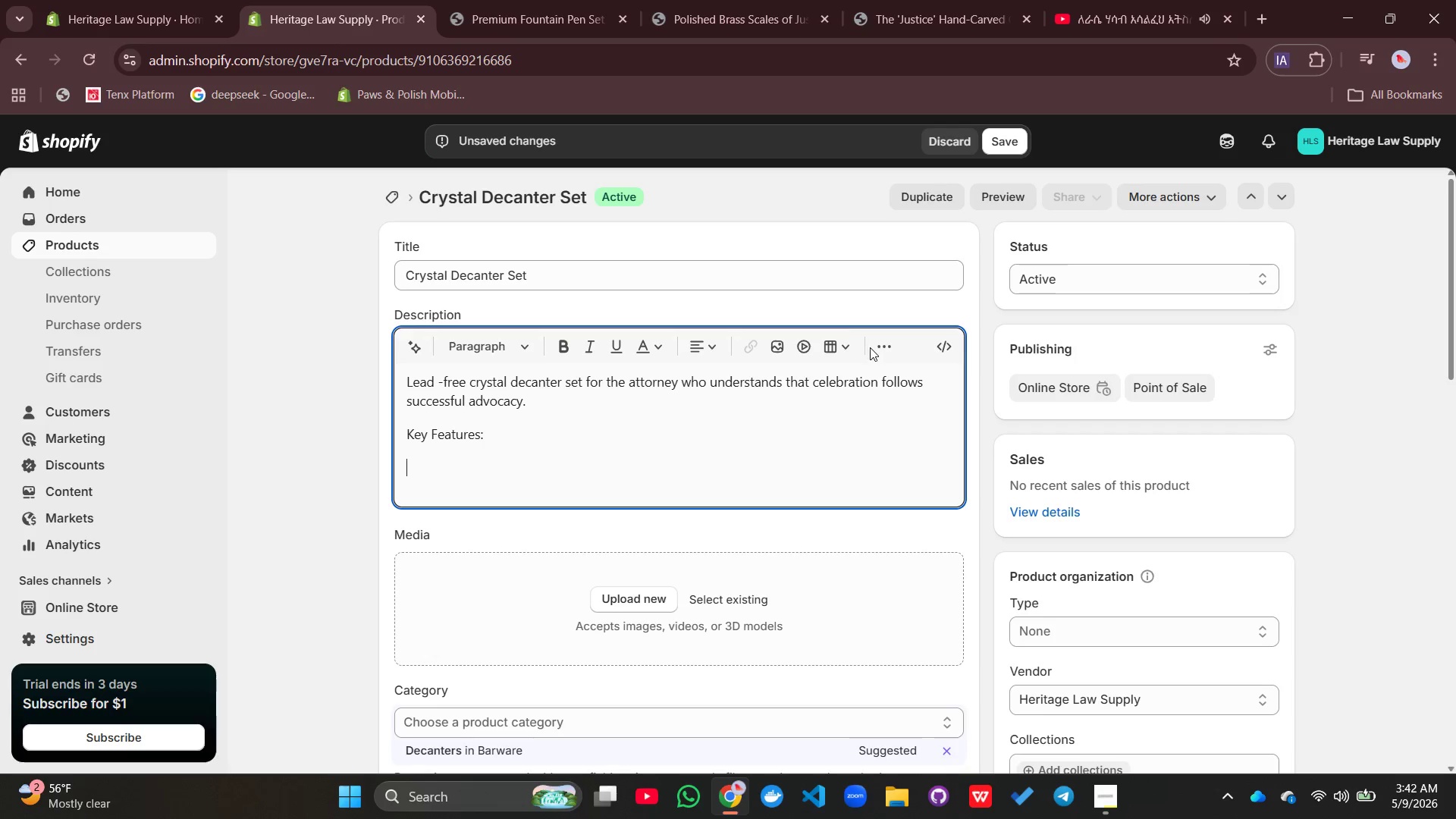 
left_click([874, 348])
 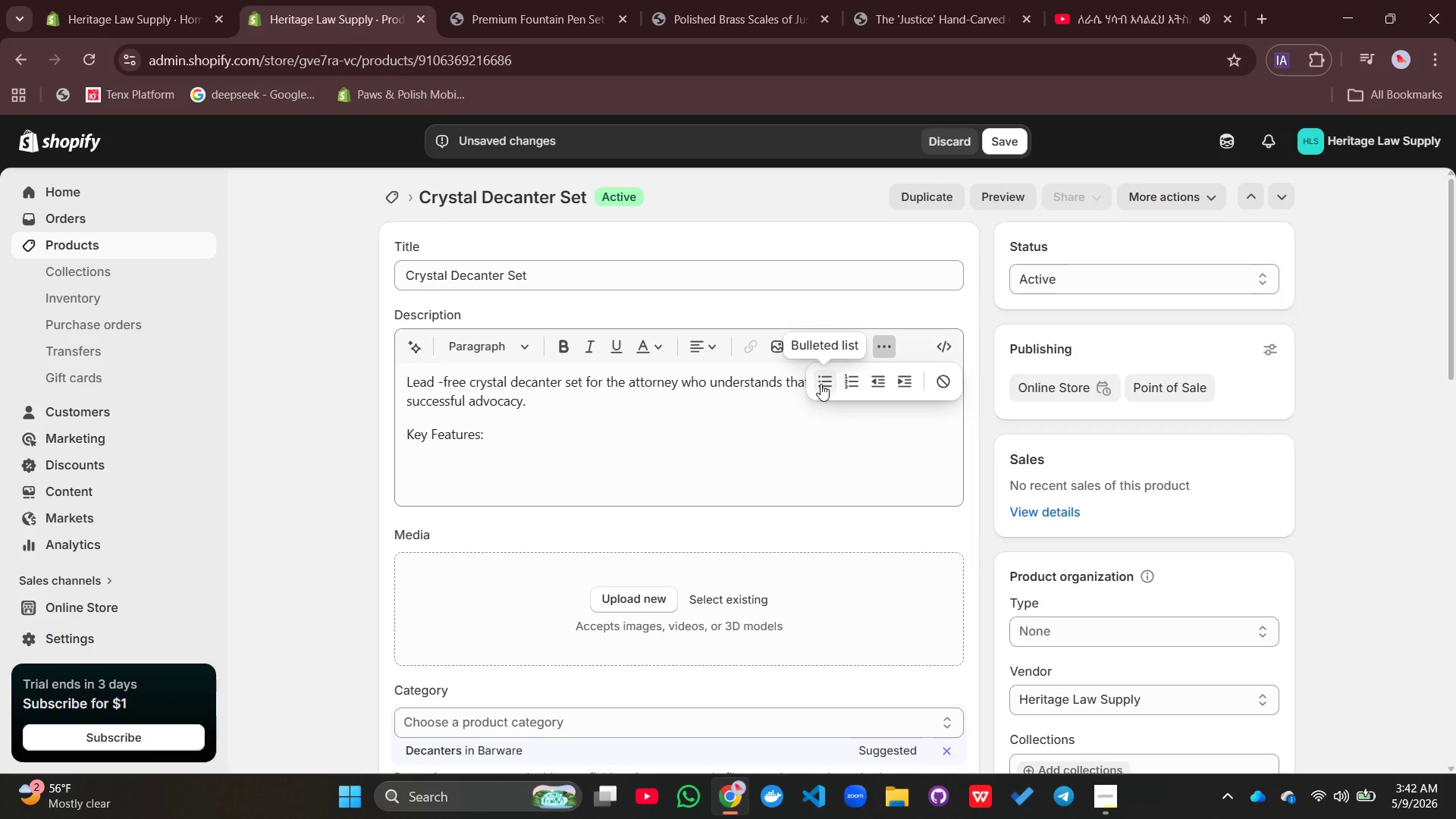 
left_click([821, 384])
 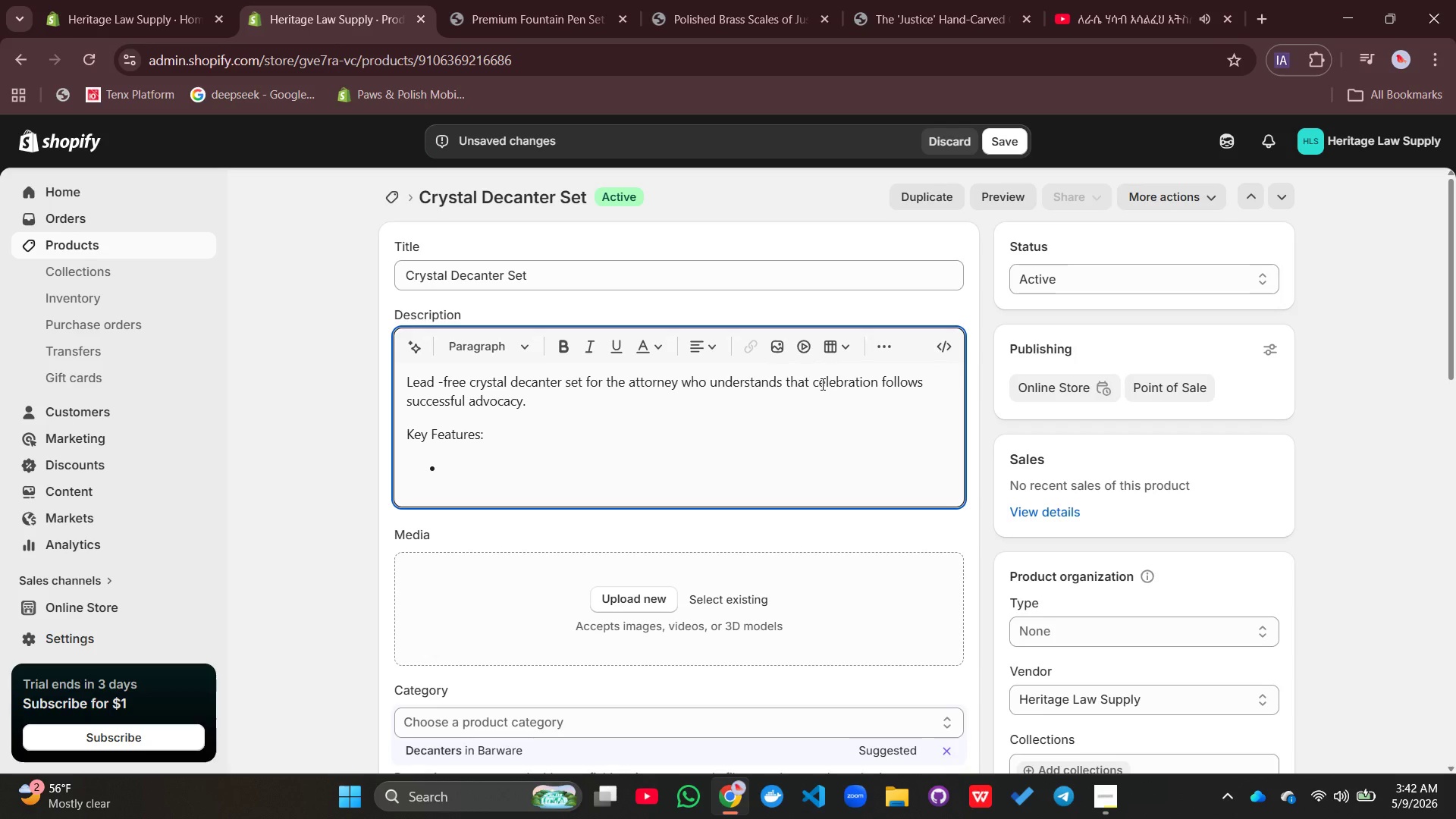 
wait(7.56)
 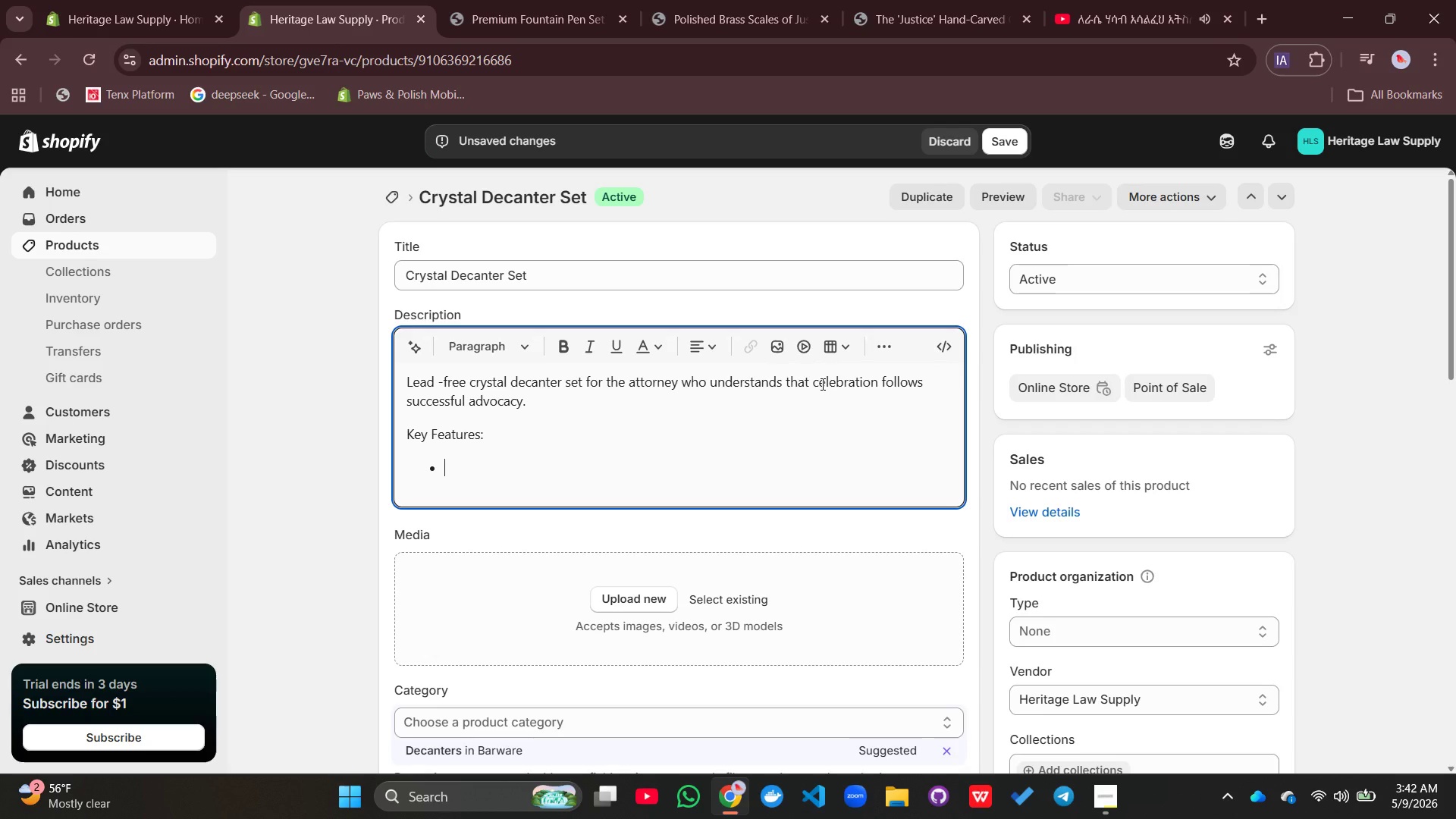 
type(Genuine lead-free crystal)
 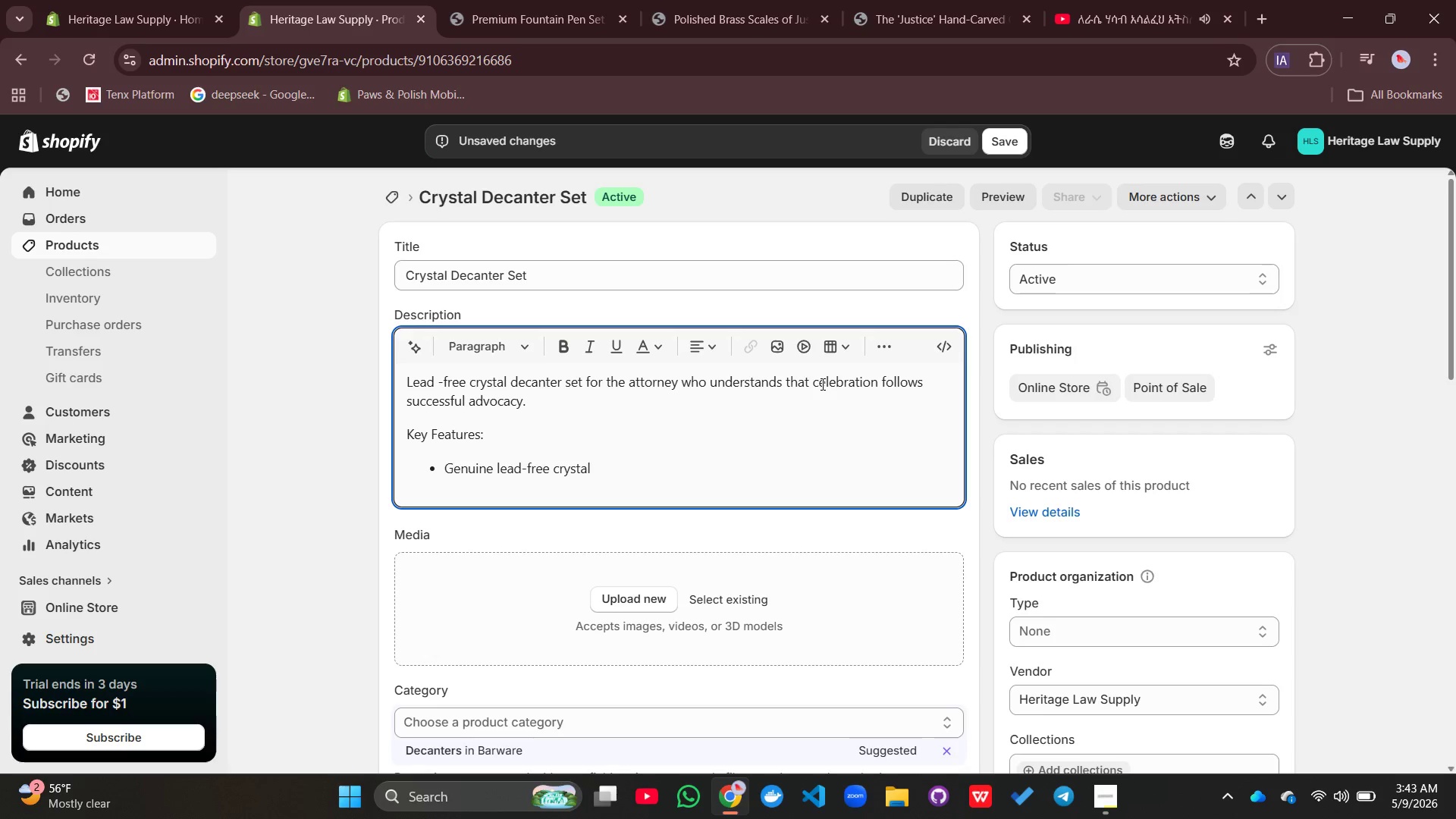 
type( for )
 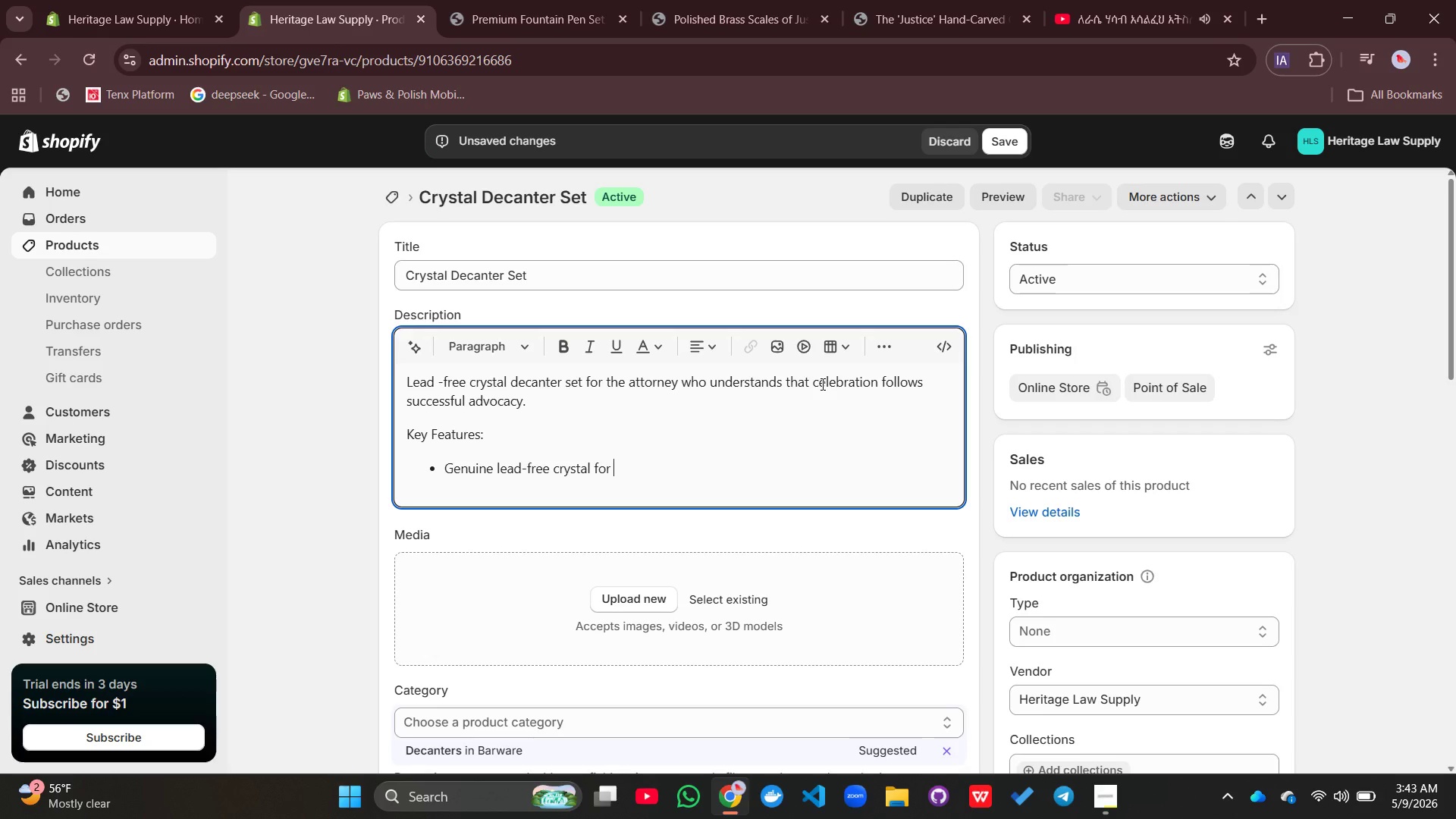 
wait(8.3)
 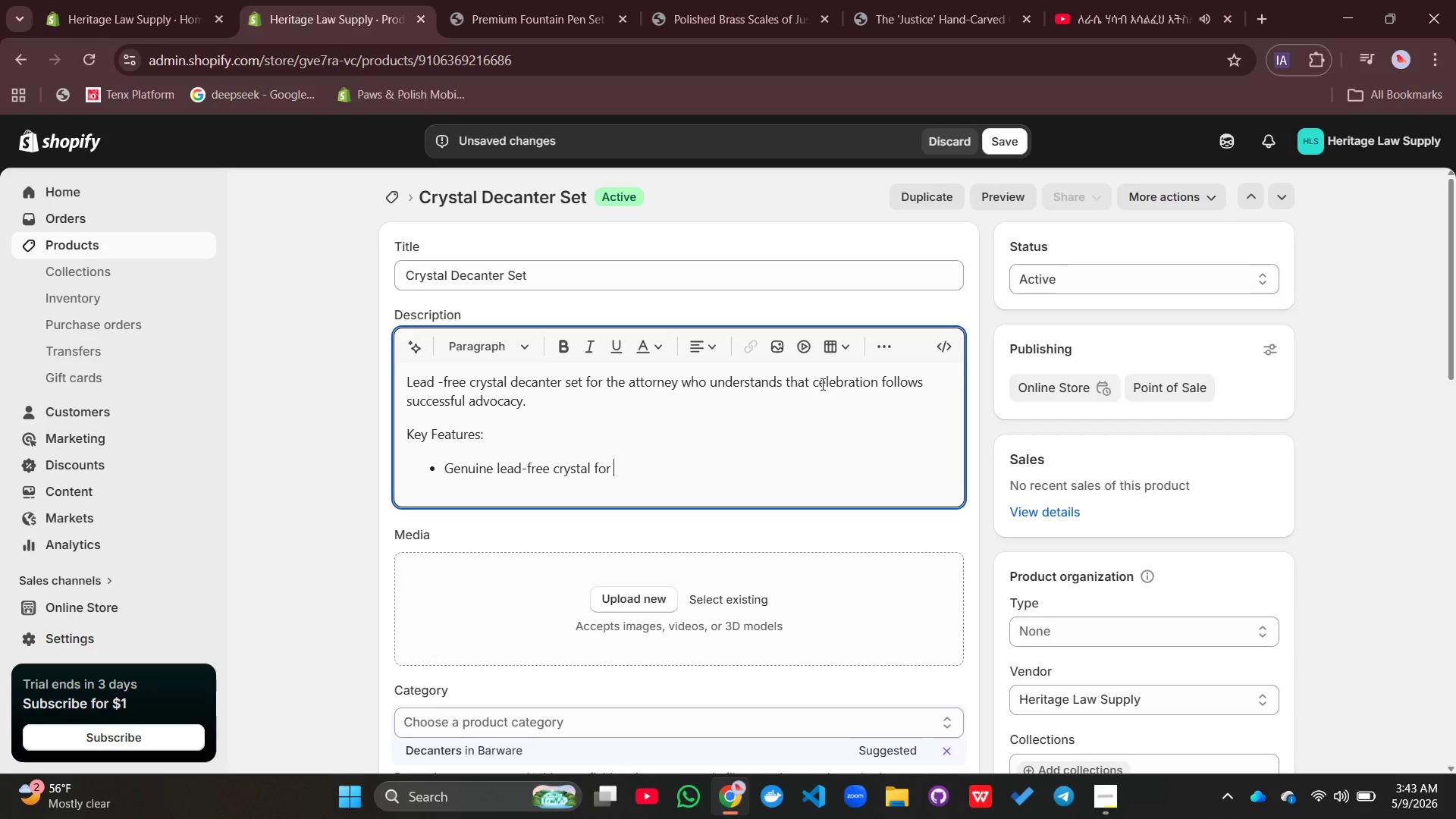 
type(bril)
 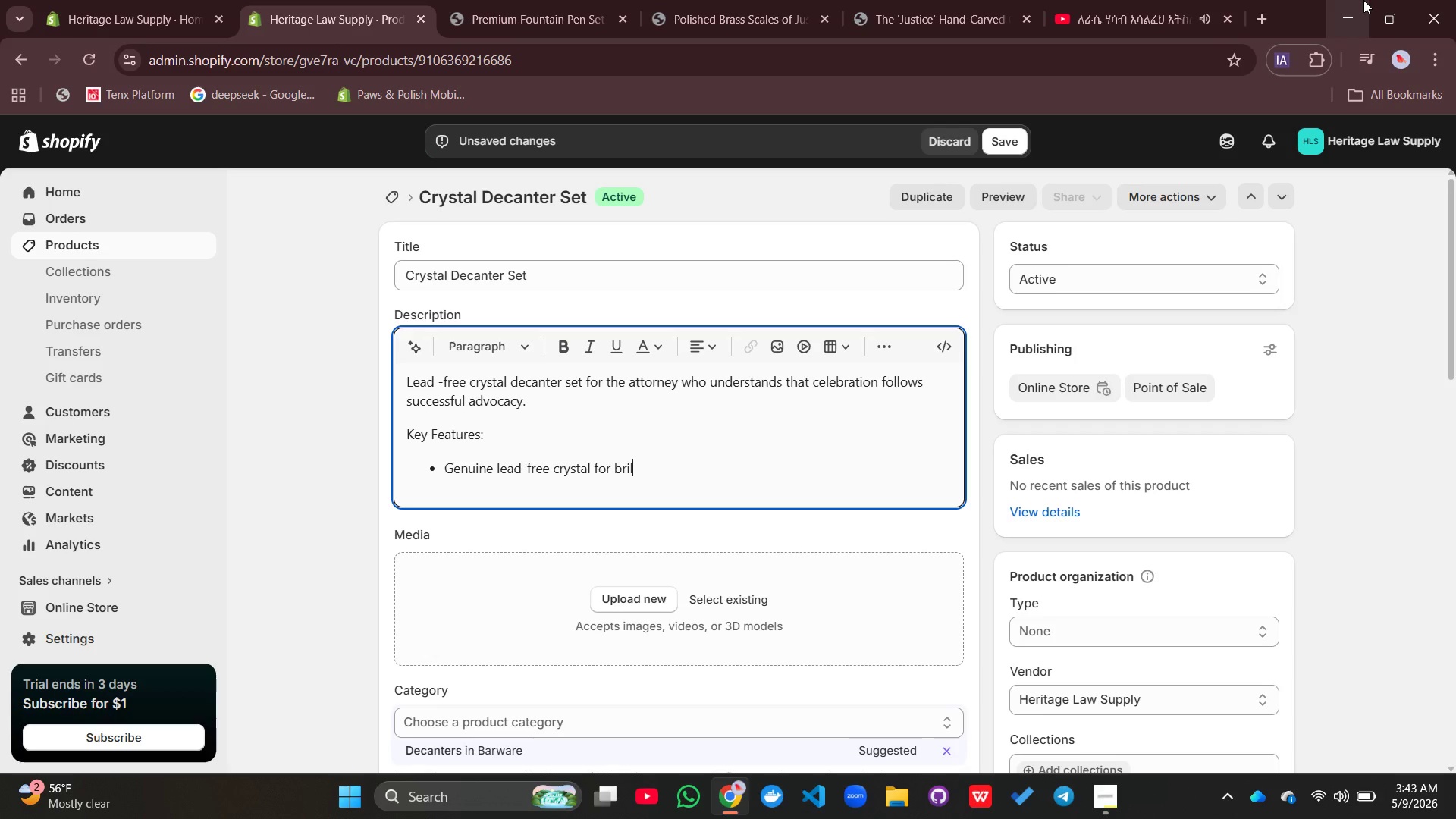 
type(liant clarity)
 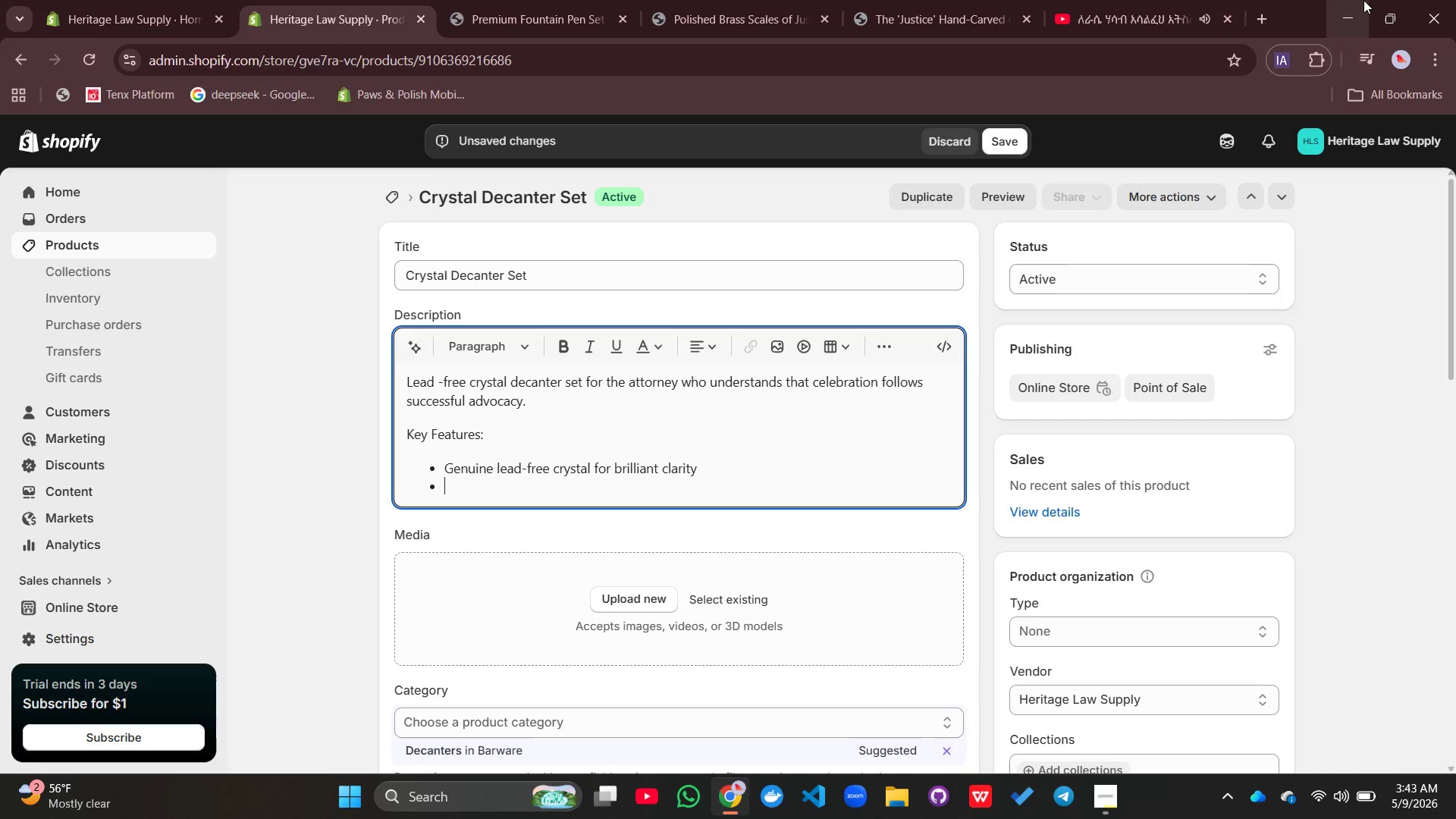 
key(Enter)
 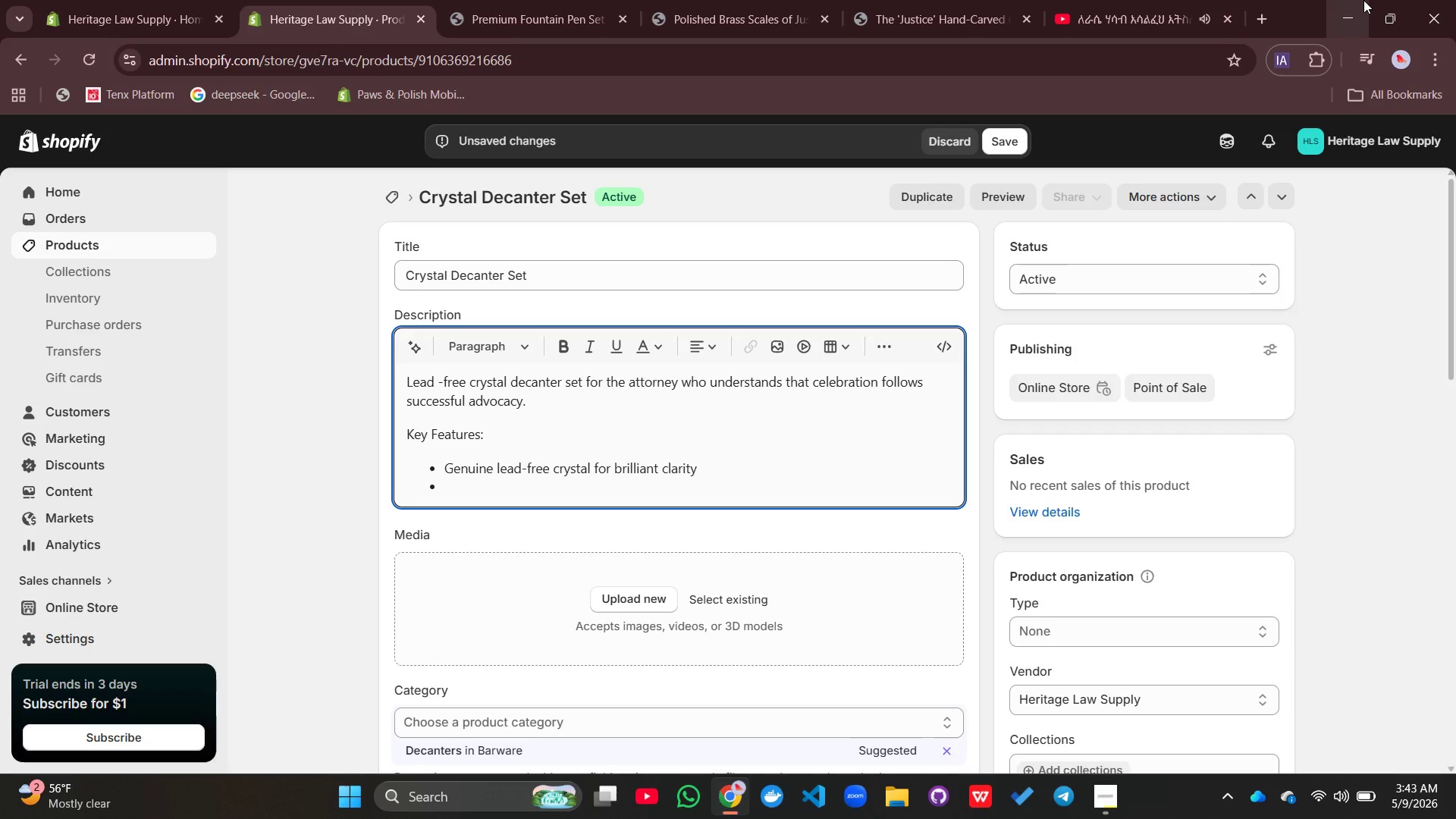 
type(Hand-cut faceted design catches ambient light)
 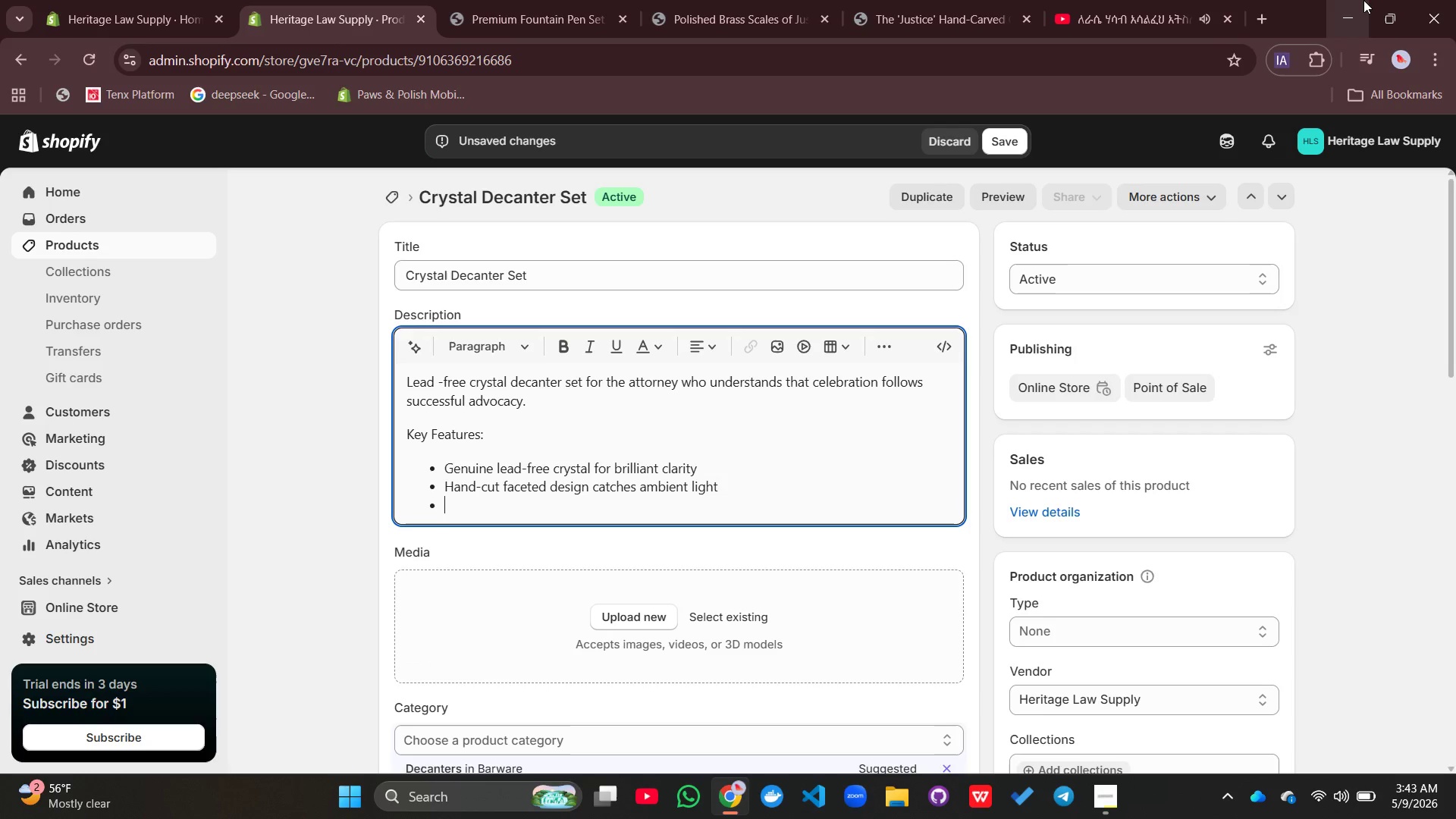 
key(Enter)
 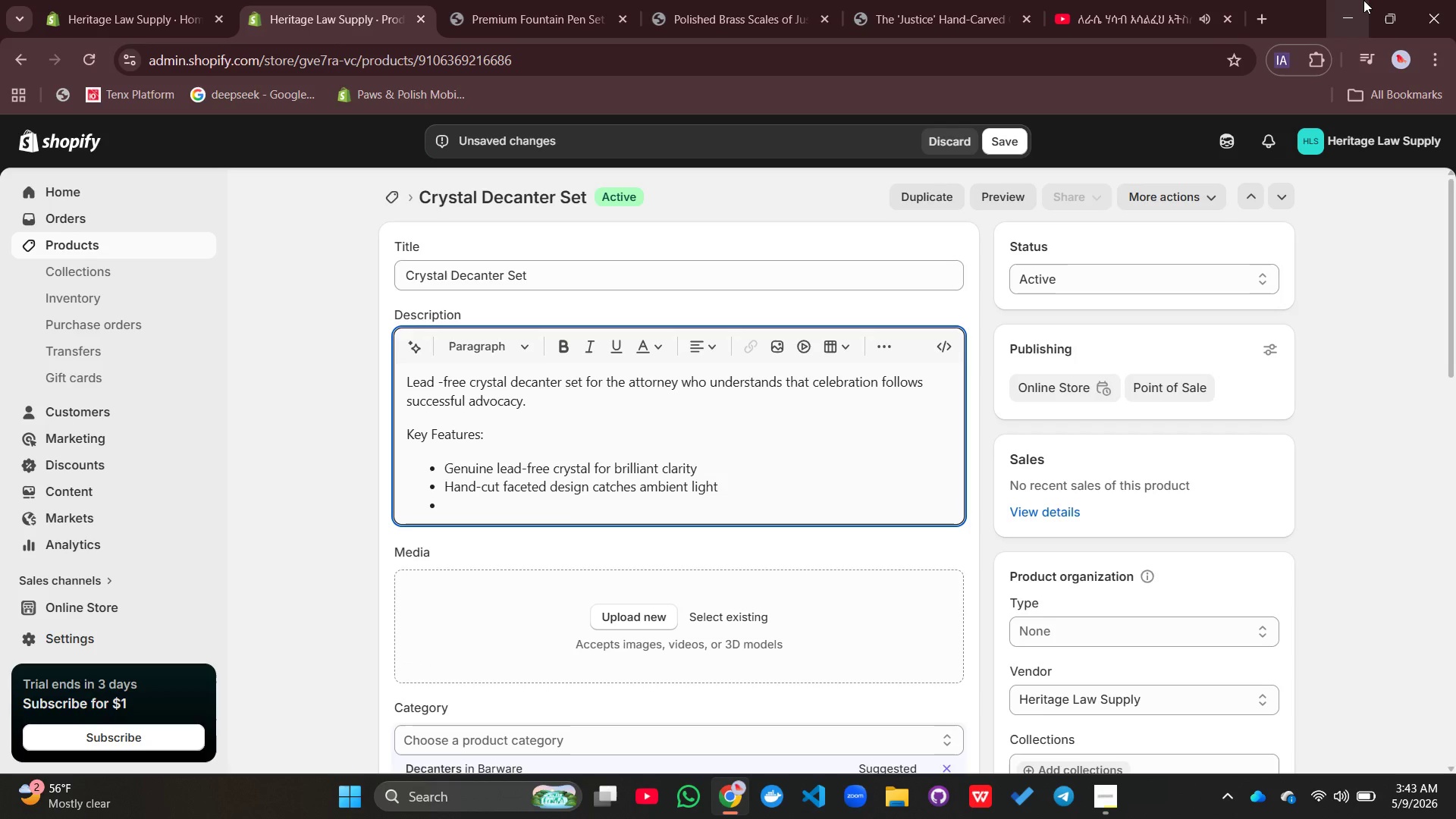 
type(Airtight stoo)
key(Backspace)
type(pper preserves contents)
 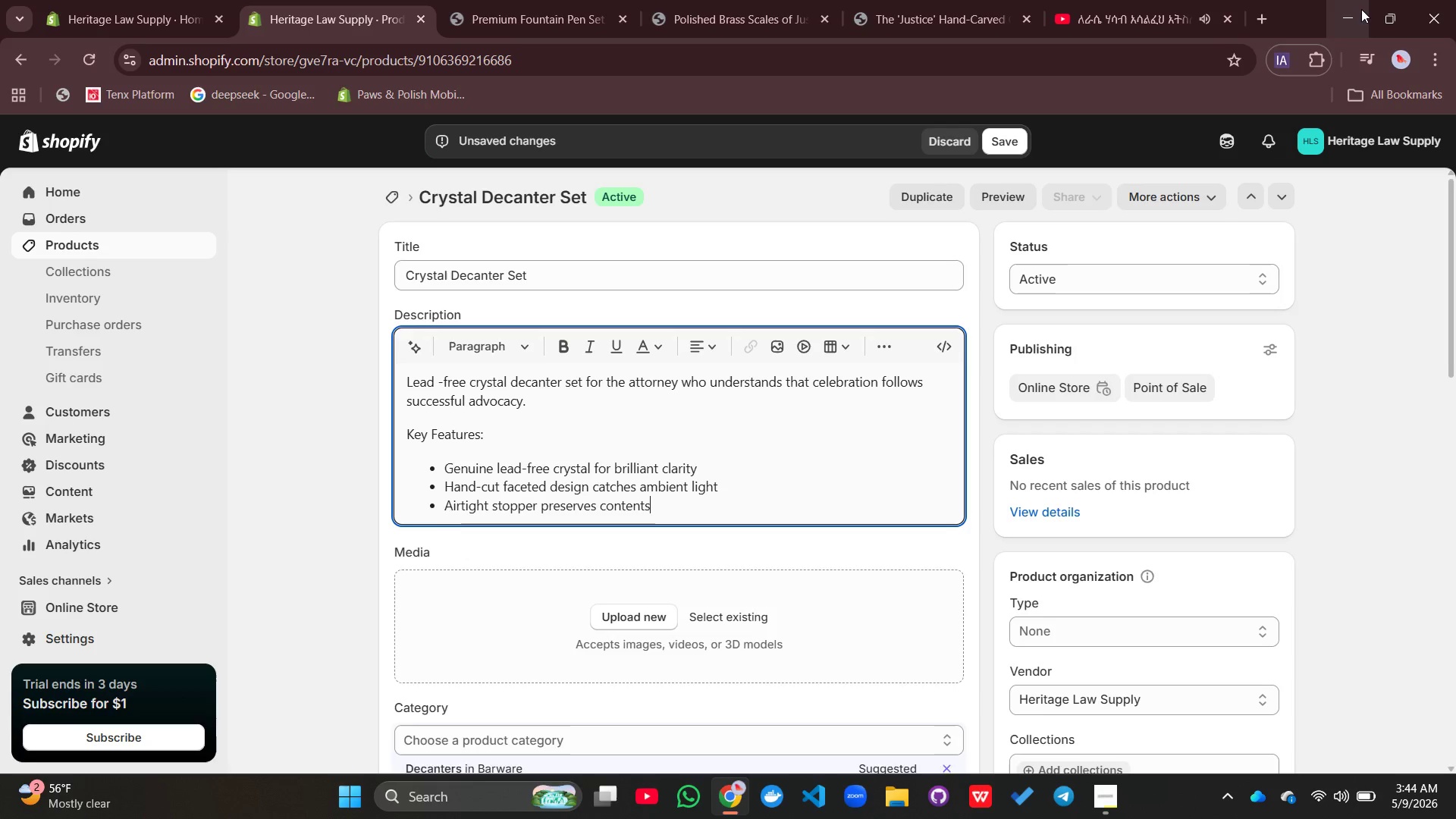 
key(Enter)
 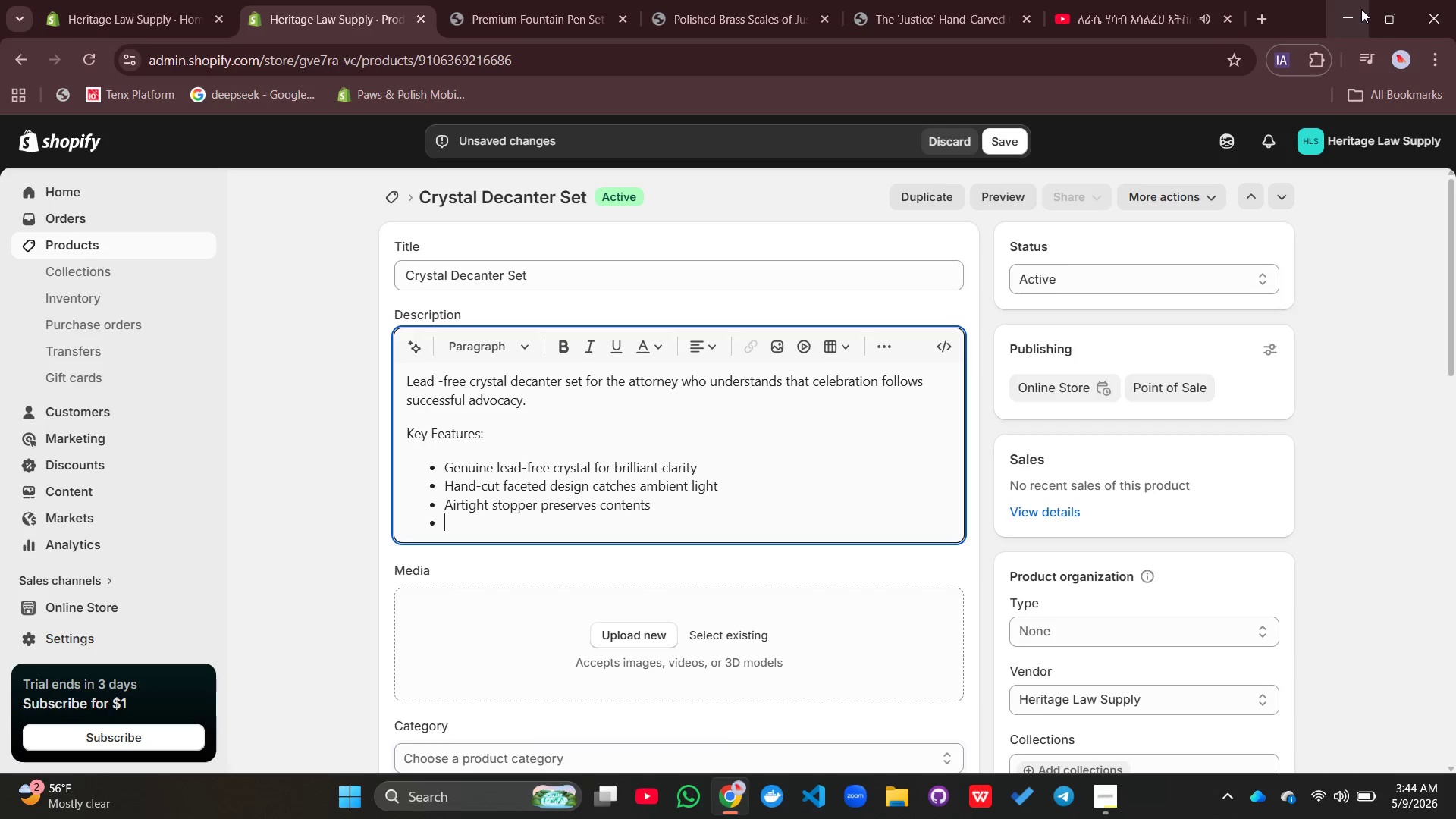 
type(Includes matching crystal glasses)
 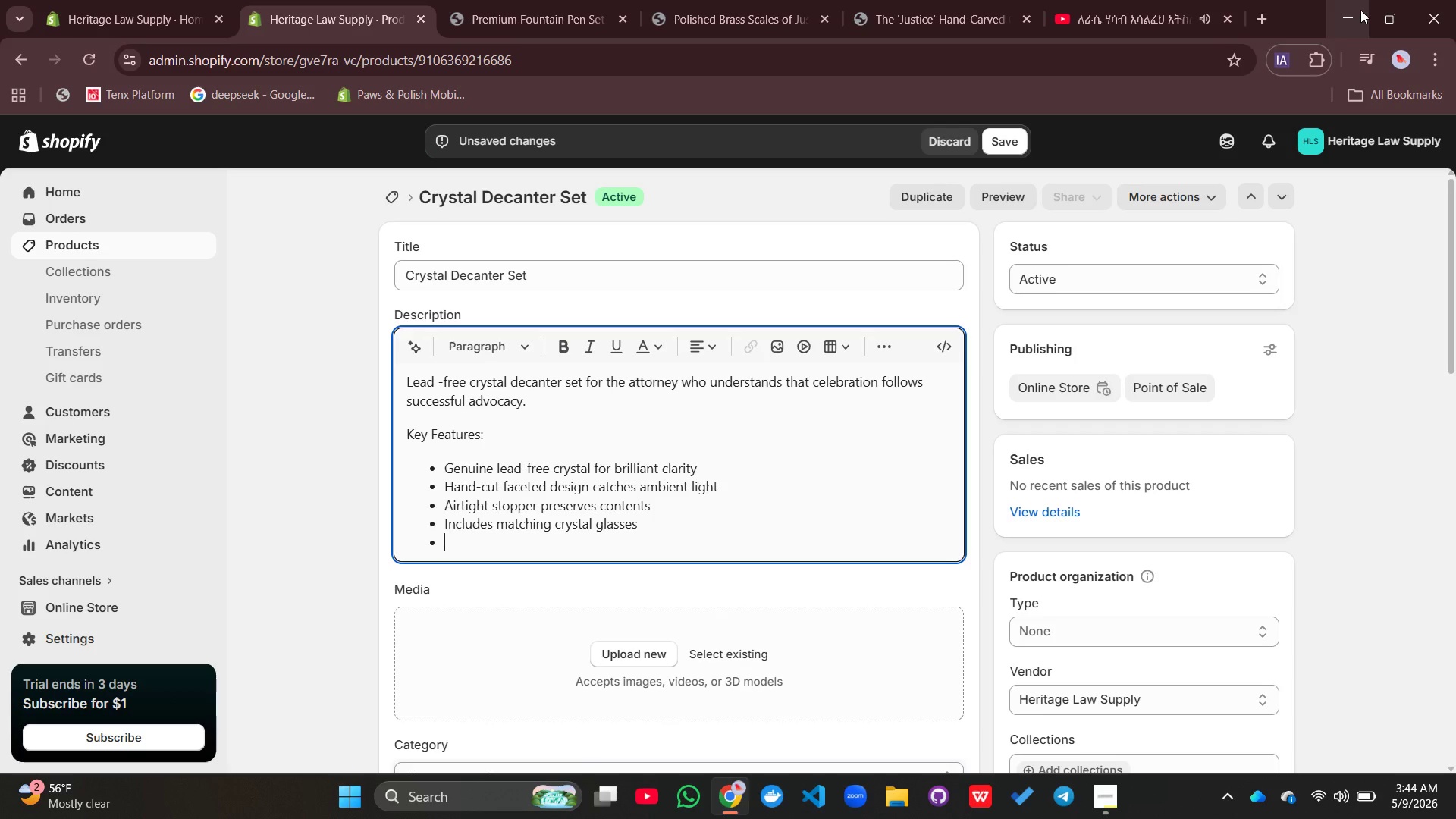 
 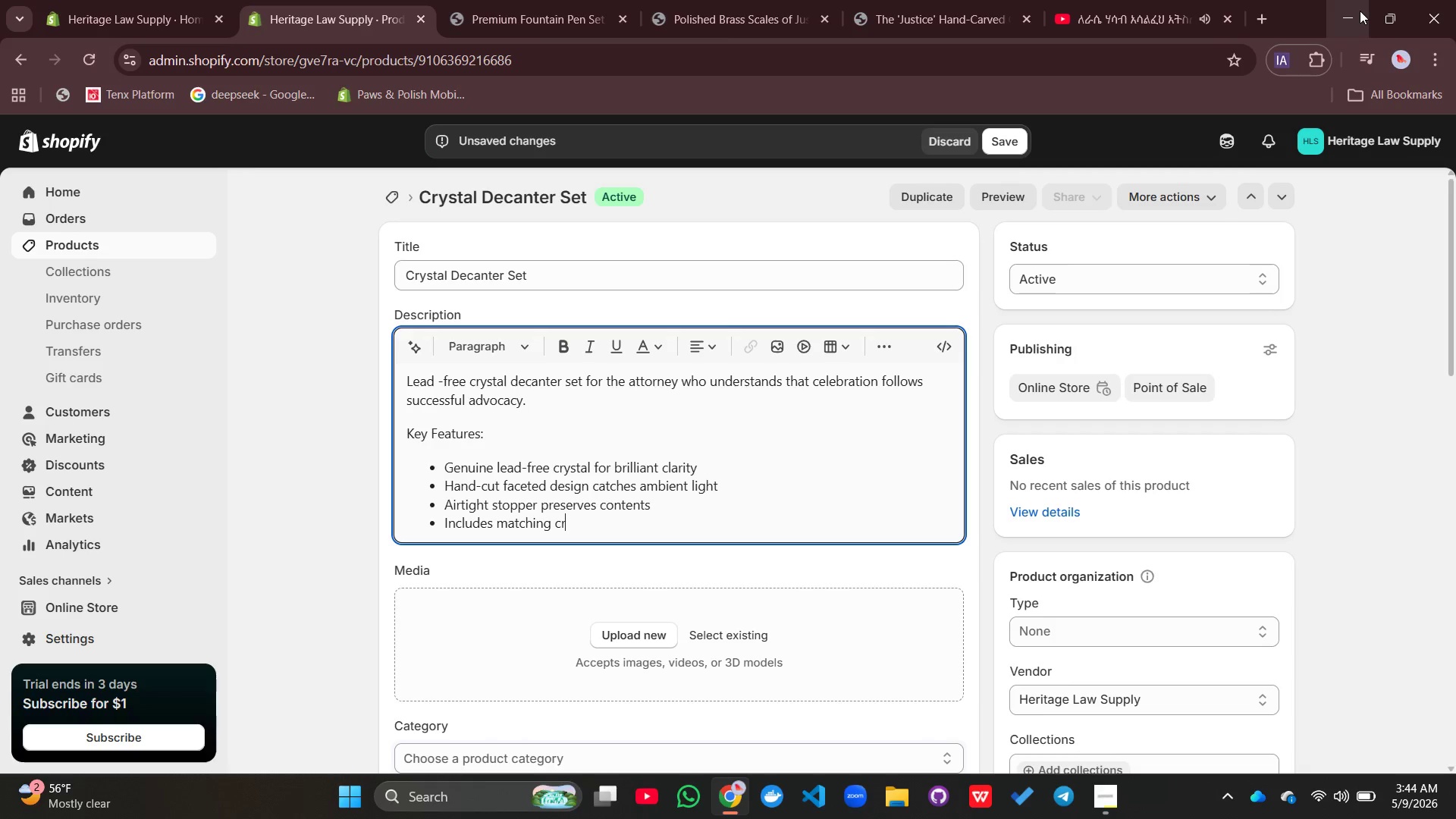 
key(Enter)
 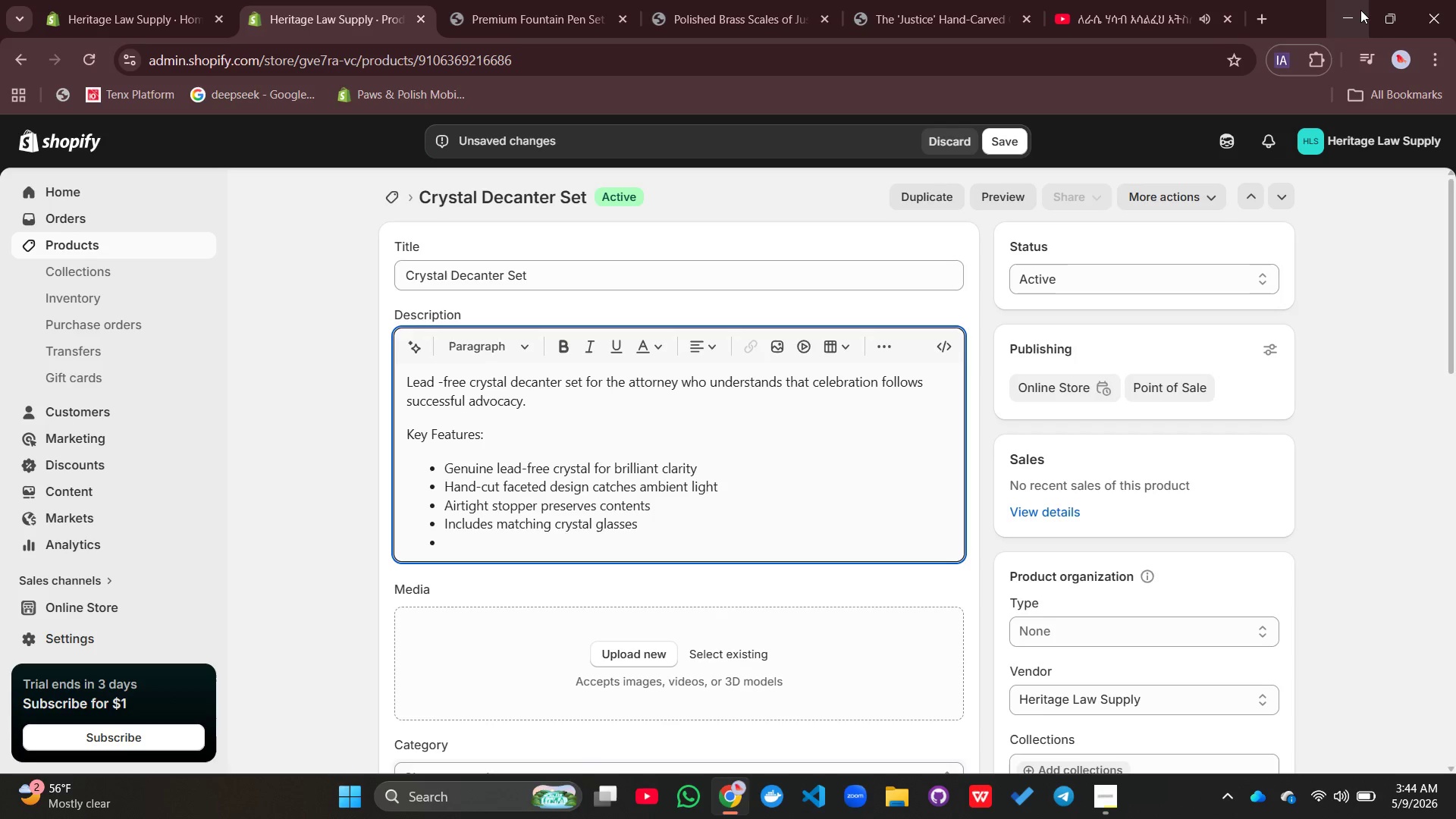 
type(Elegant gift box for presentation)
 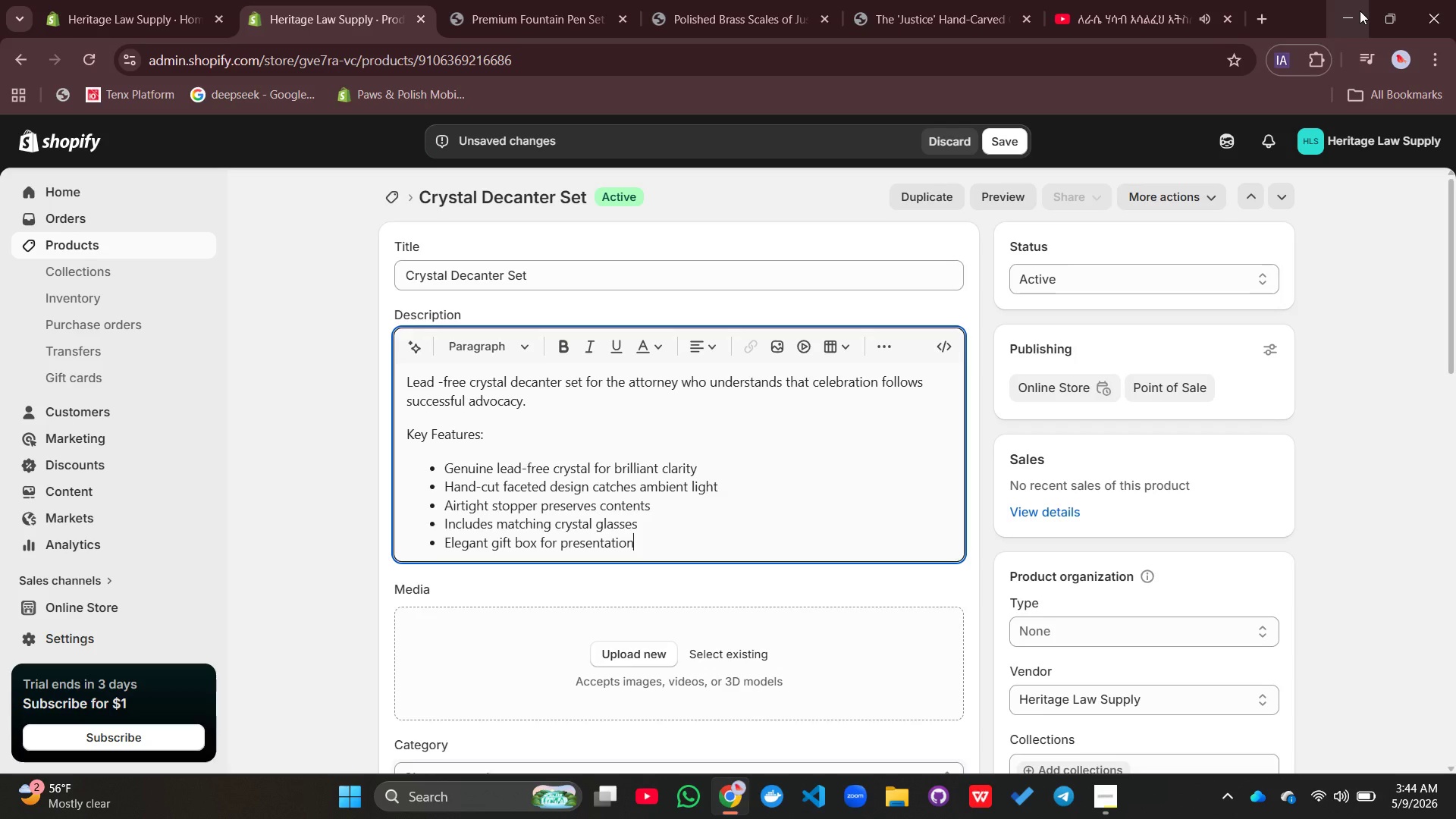 
key(Enter)
 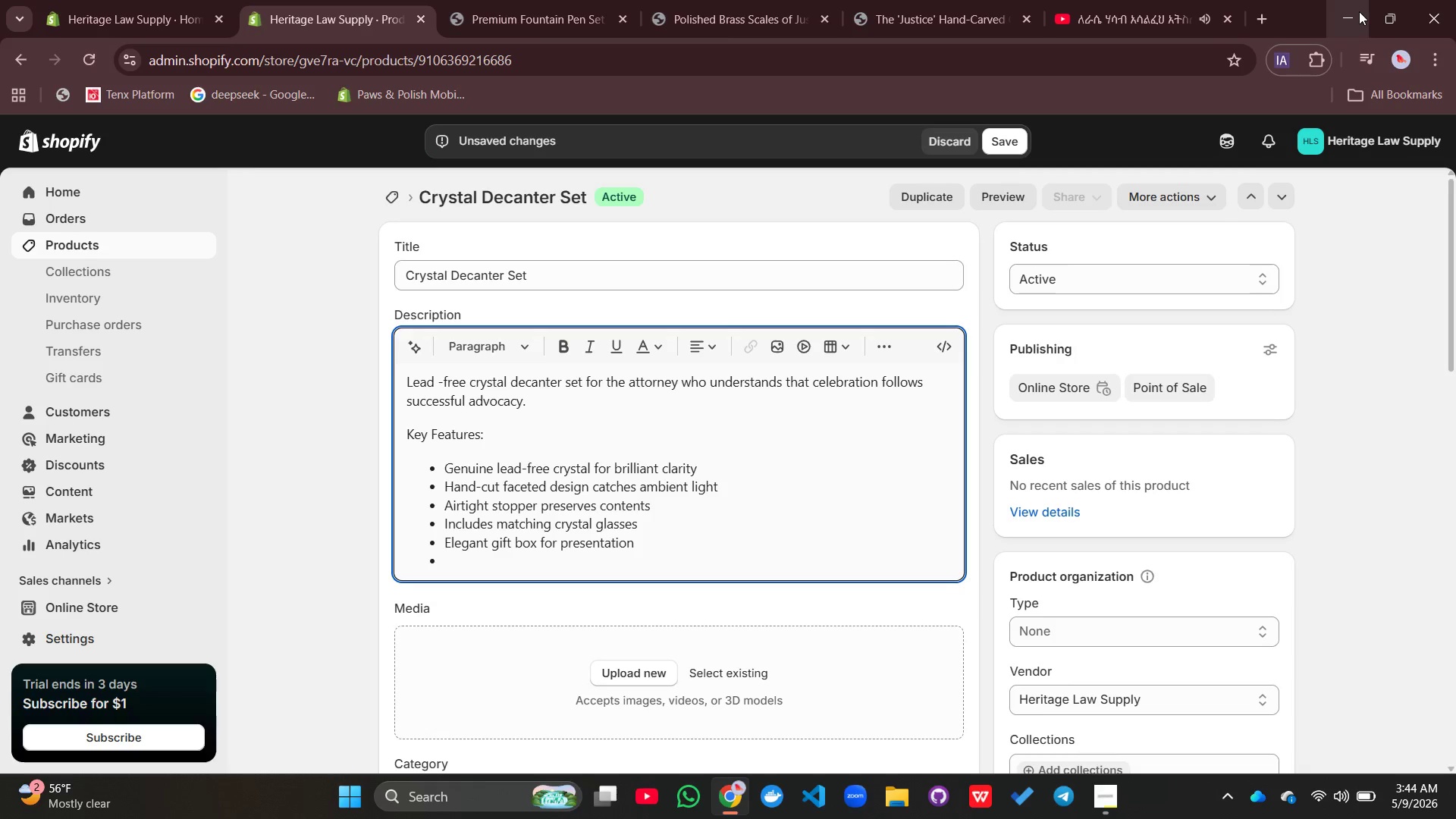 
type(Materials Ac)
key(Backspace)
type(vail)
 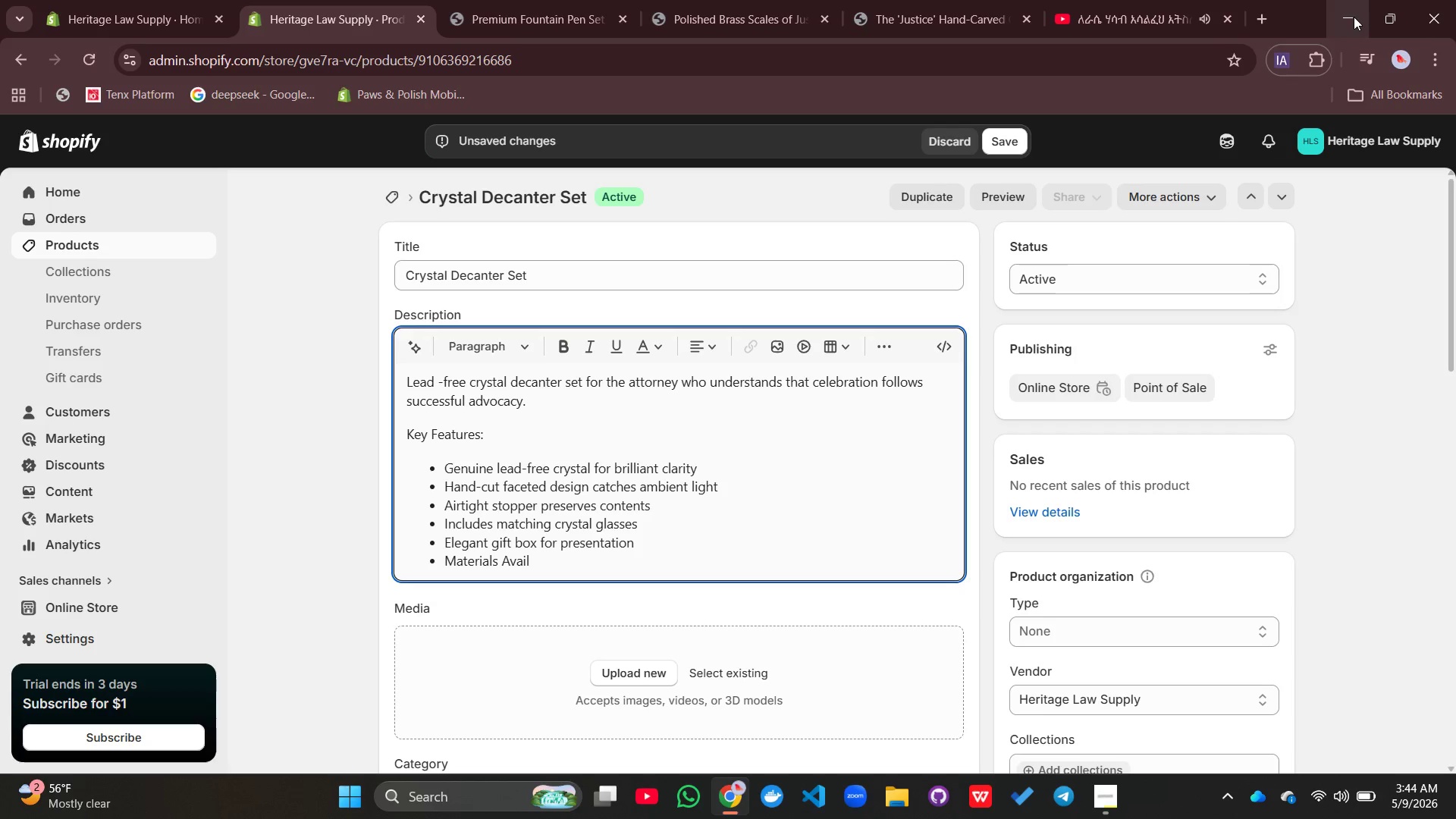 
type(able:)
 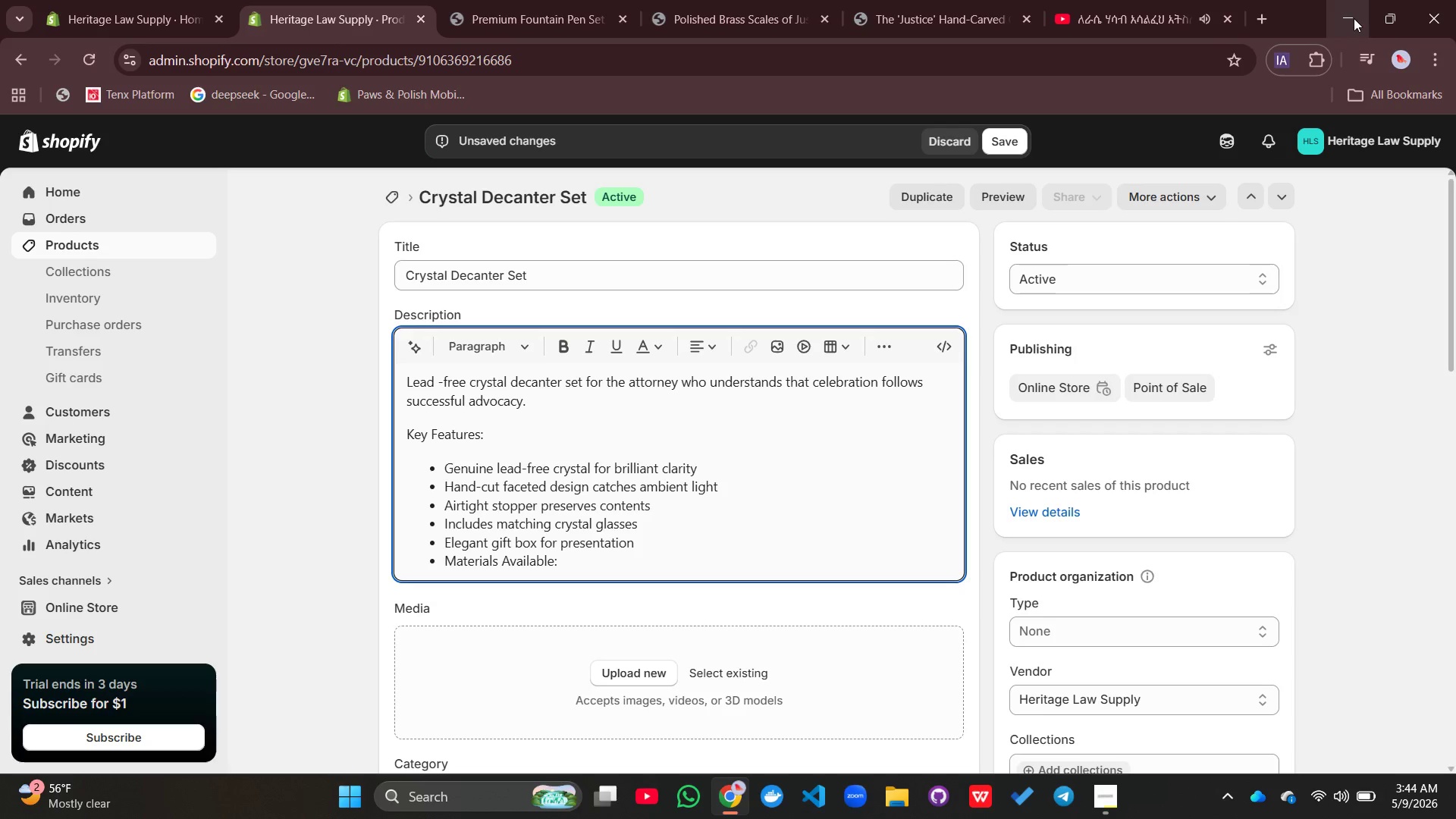 
left_click([889, 344])
 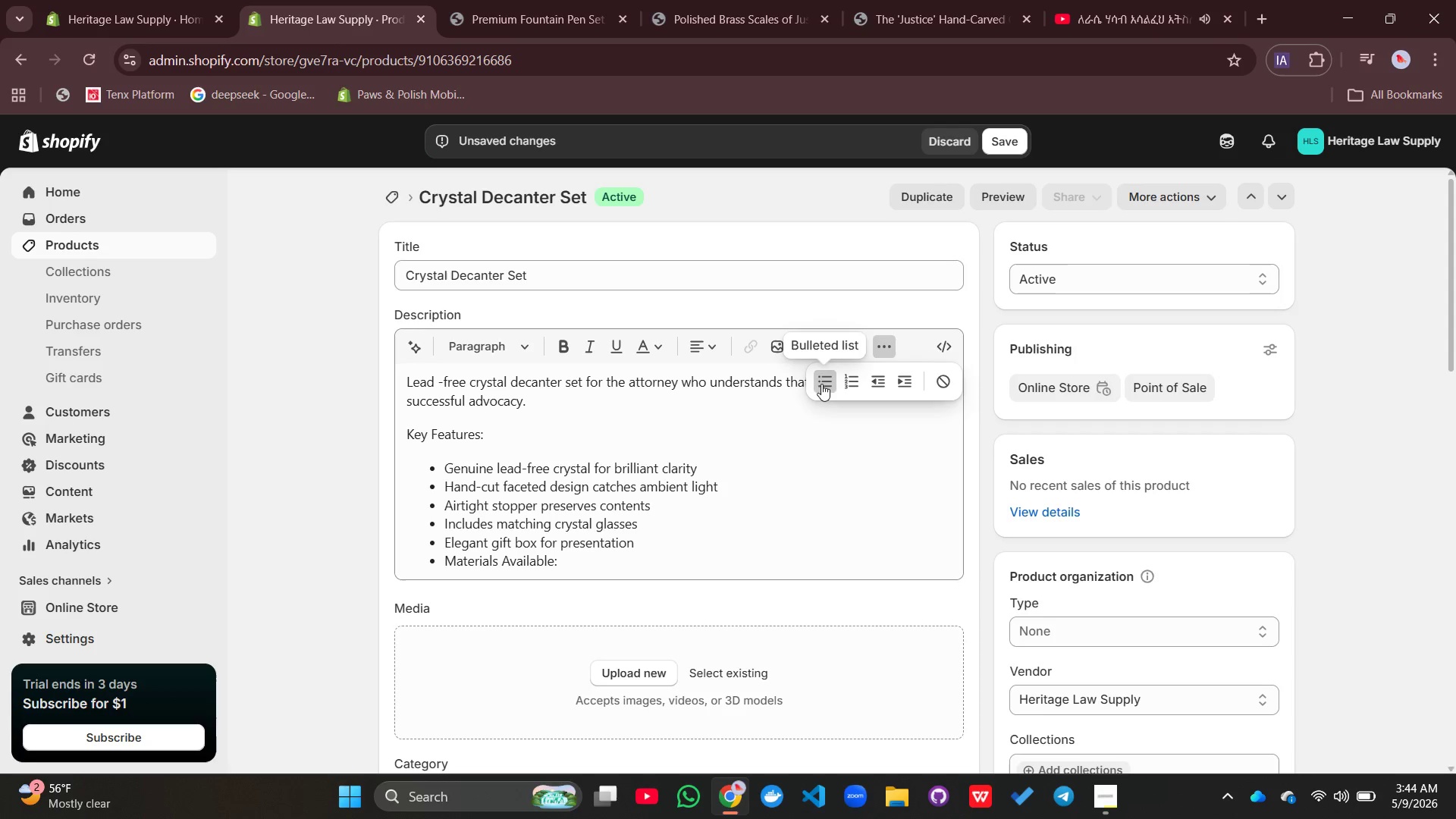 
left_click([821, 383])
 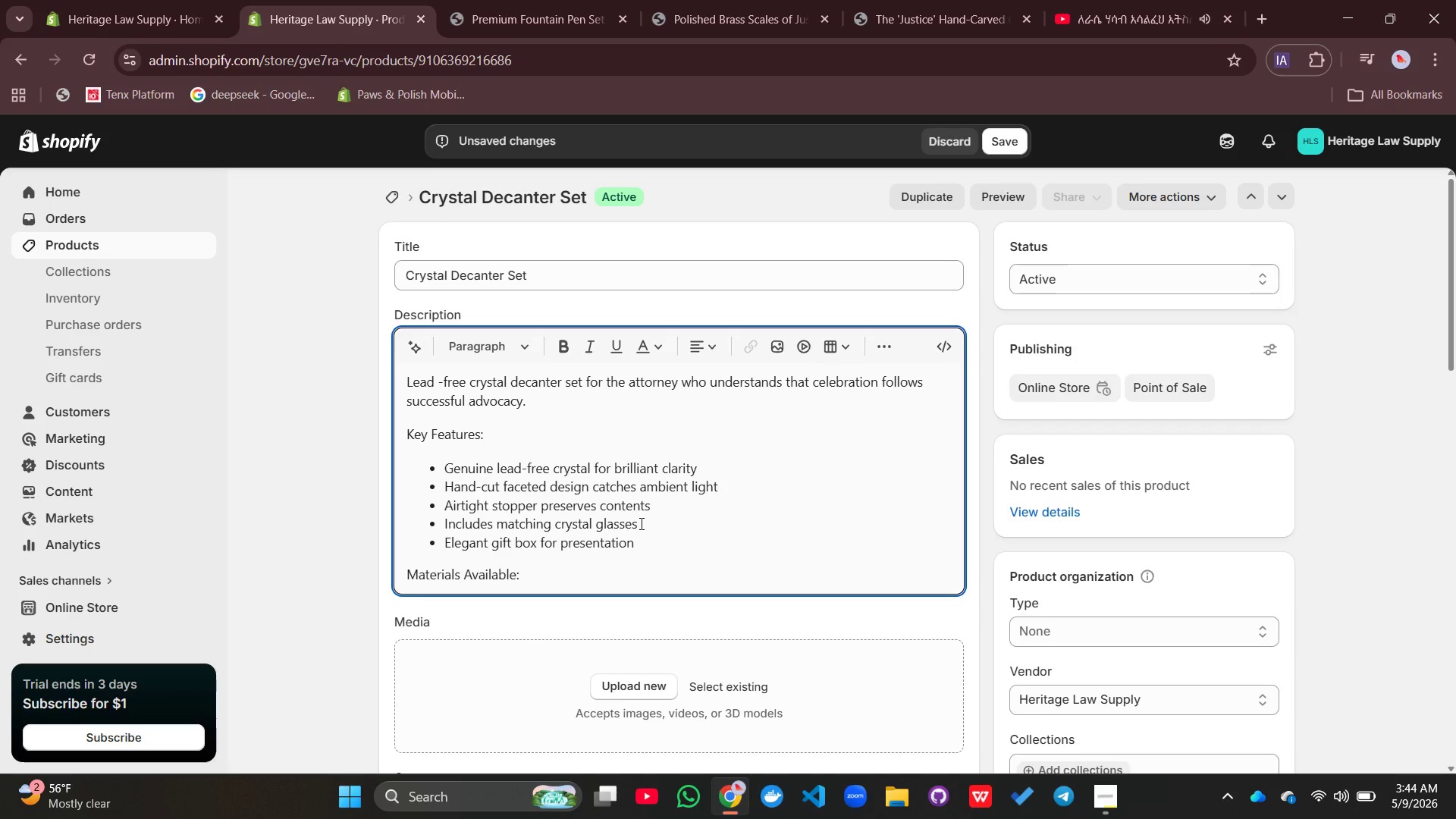 
key(Enter)
 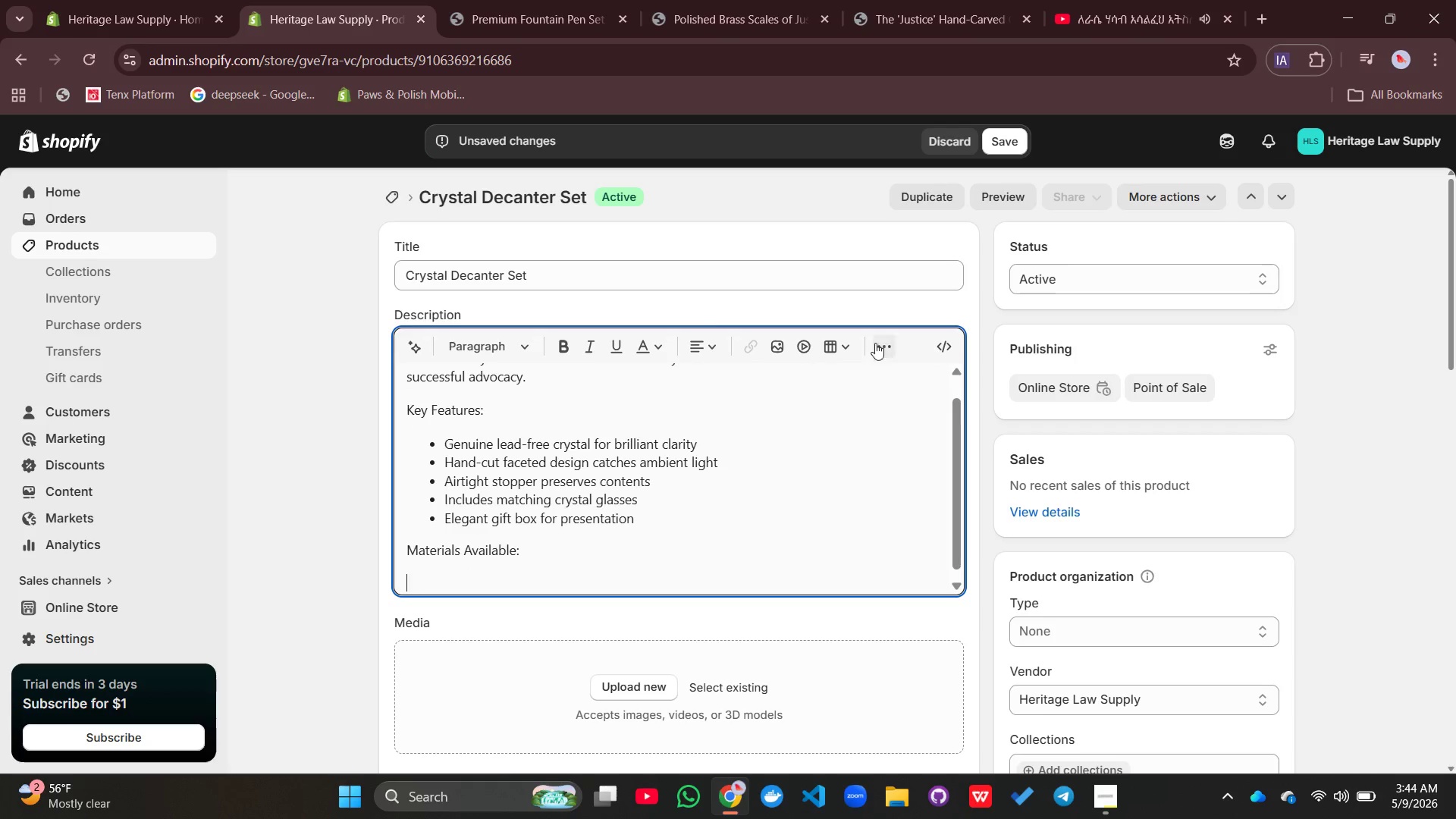 
left_click([883, 339])
 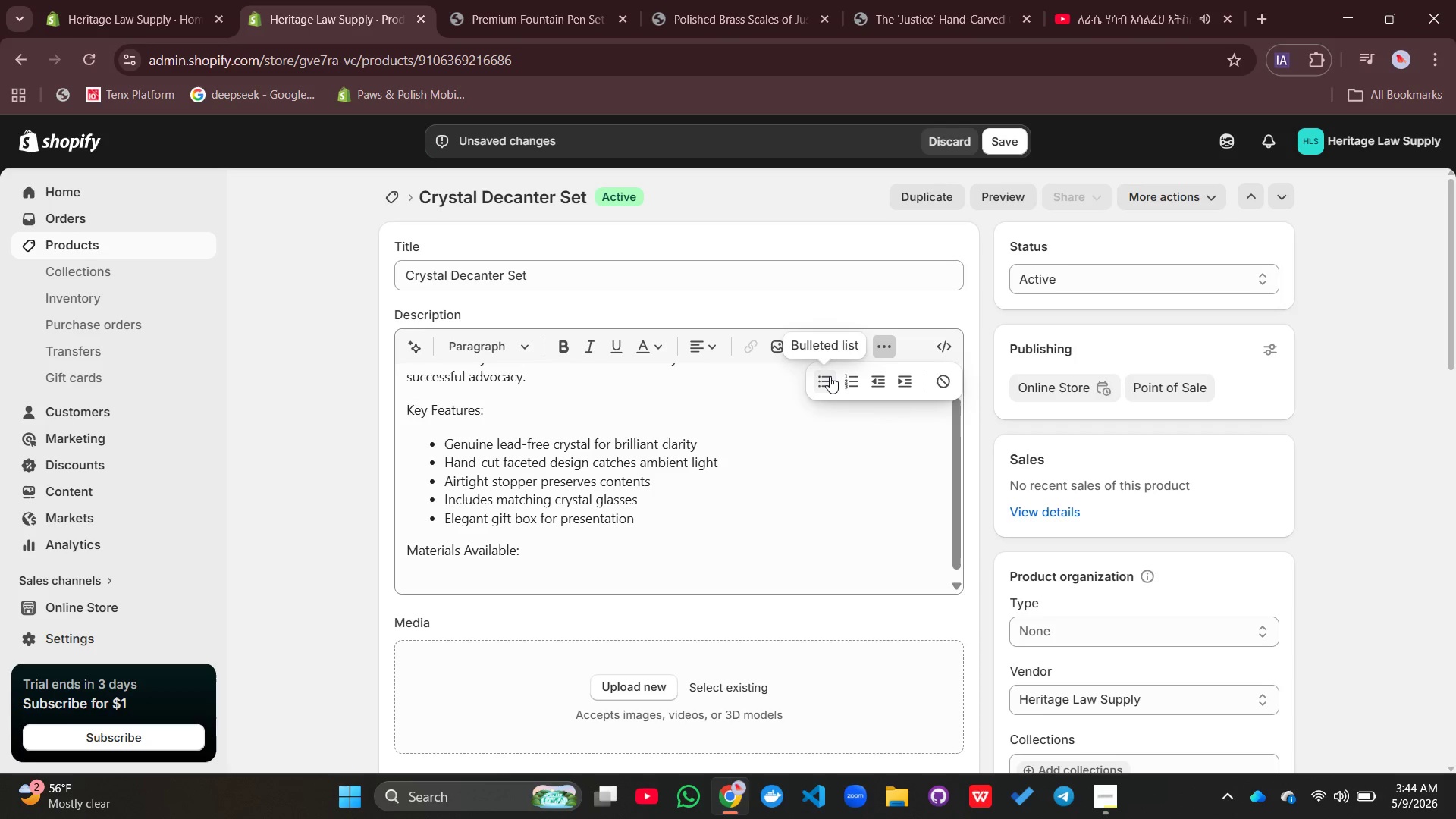 
left_click([829, 376])
 